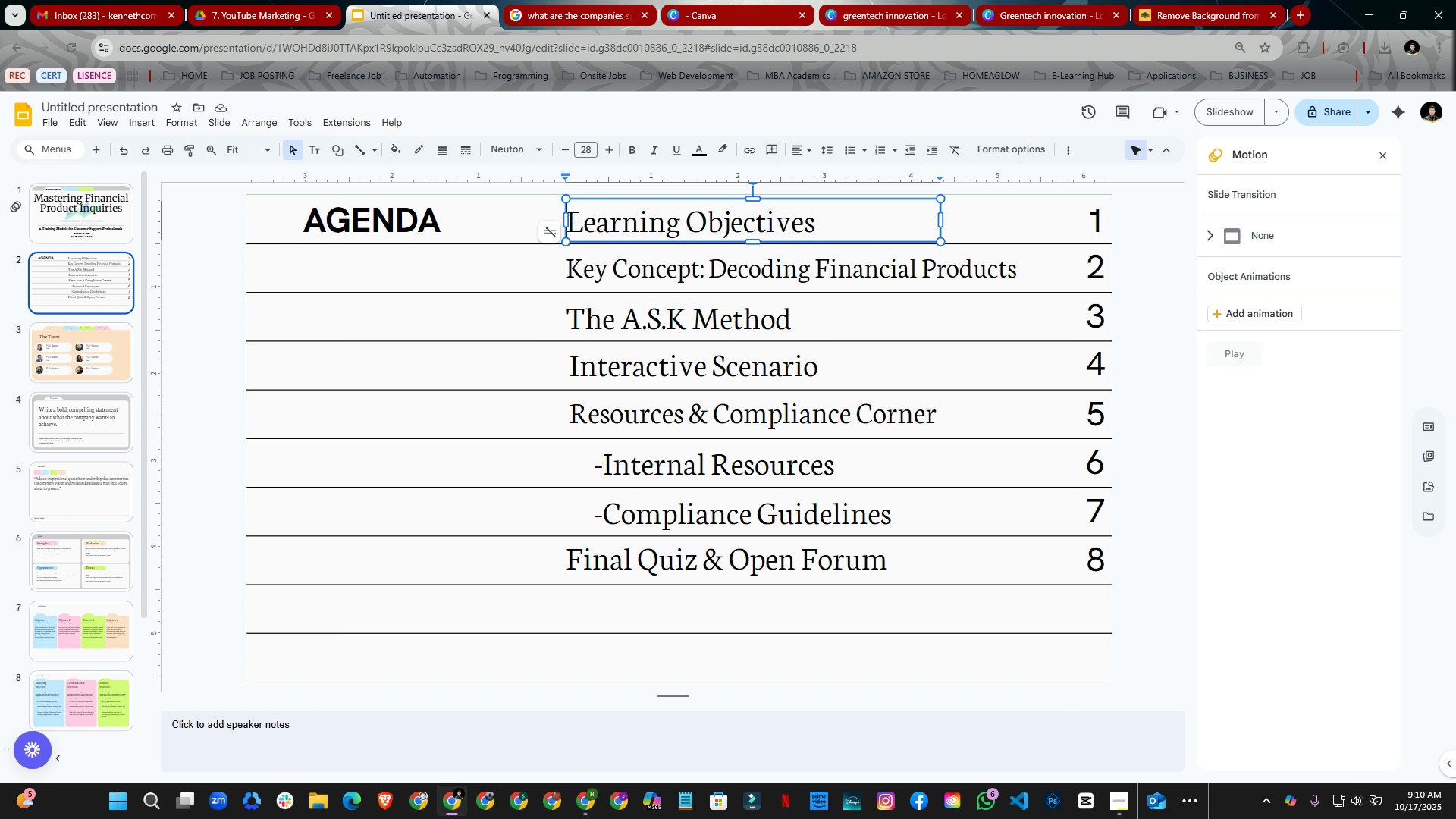 
key(ArrowLeft)
 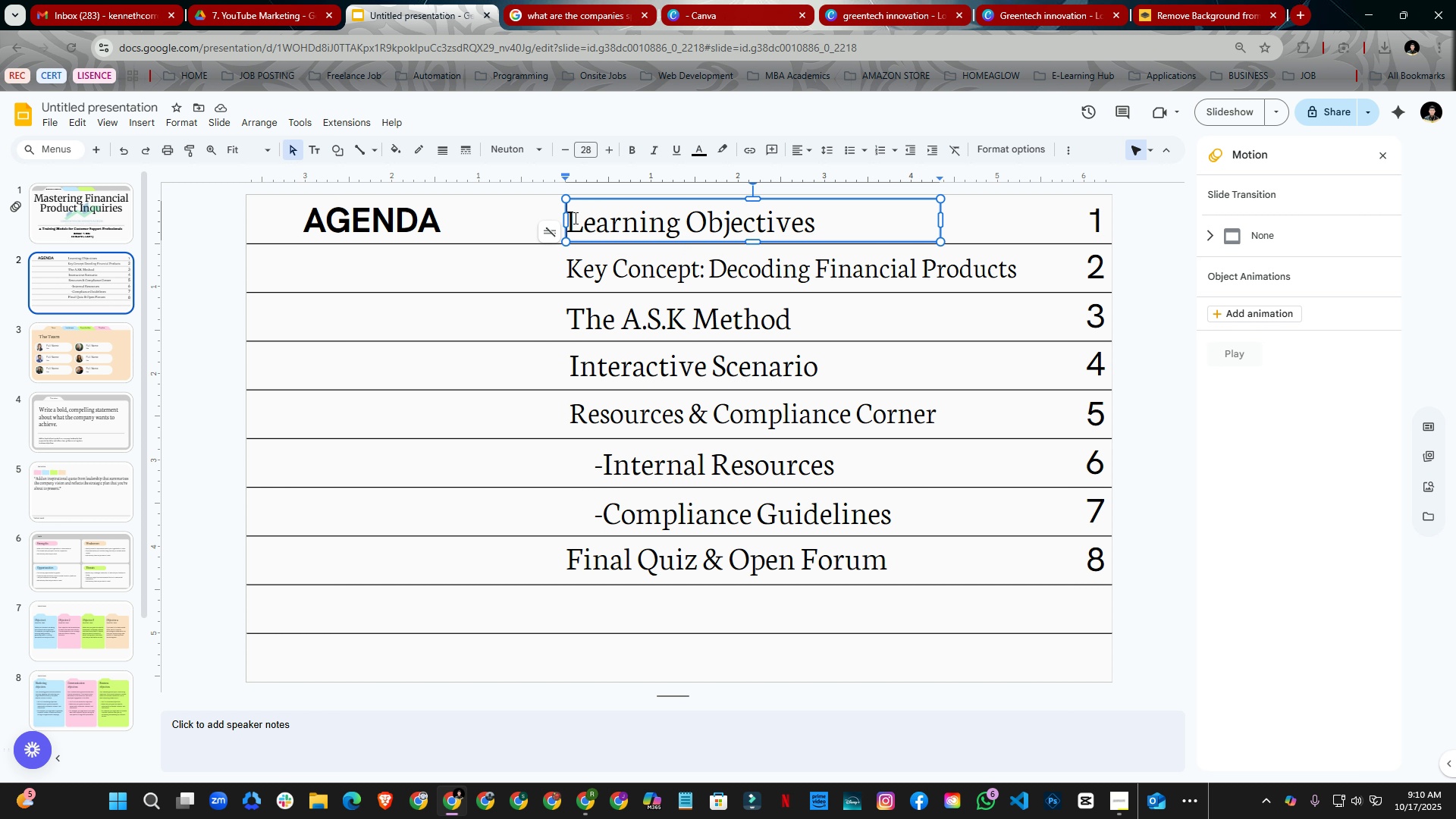 
key(Control+Shift+8)
 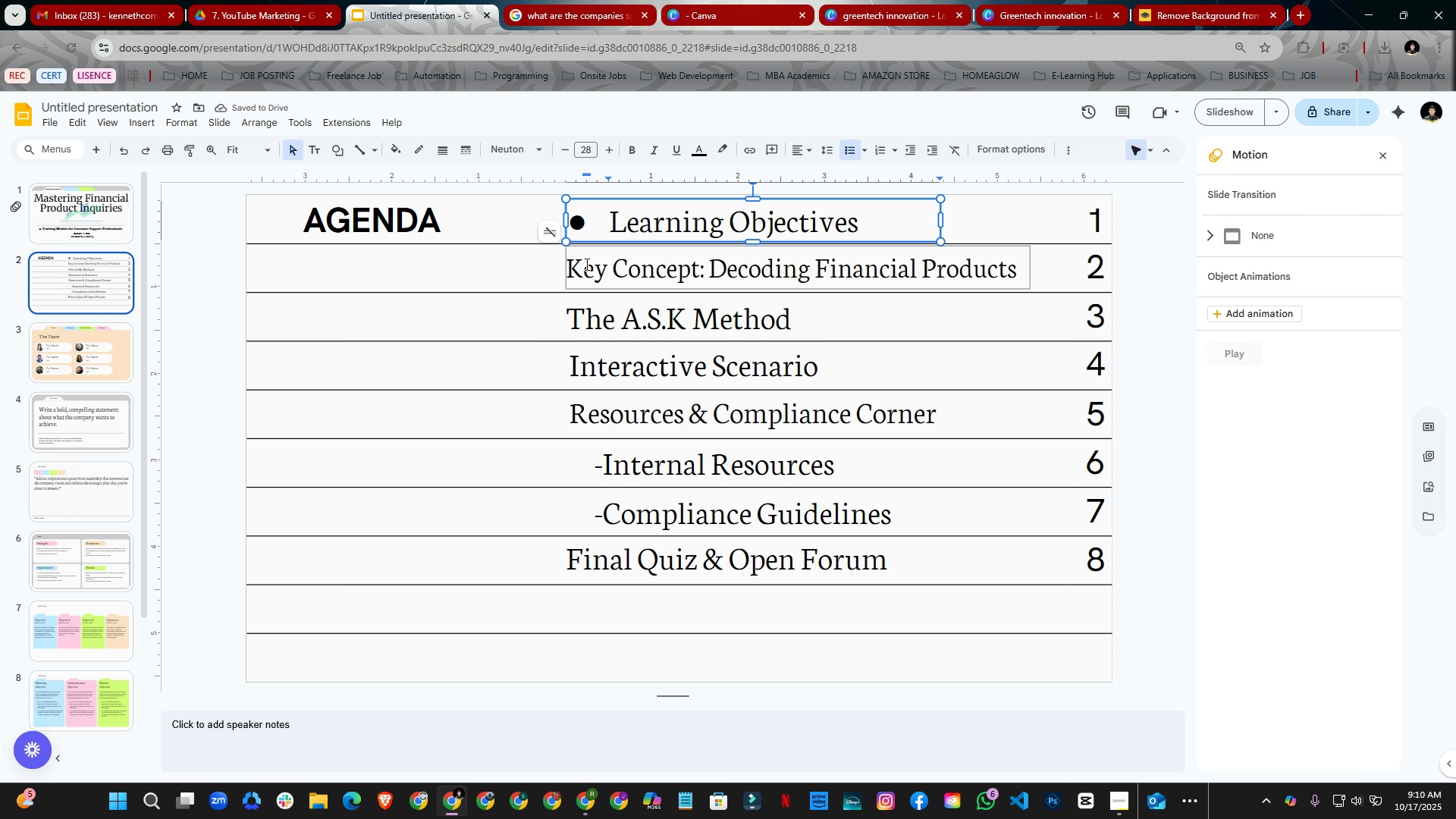 
left_click([573, 264])
 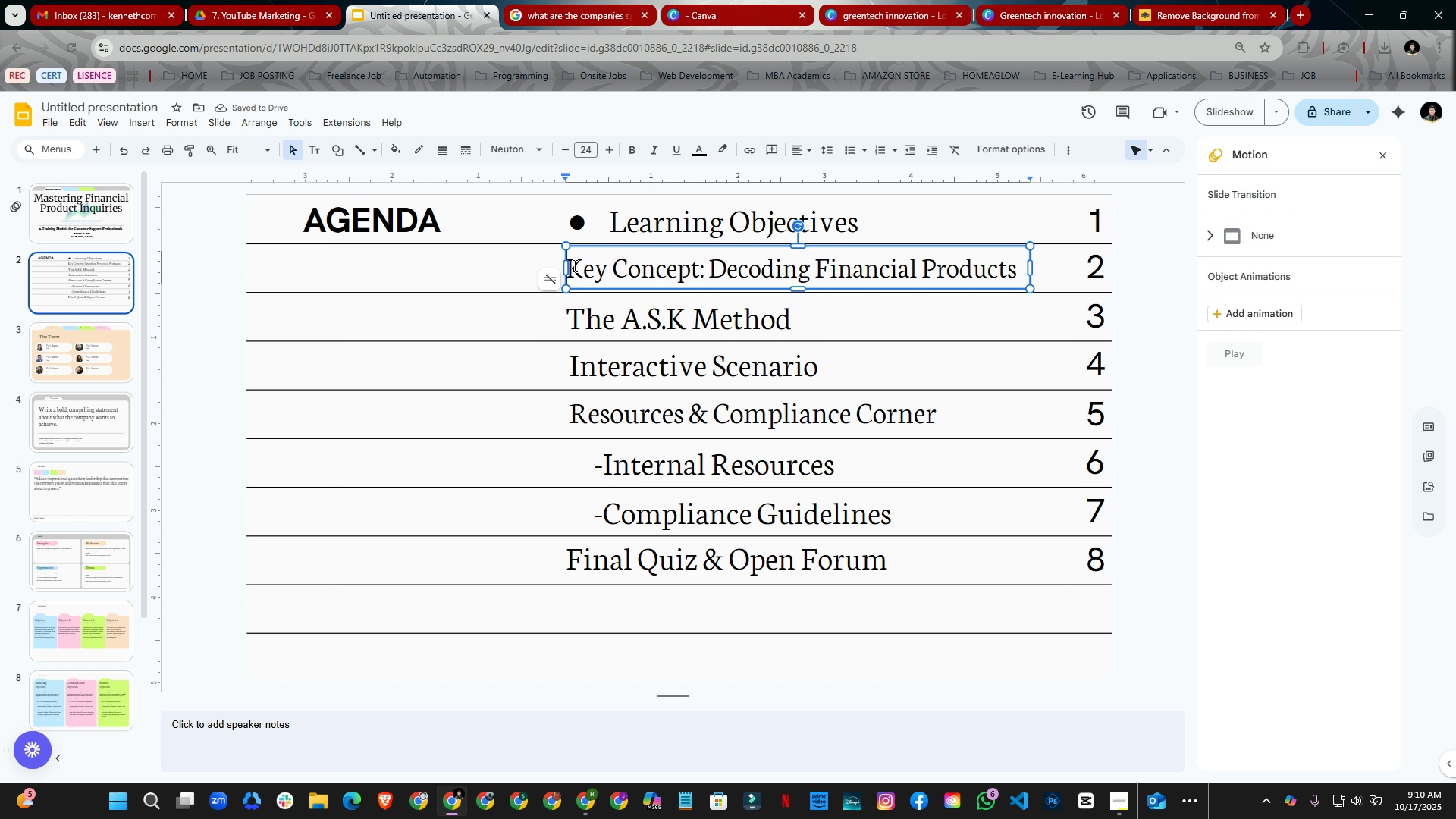 
key(Control+Shift+8)
 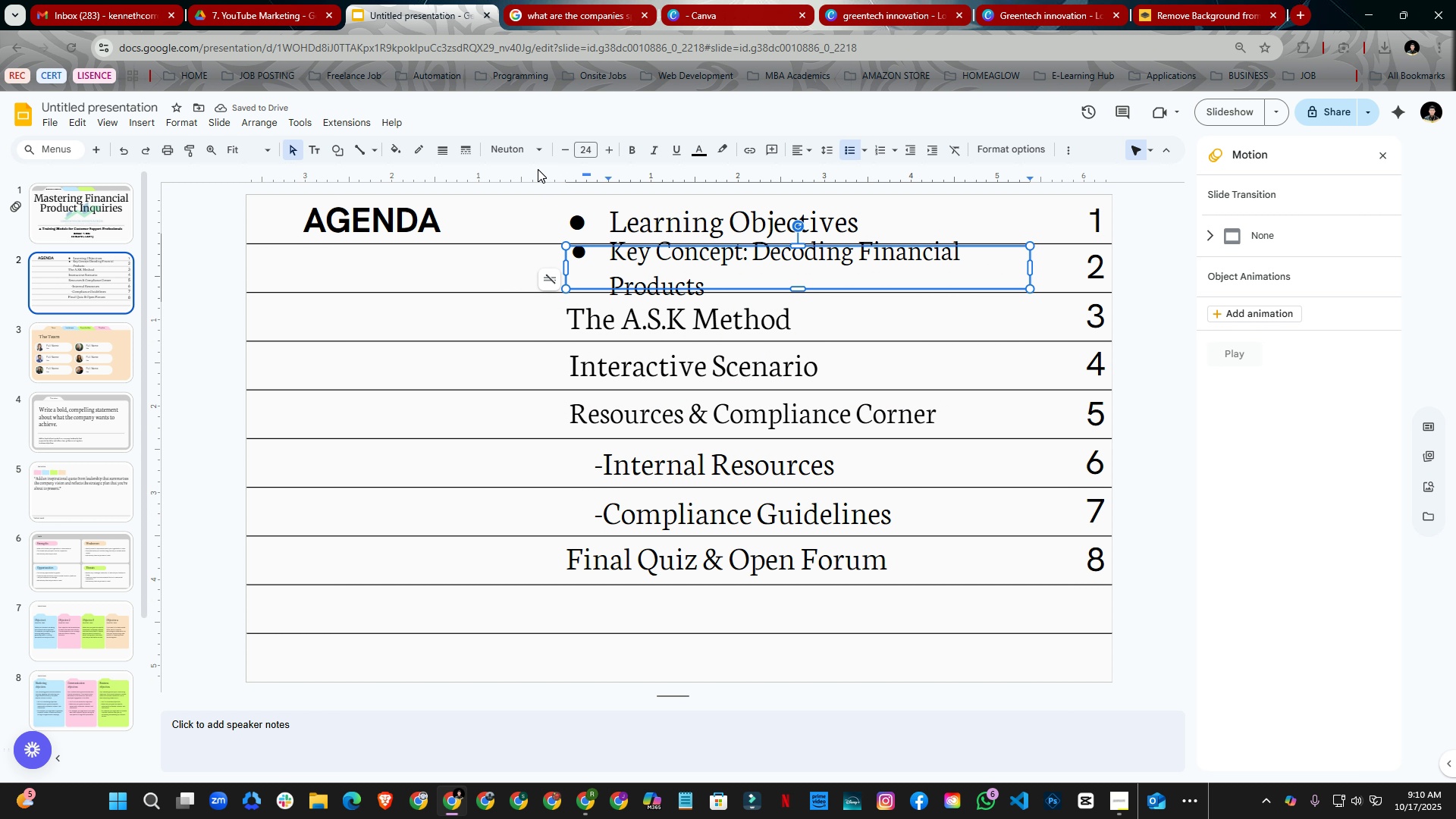 
key(Control+A)
 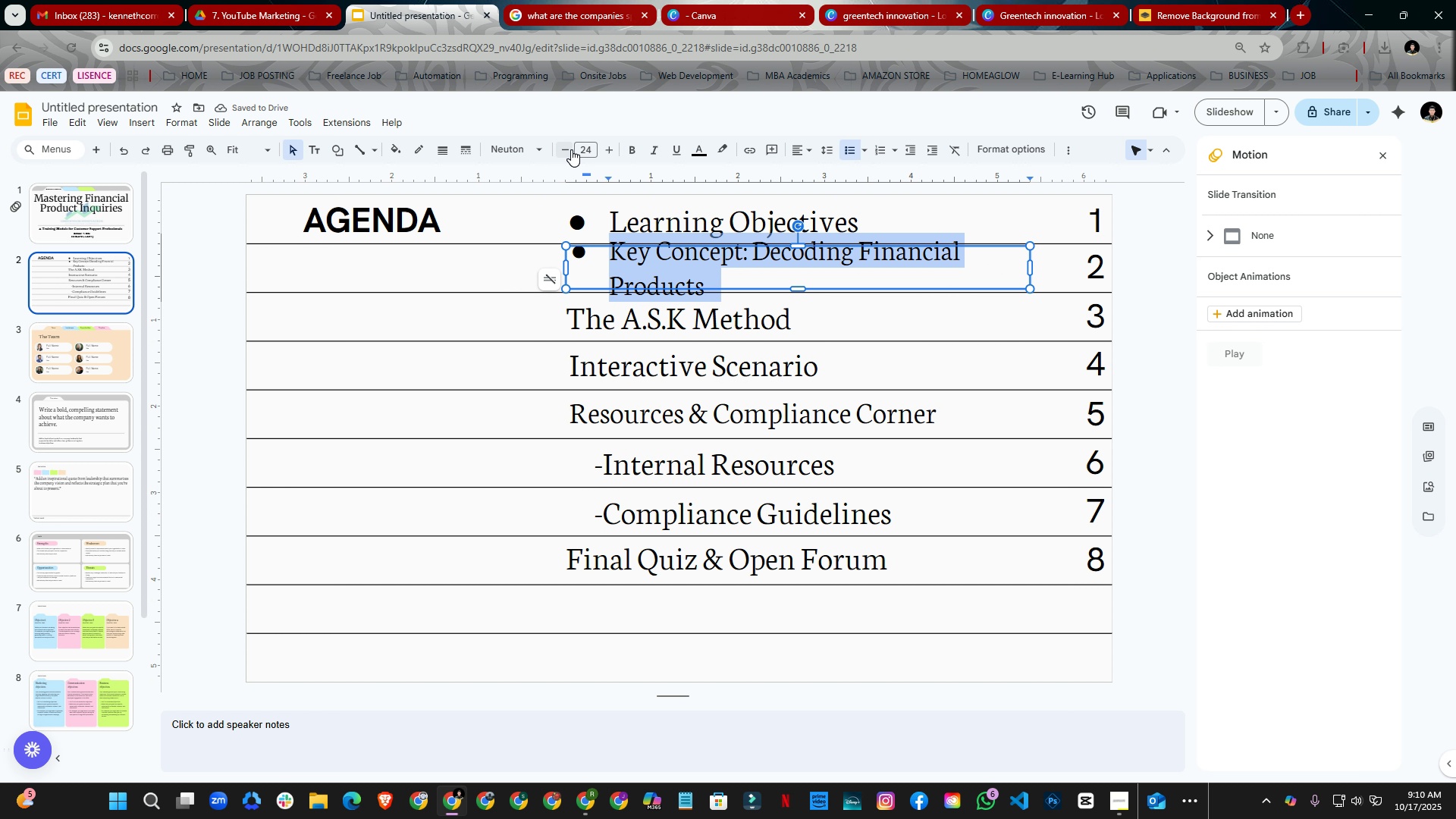 
left_click([570, 148])
 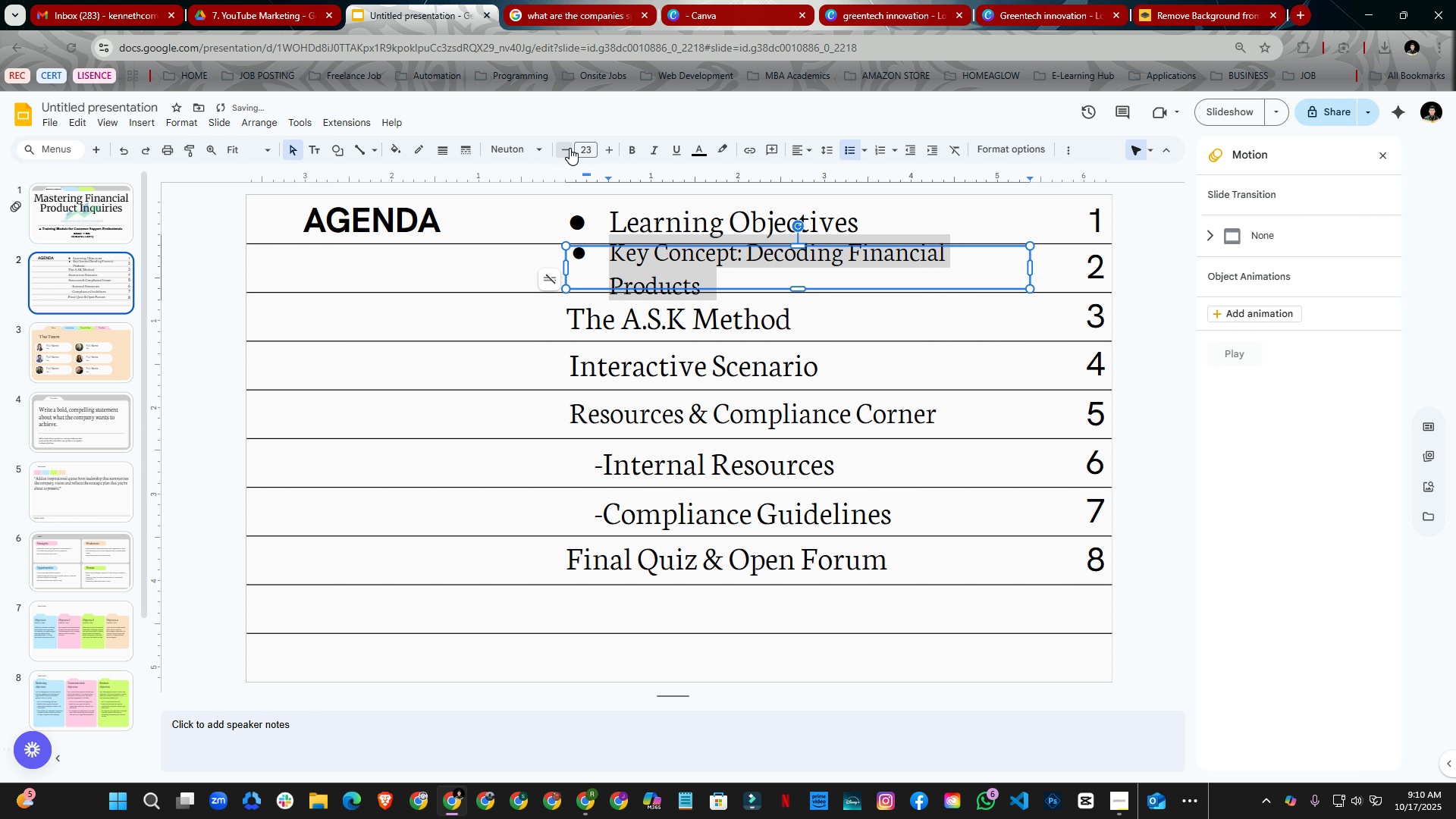 
left_click([570, 148])
 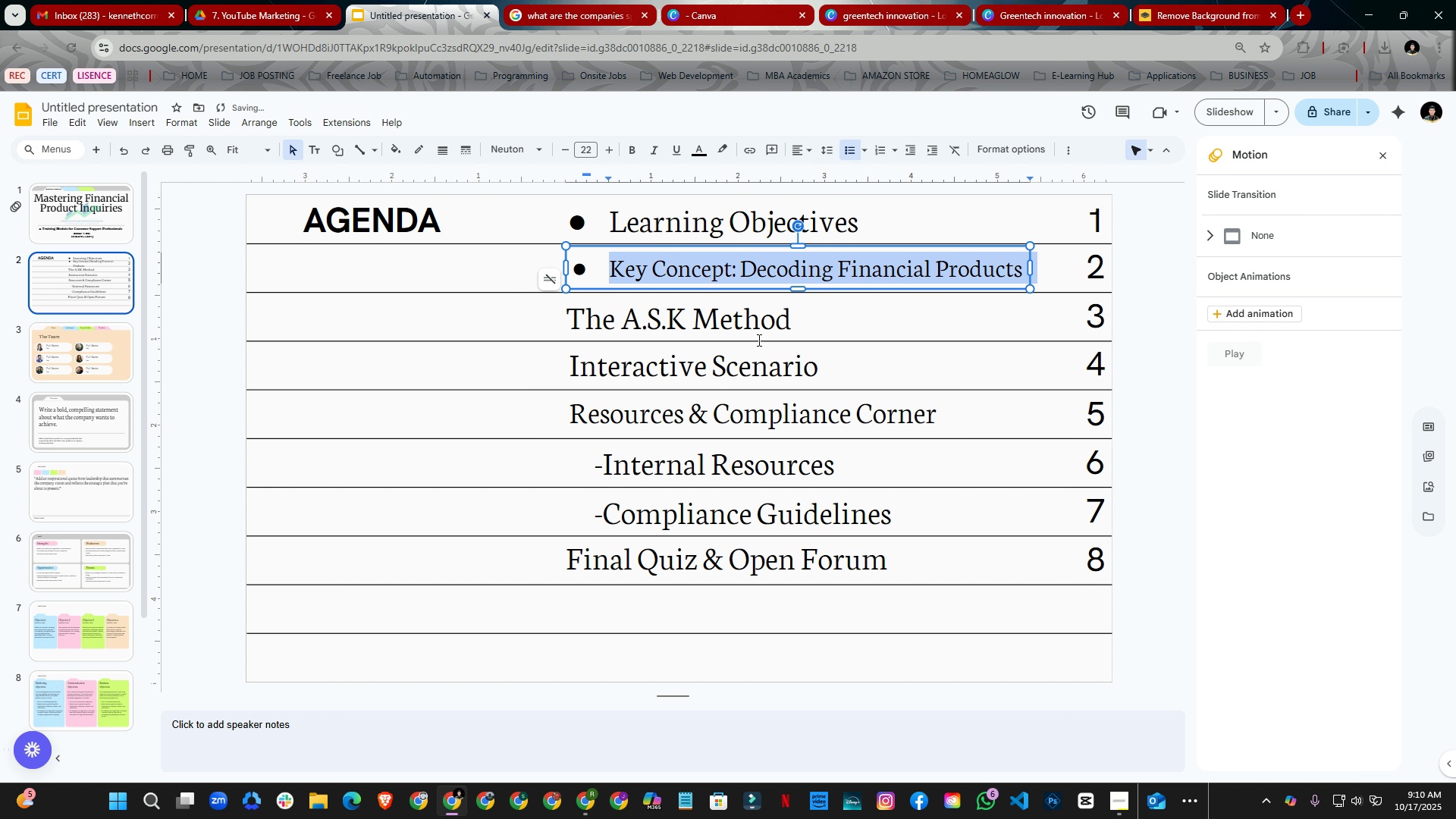 
left_click([753, 322])
 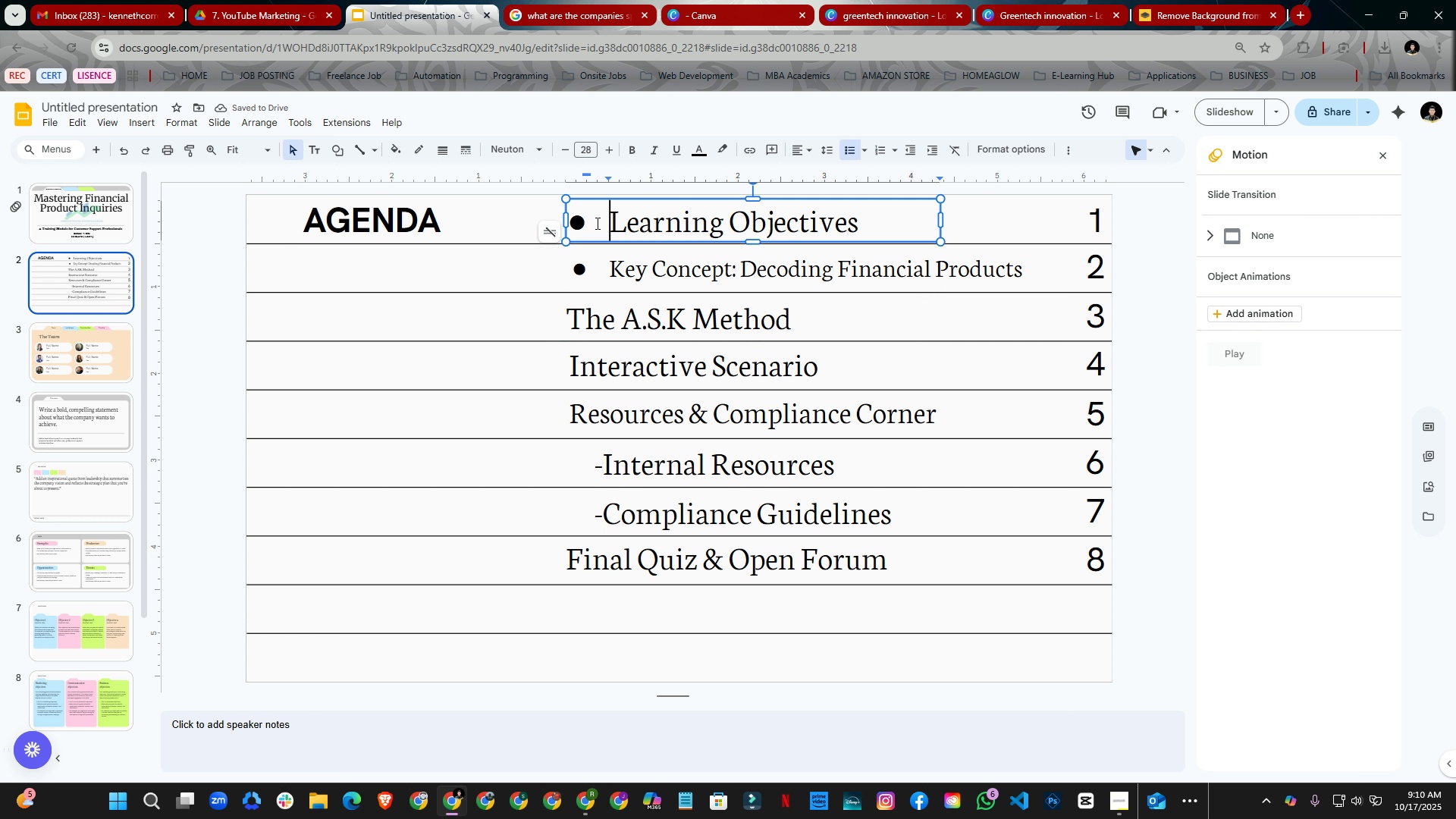 
key(Control+A)
 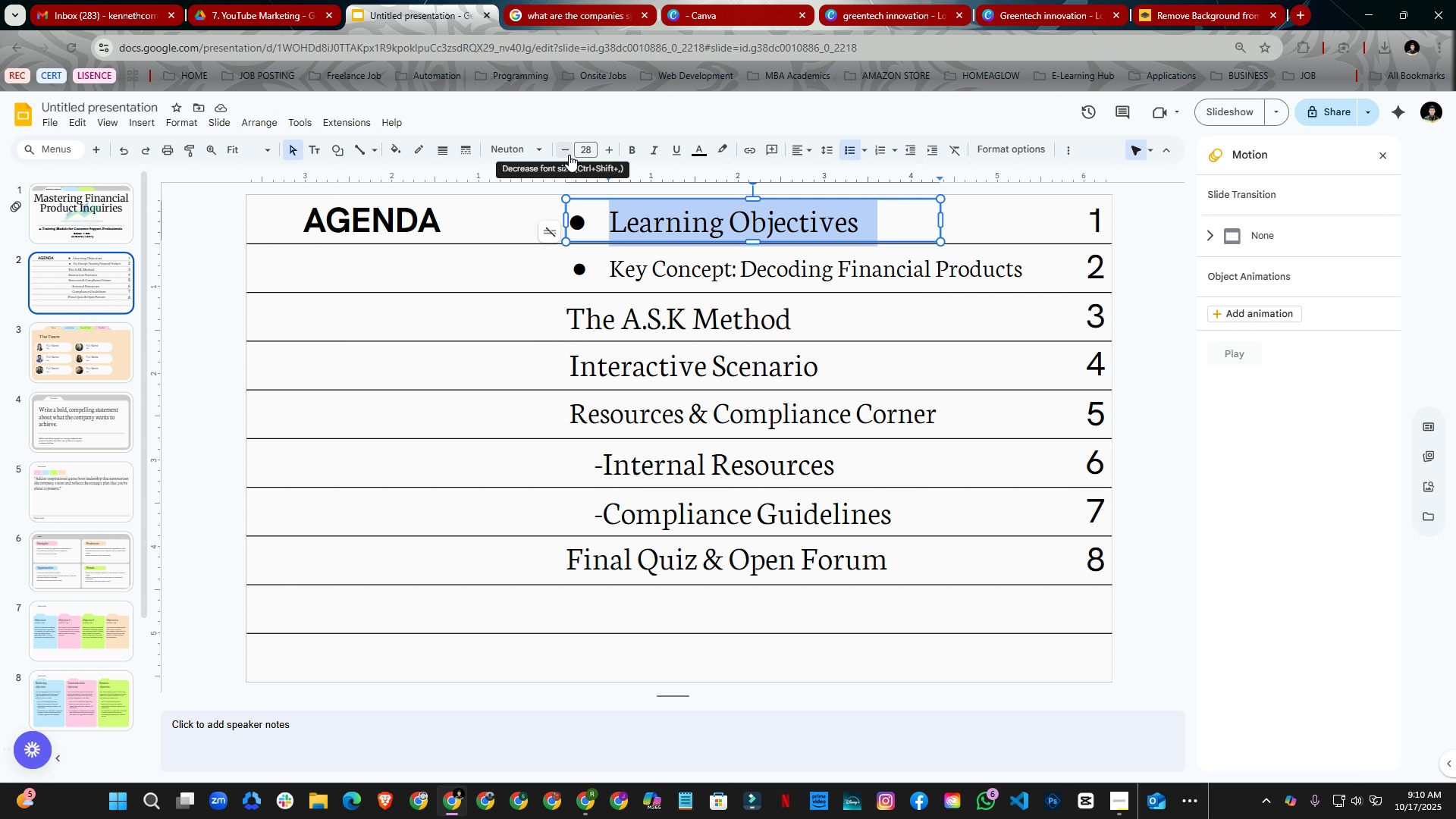 
left_click([569, 153])
 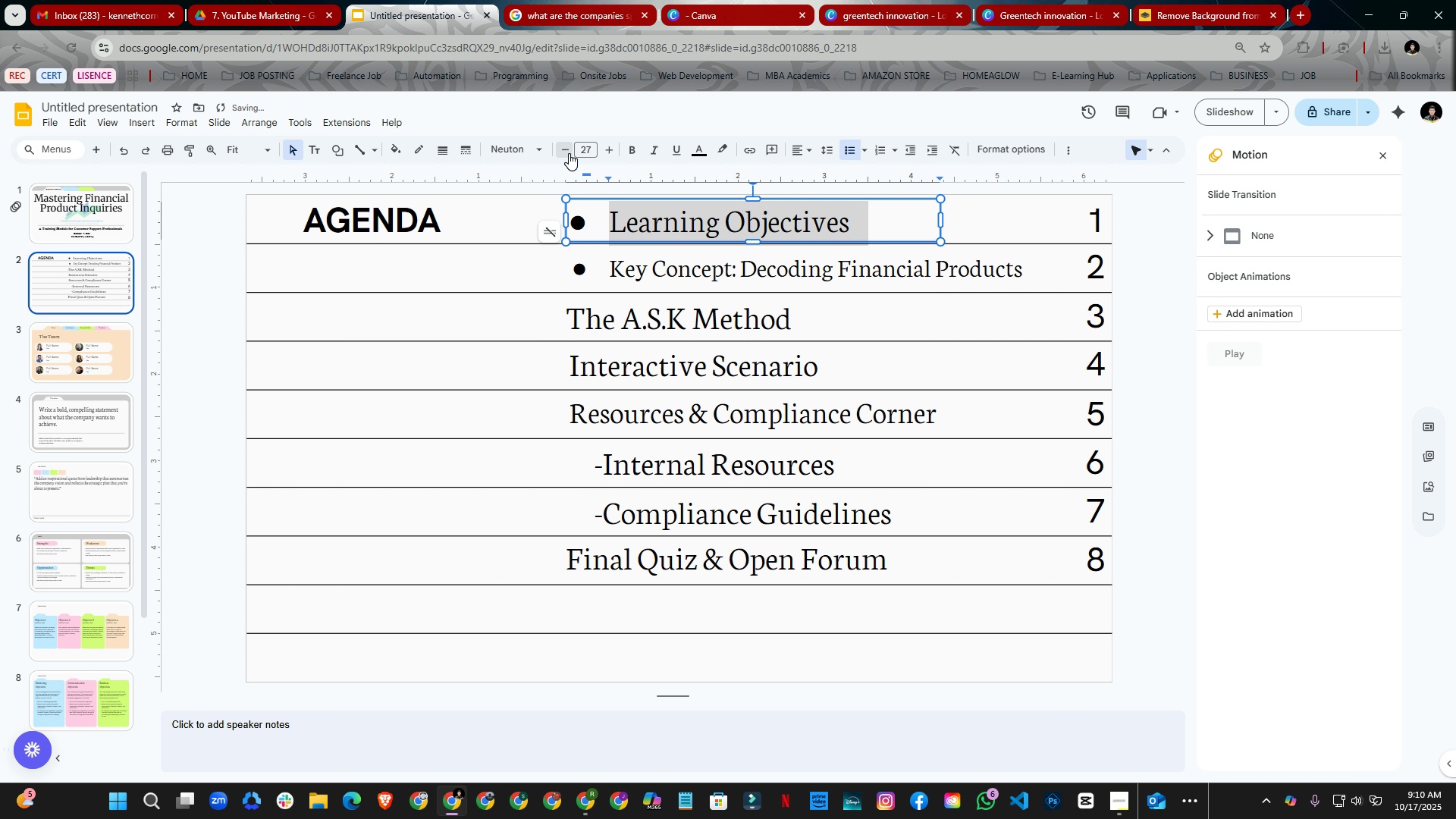 
left_click([569, 153])
 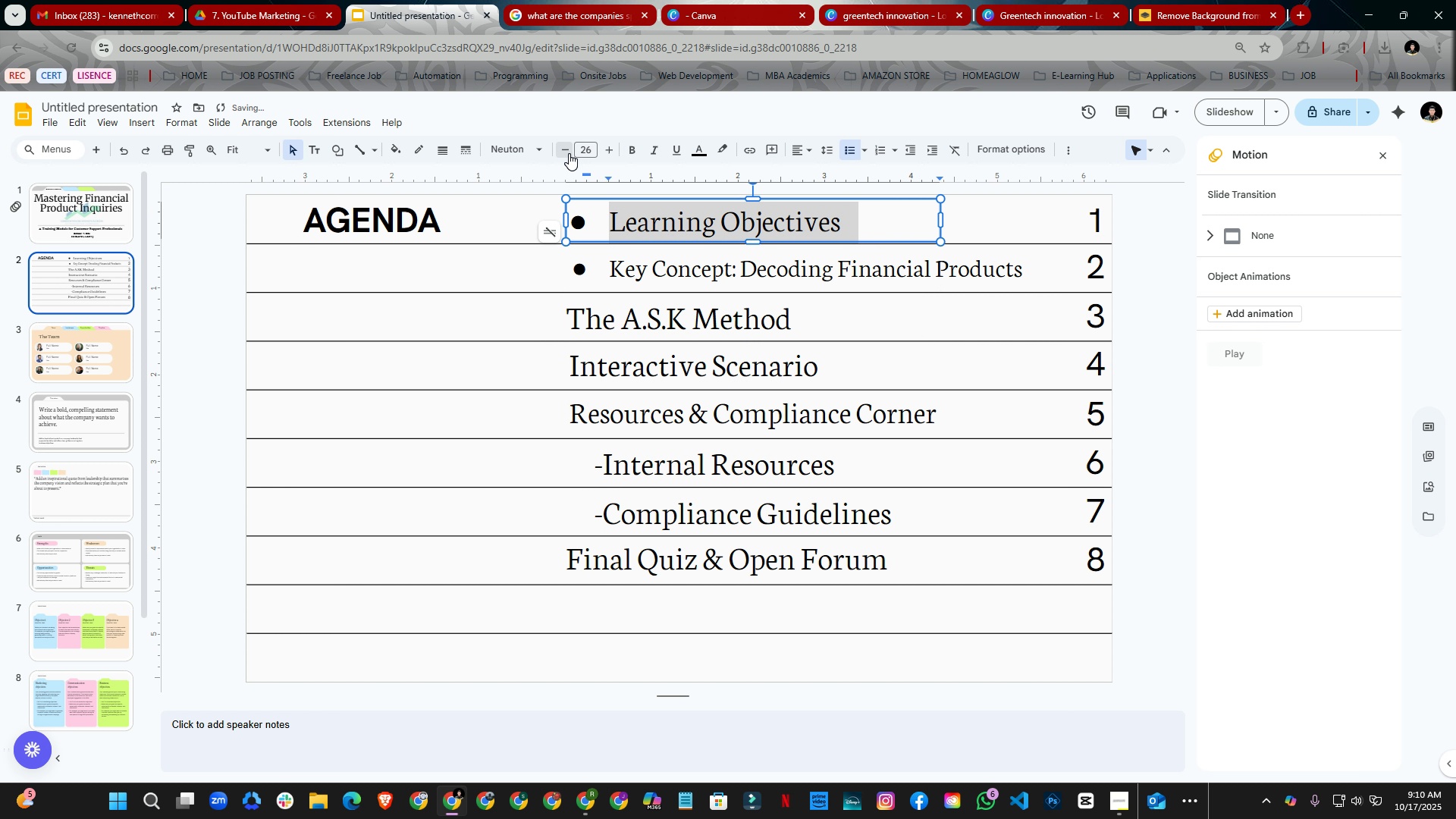 
left_click([569, 153])
 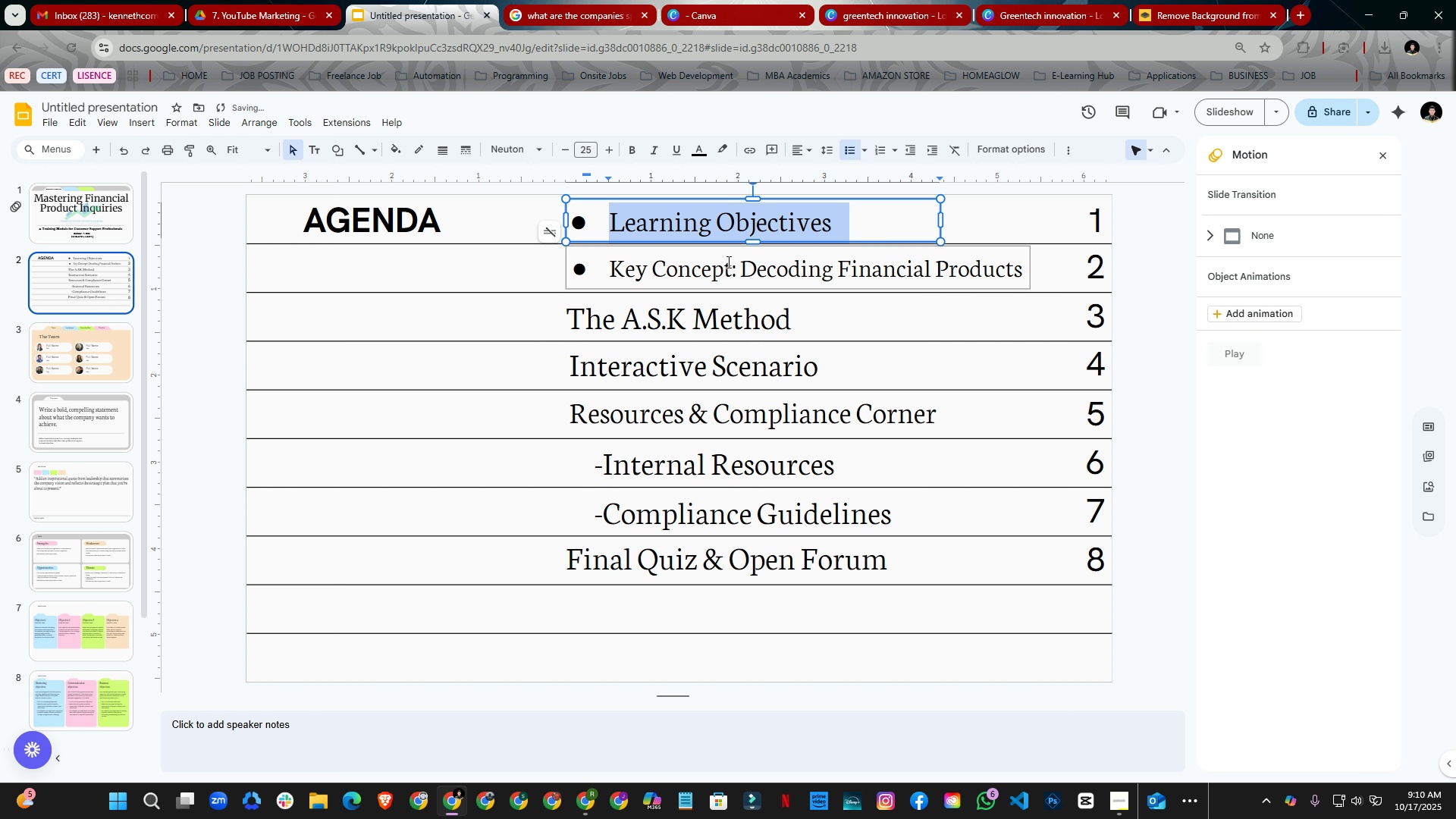 
left_click([727, 262])
 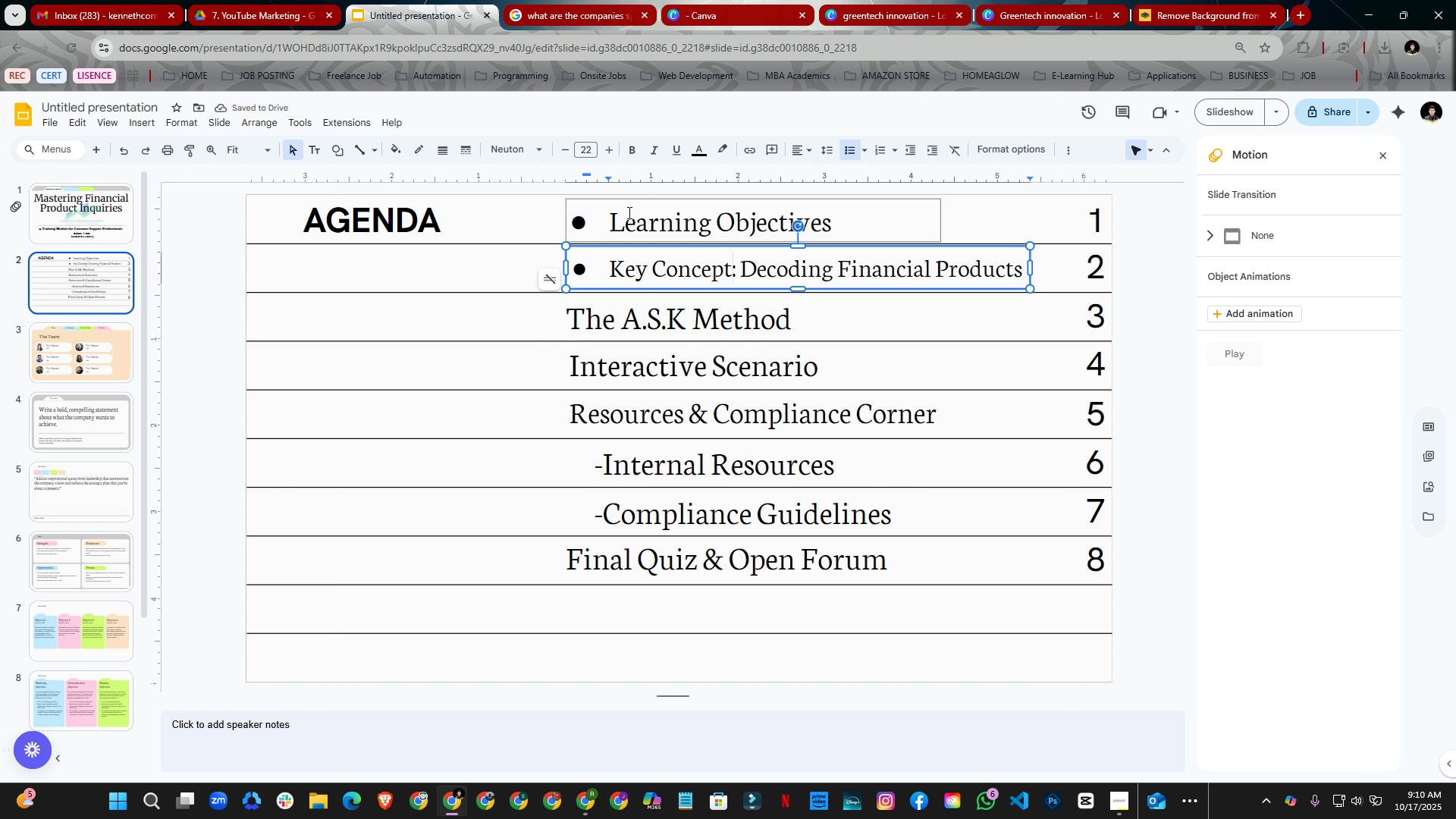 
left_click([658, 234])
 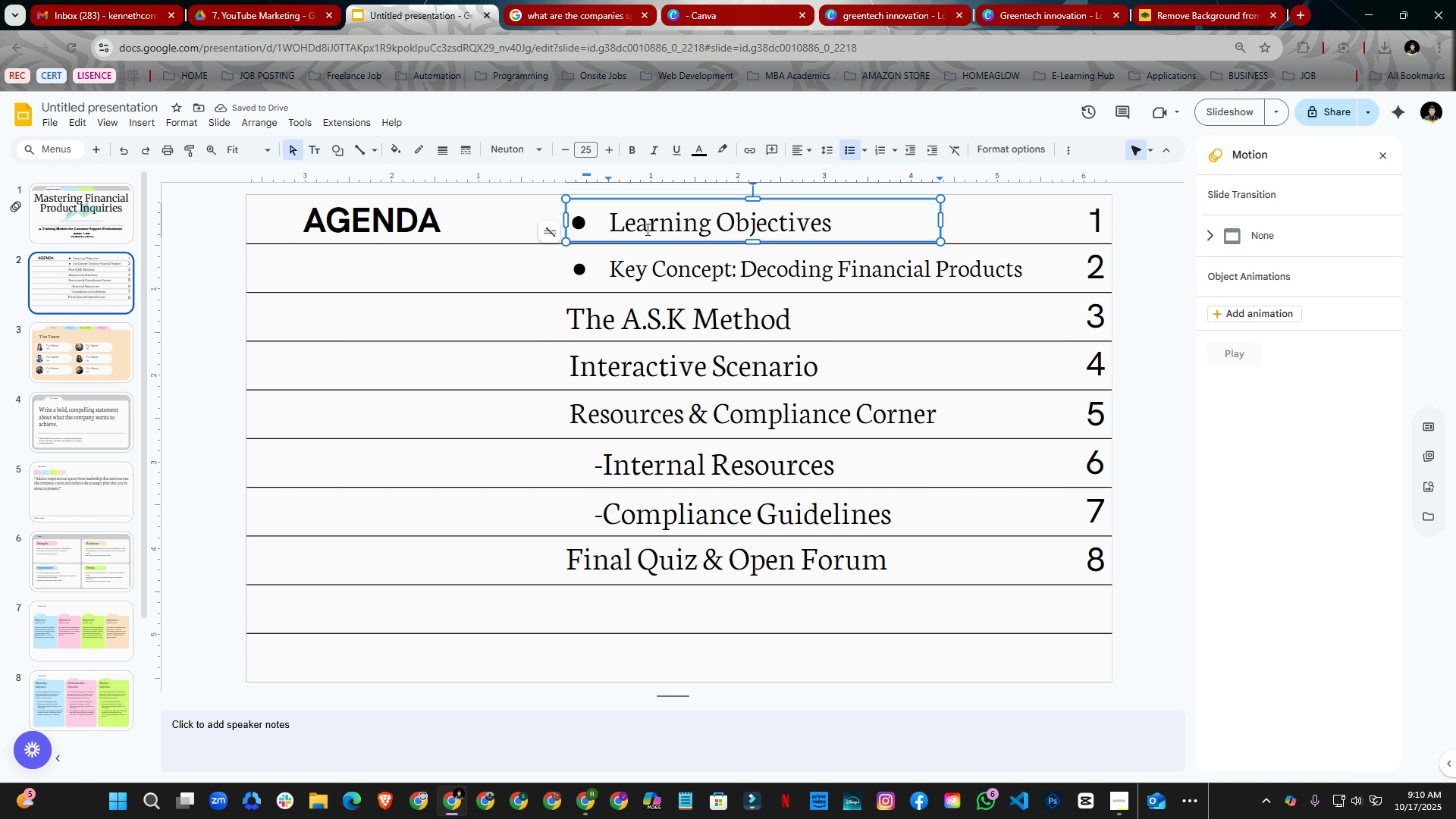 
key(Control+A)
 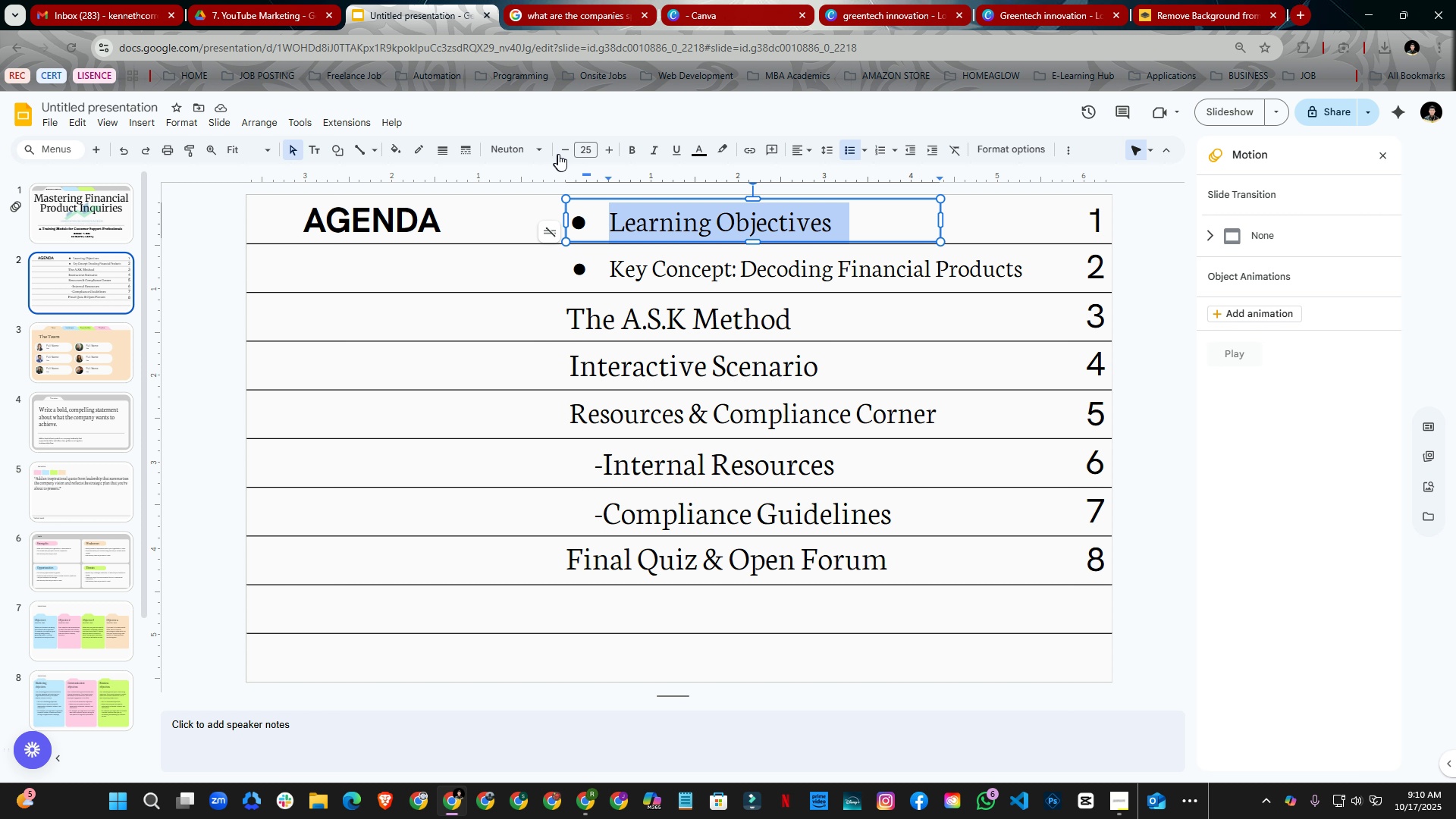 
left_click([561, 151])
 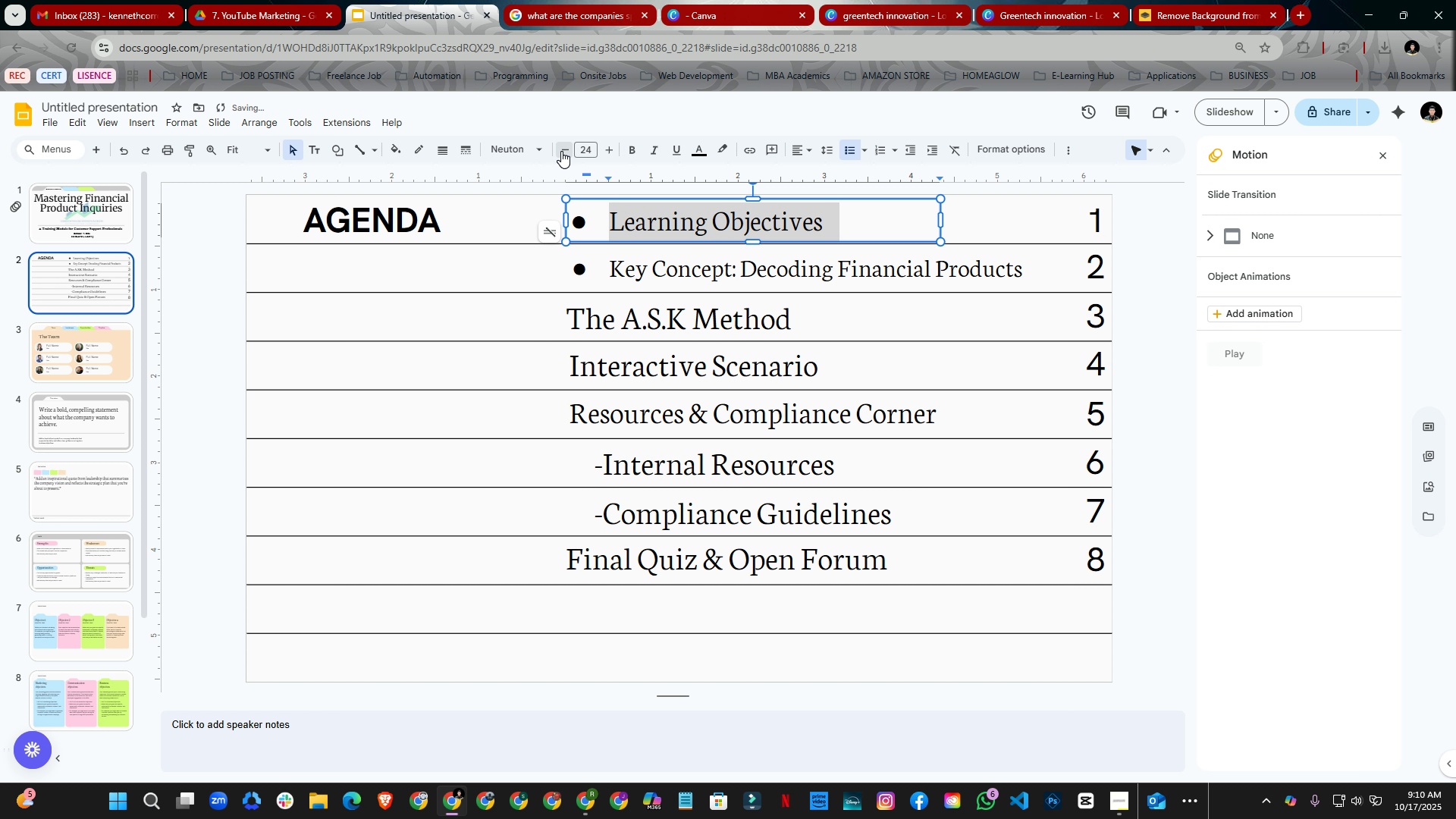 
left_click([561, 151])
 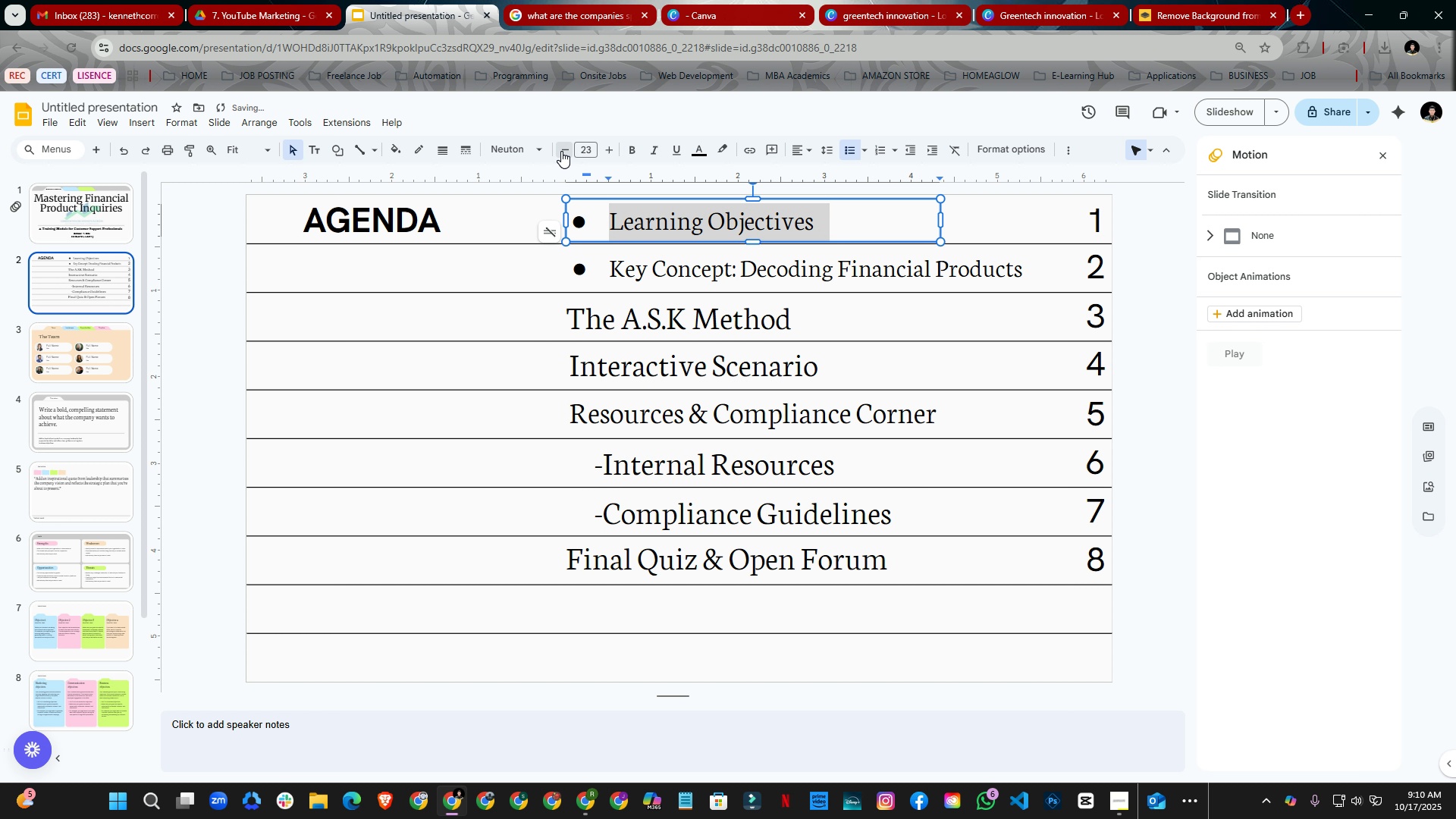 
left_click([561, 151])
 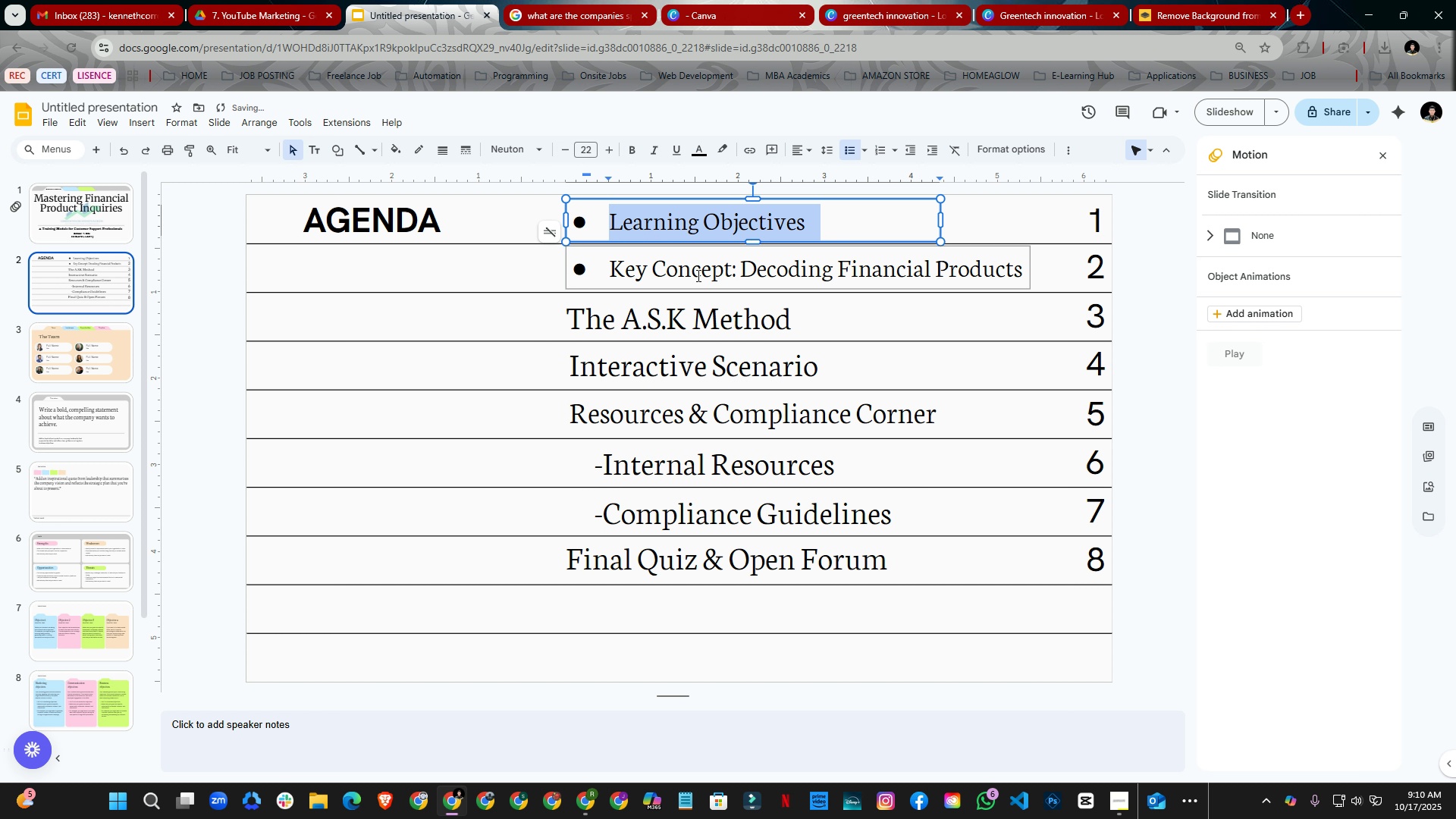 
left_click([697, 275])
 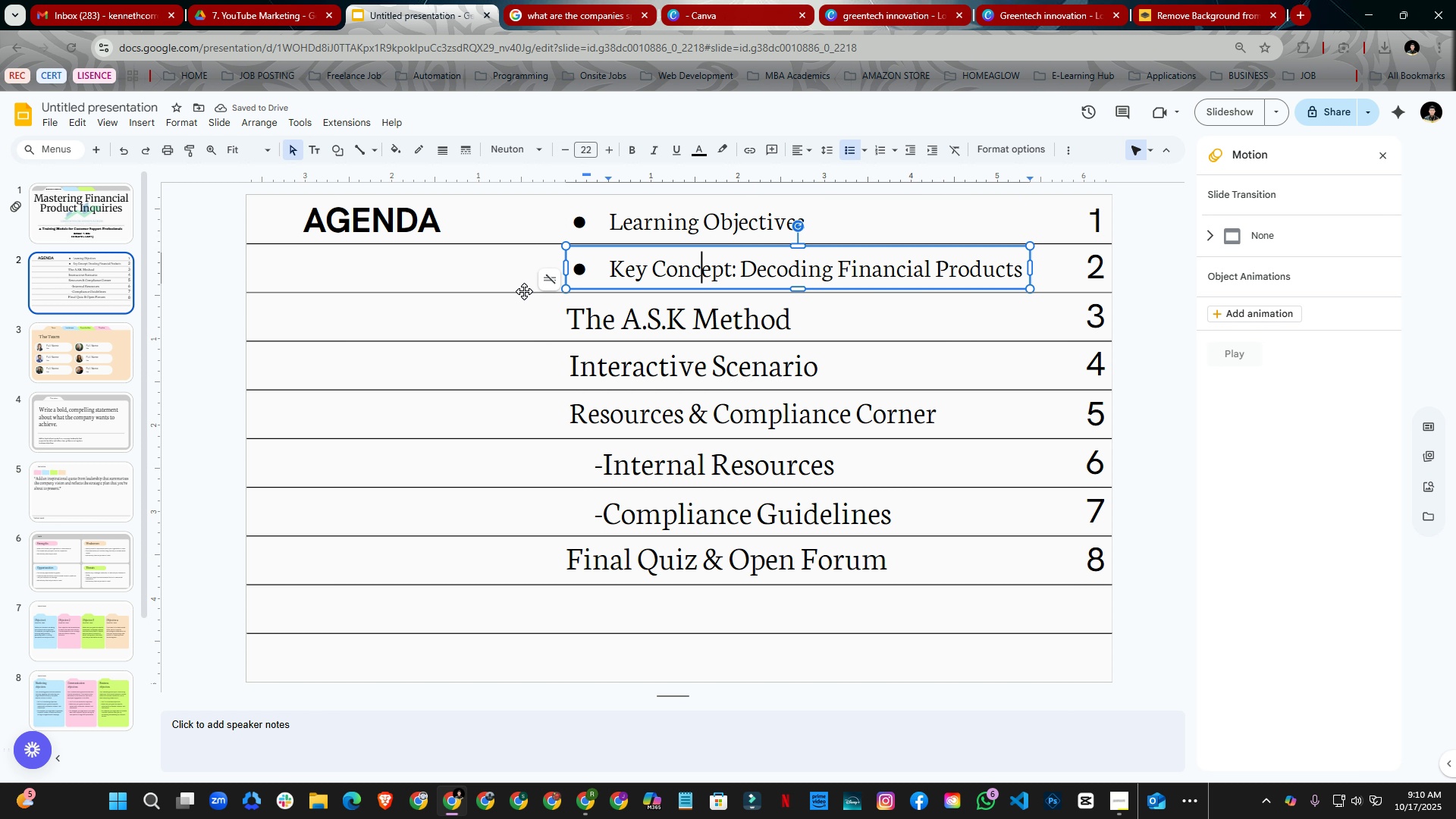 
left_click_drag(start_coordinate=[522, 293], to_coordinate=[529, 308])
 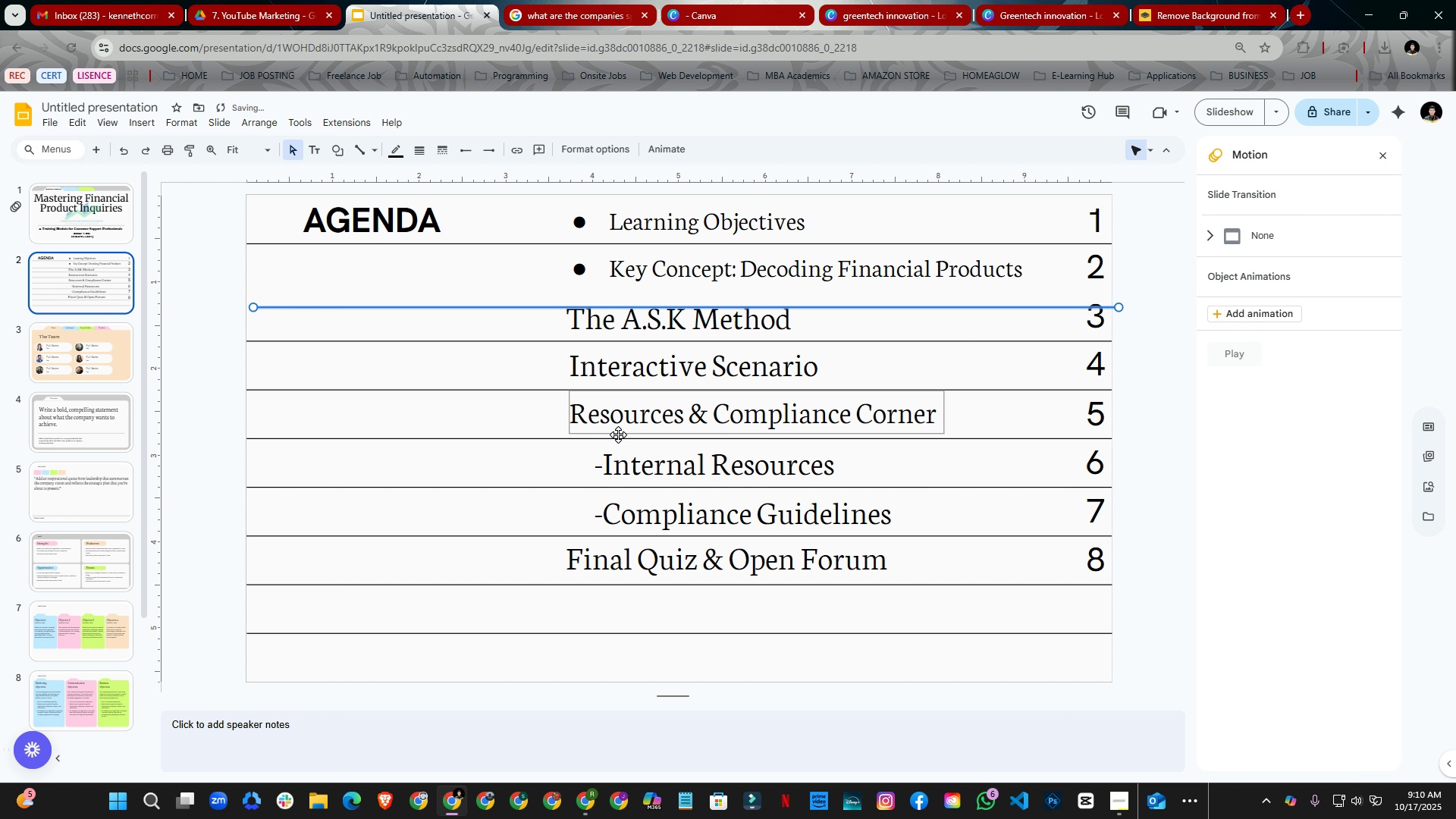 
key(Control+Z)
 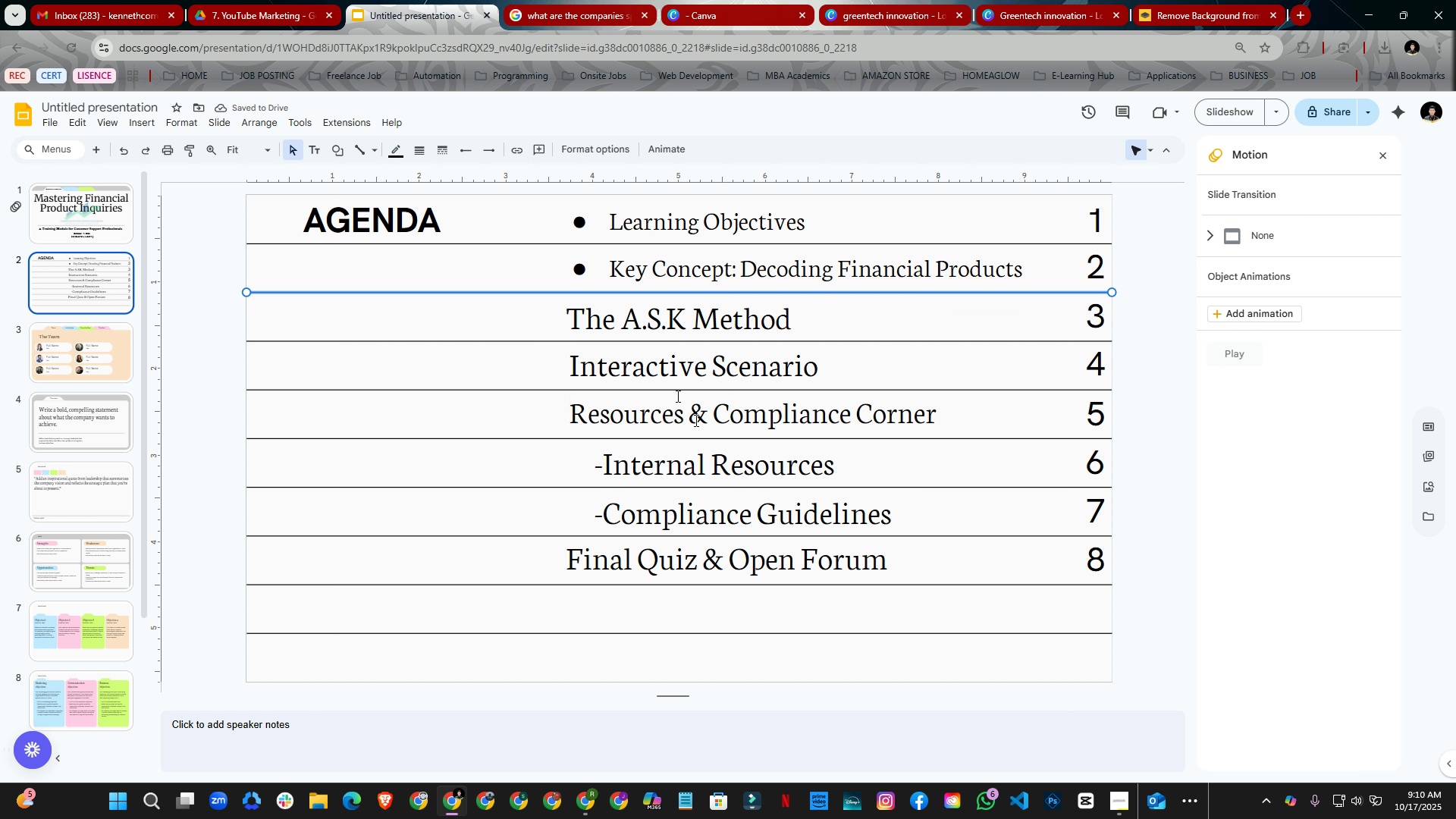 
key(Control+A)
 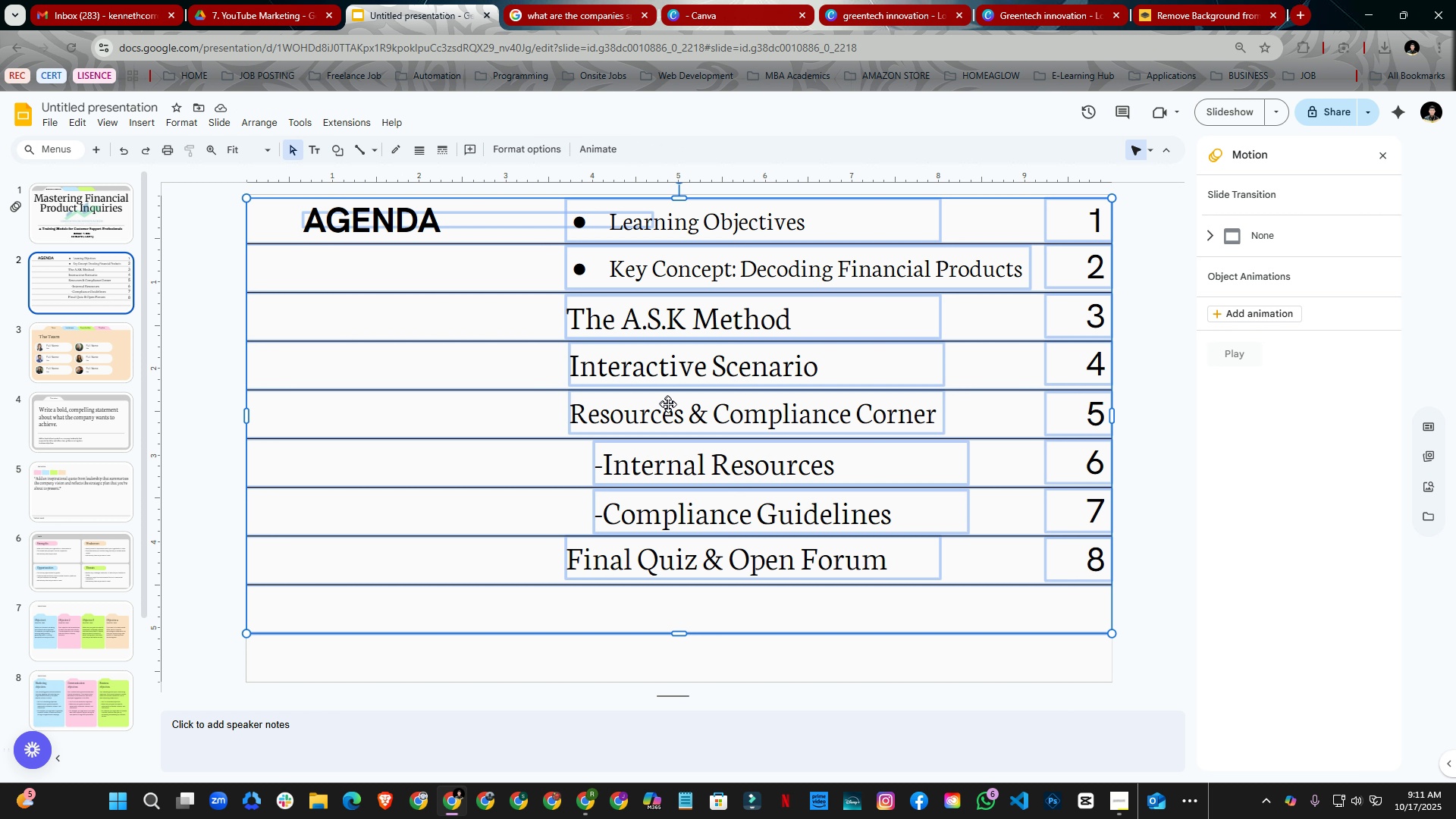 
left_click([676, 400])
 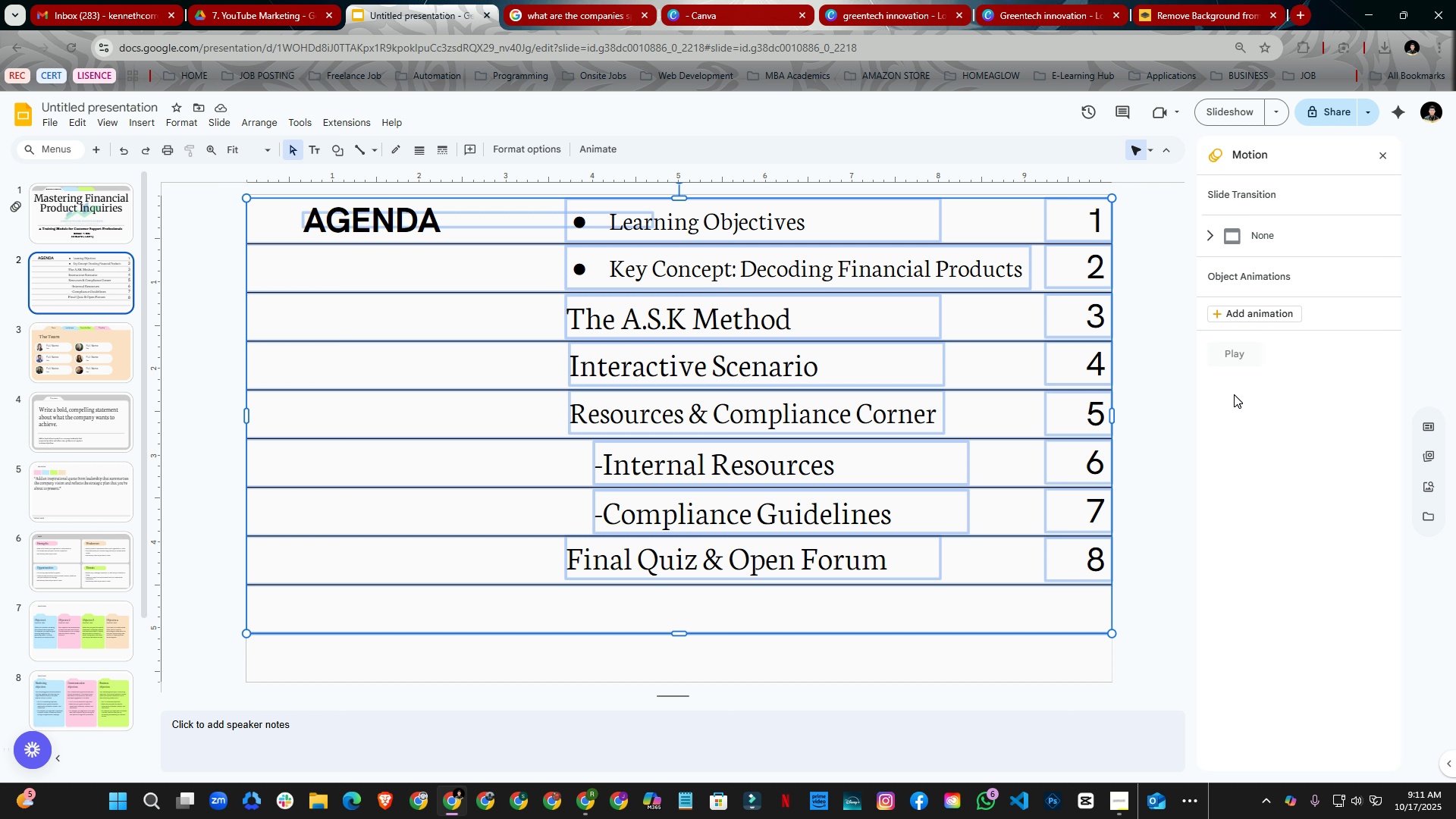 
left_click([1153, 381])
 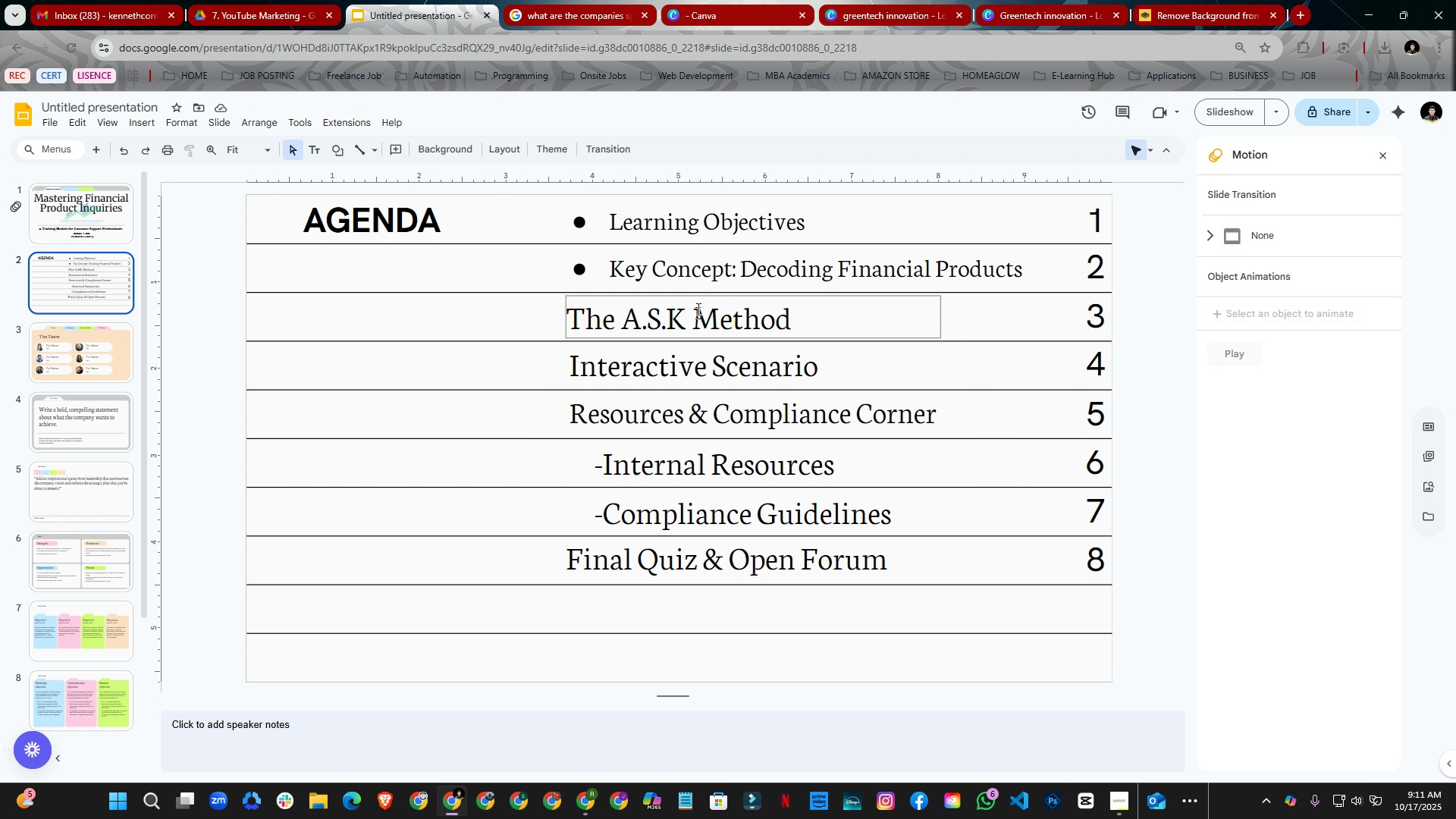 
left_click([697, 307])
 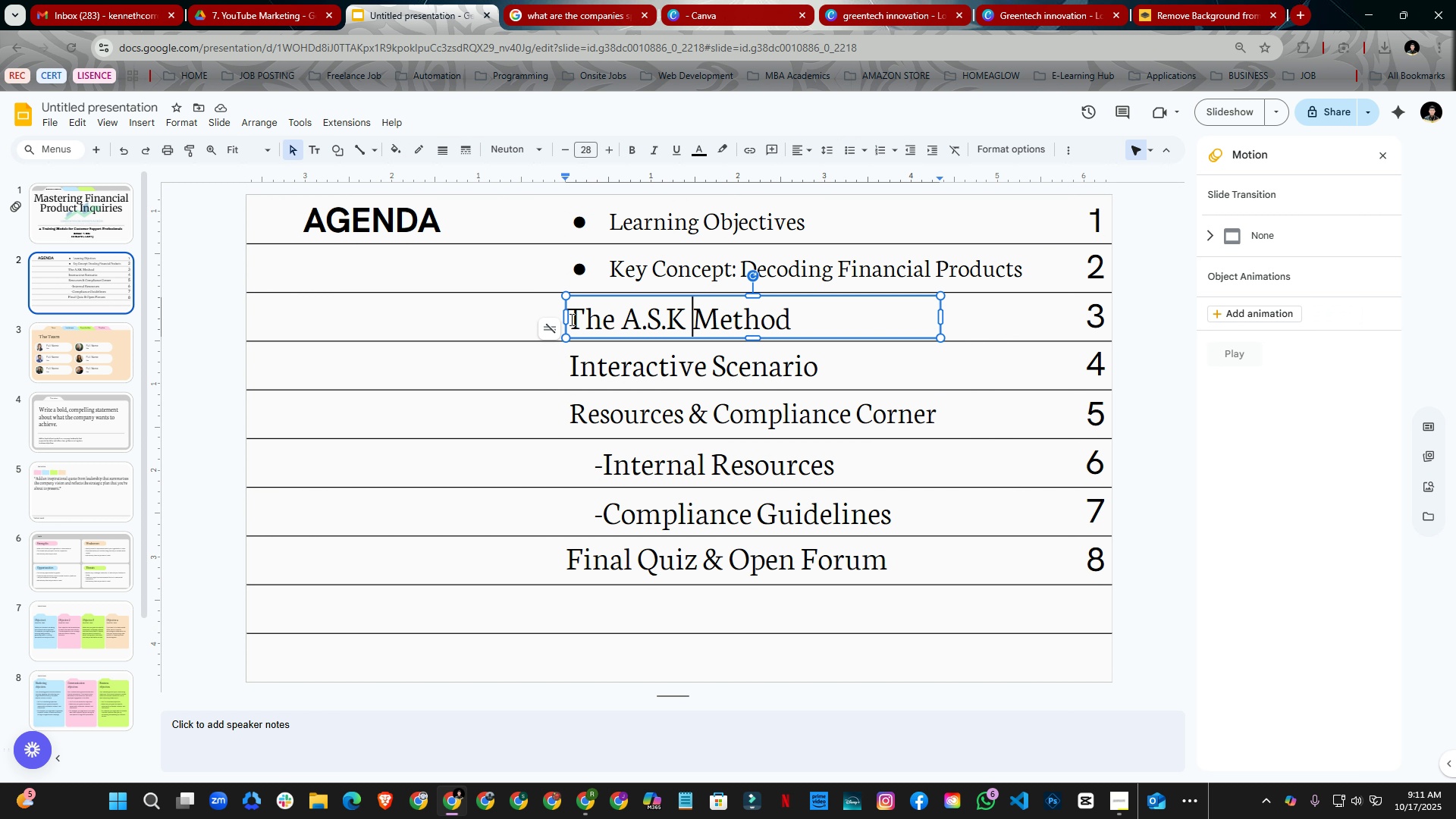 
left_click([570, 319])
 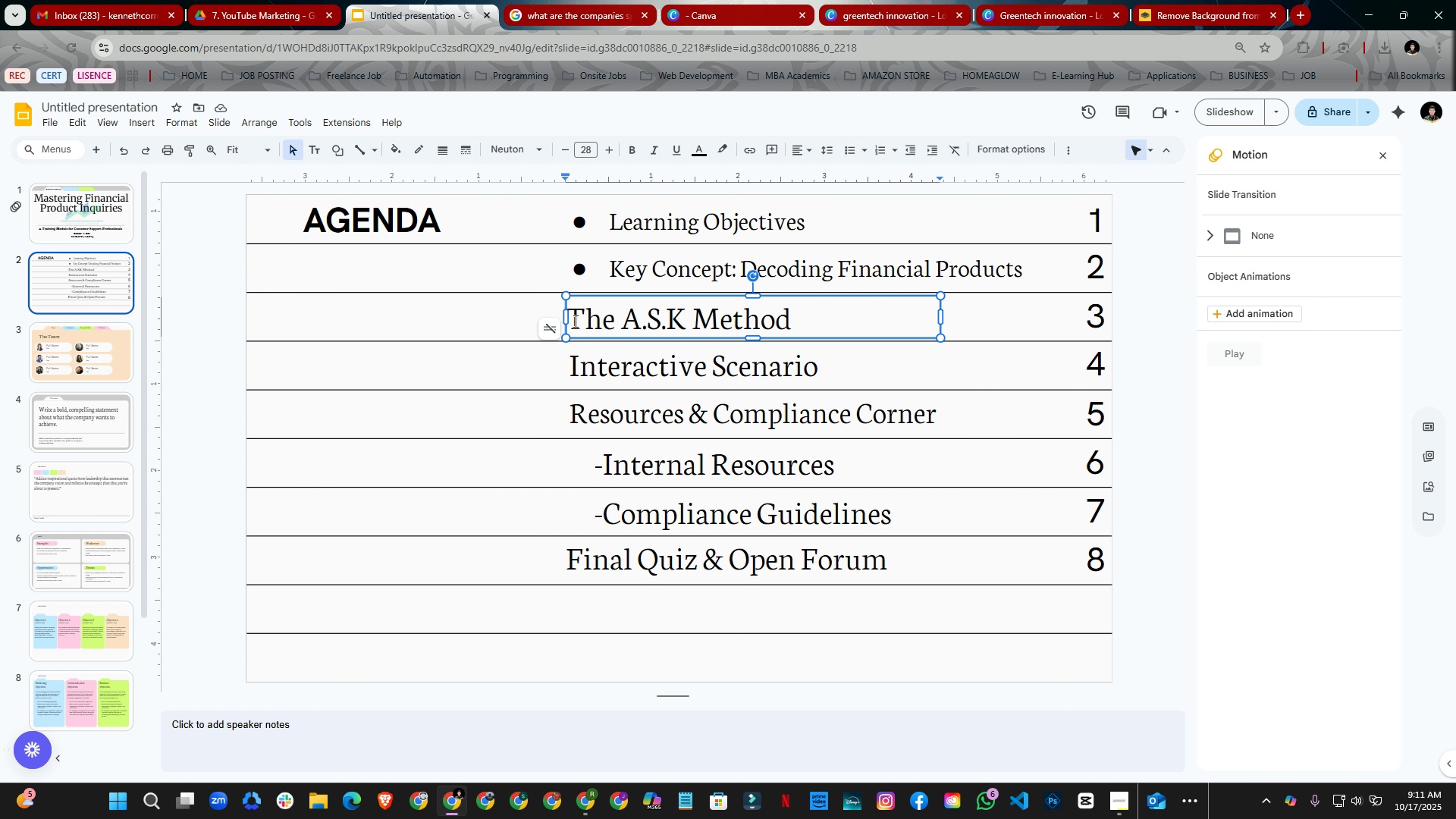 
key(Control+Shift+8)
 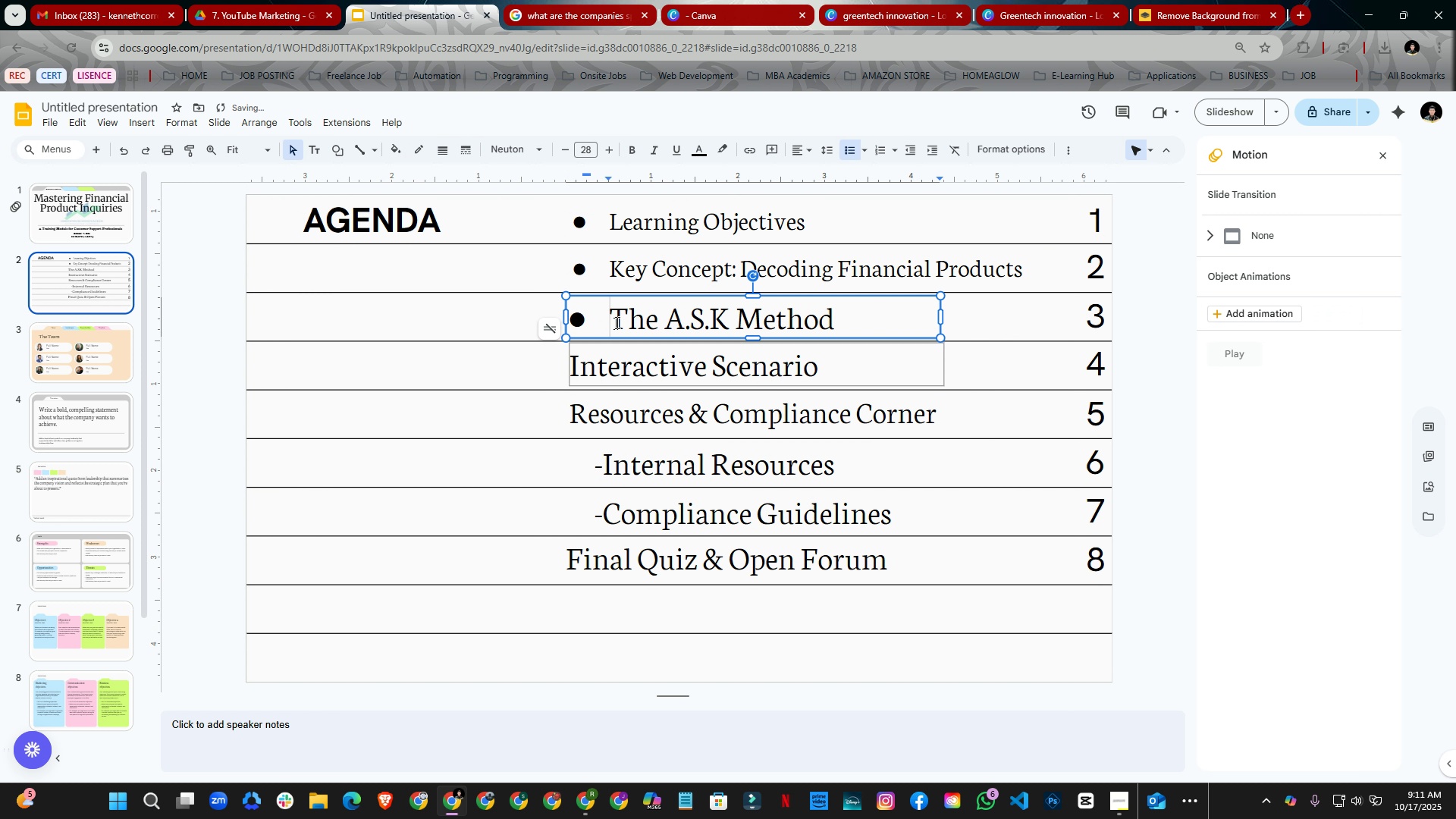 
key(Control+A)
 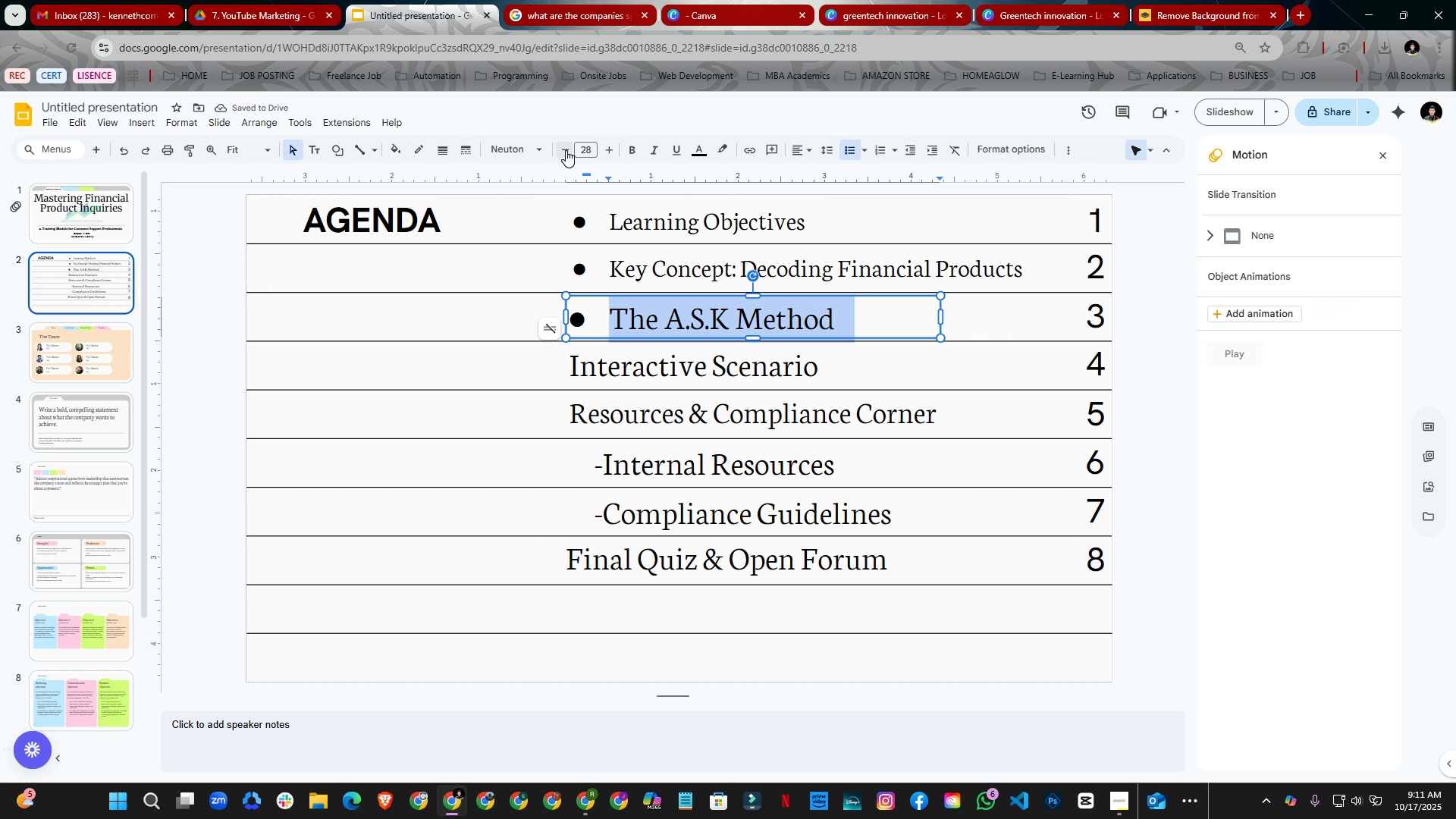 
double_click([566, 149])
 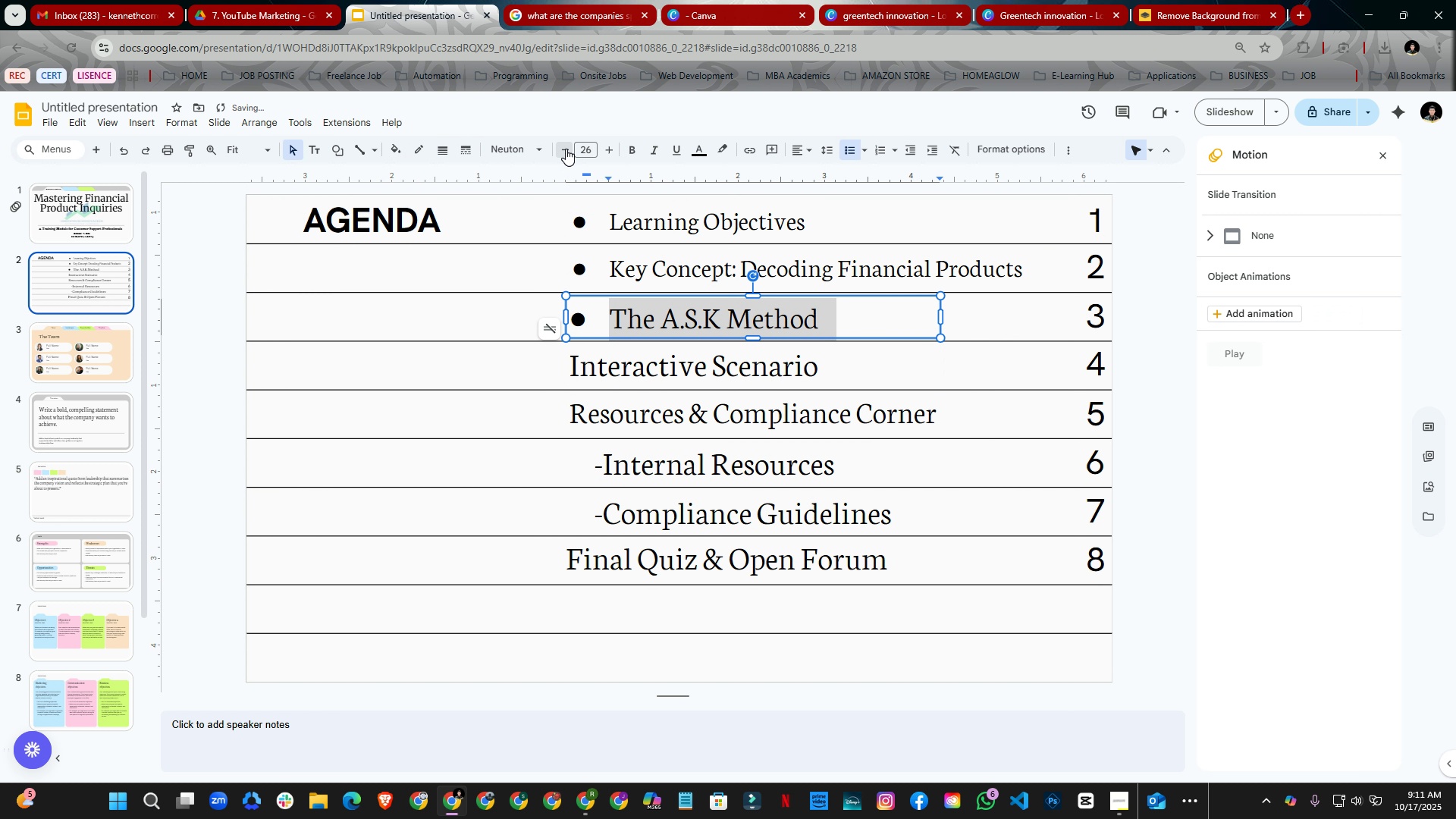 
triple_click([566, 149])
 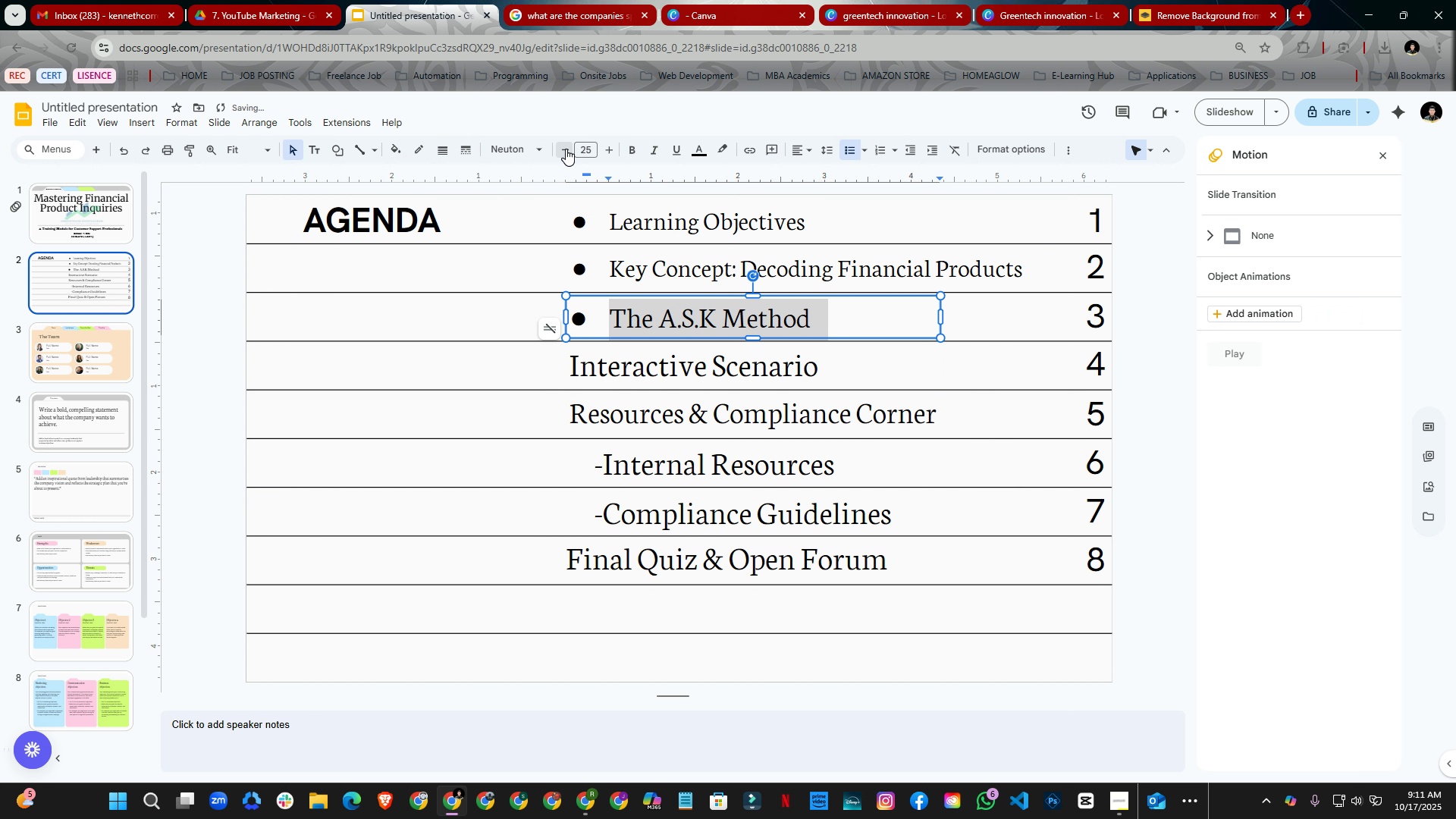 
triple_click([566, 149])
 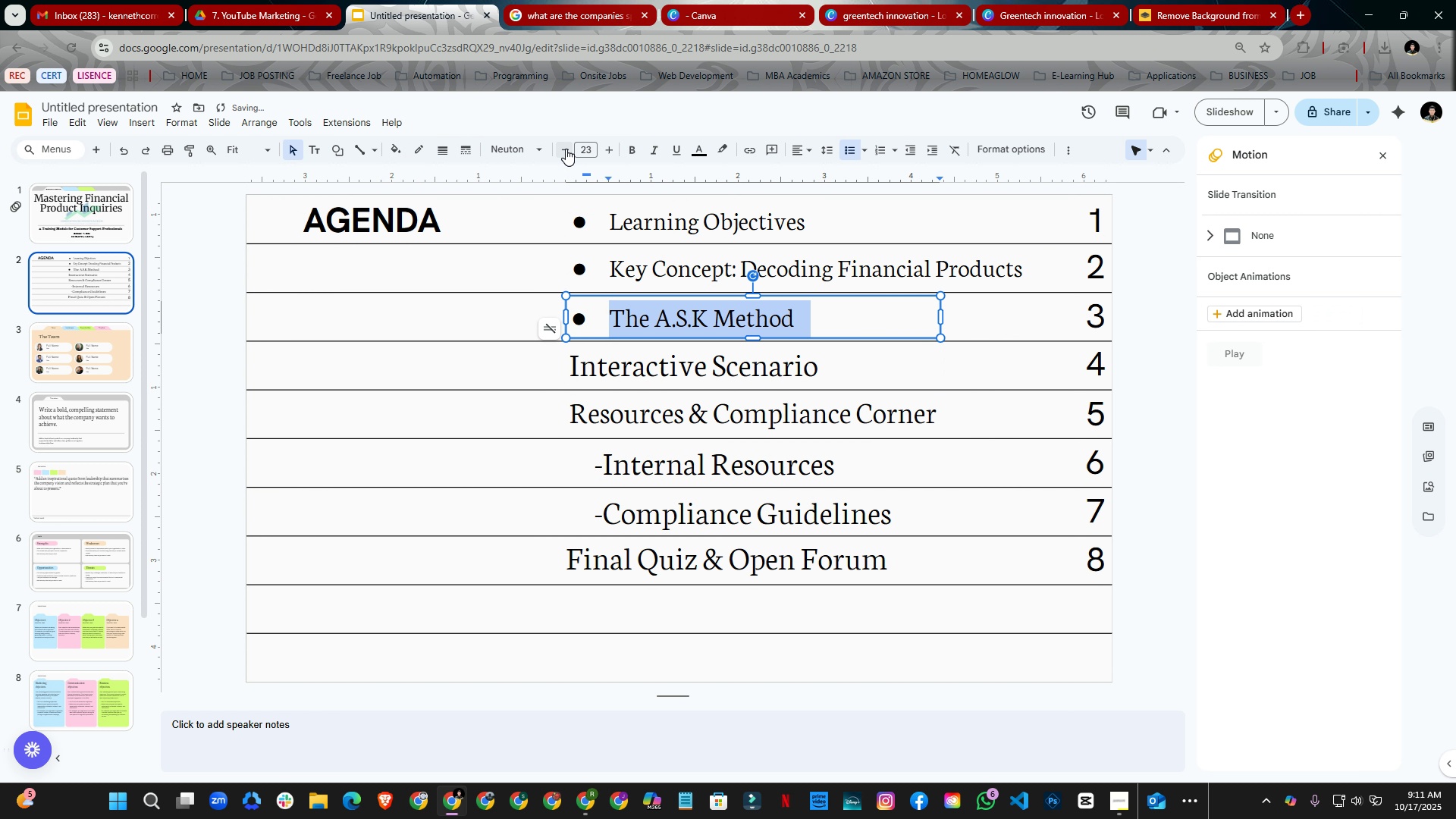 
triple_click([566, 149])
 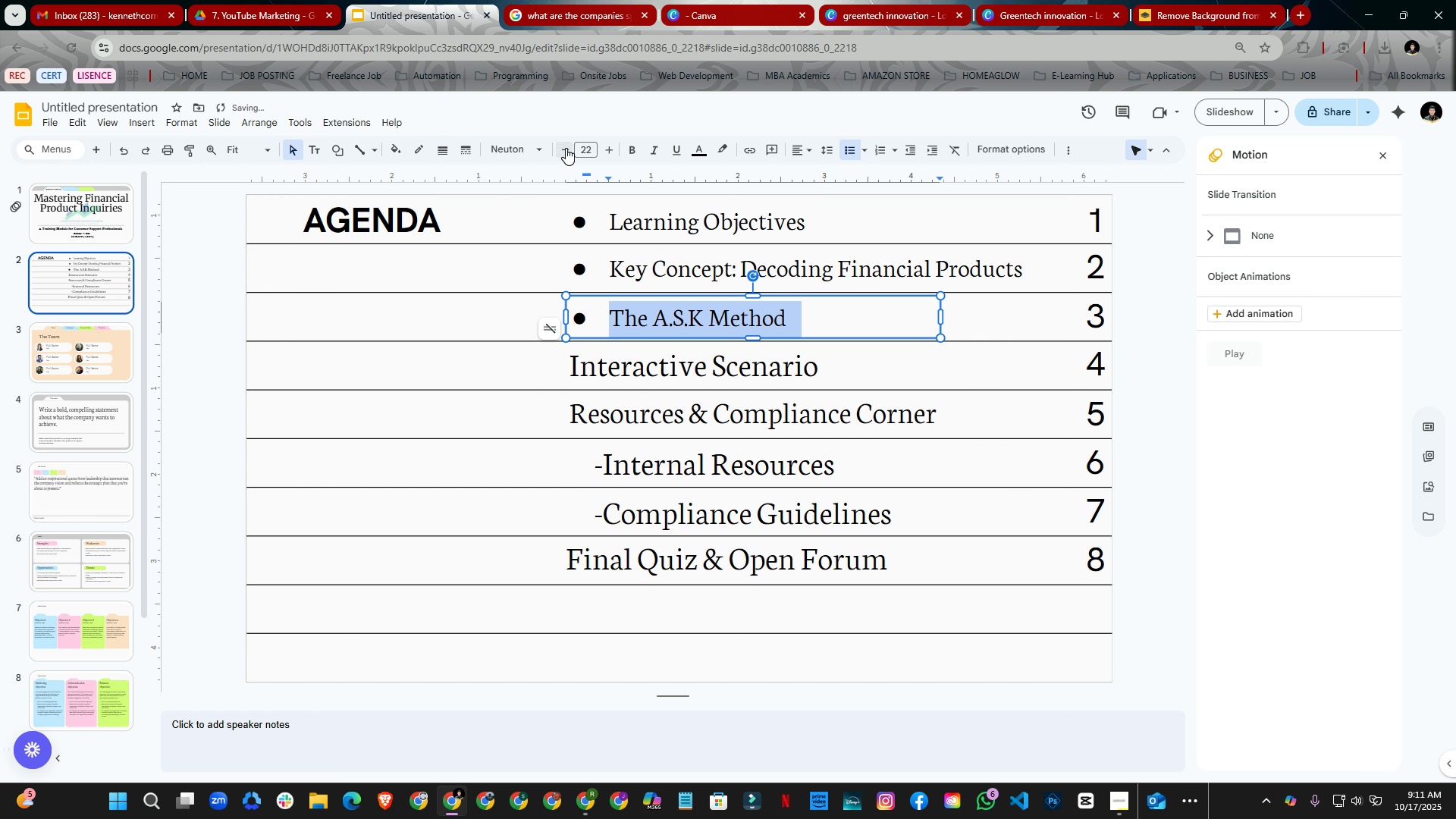 
triple_click([566, 149])
 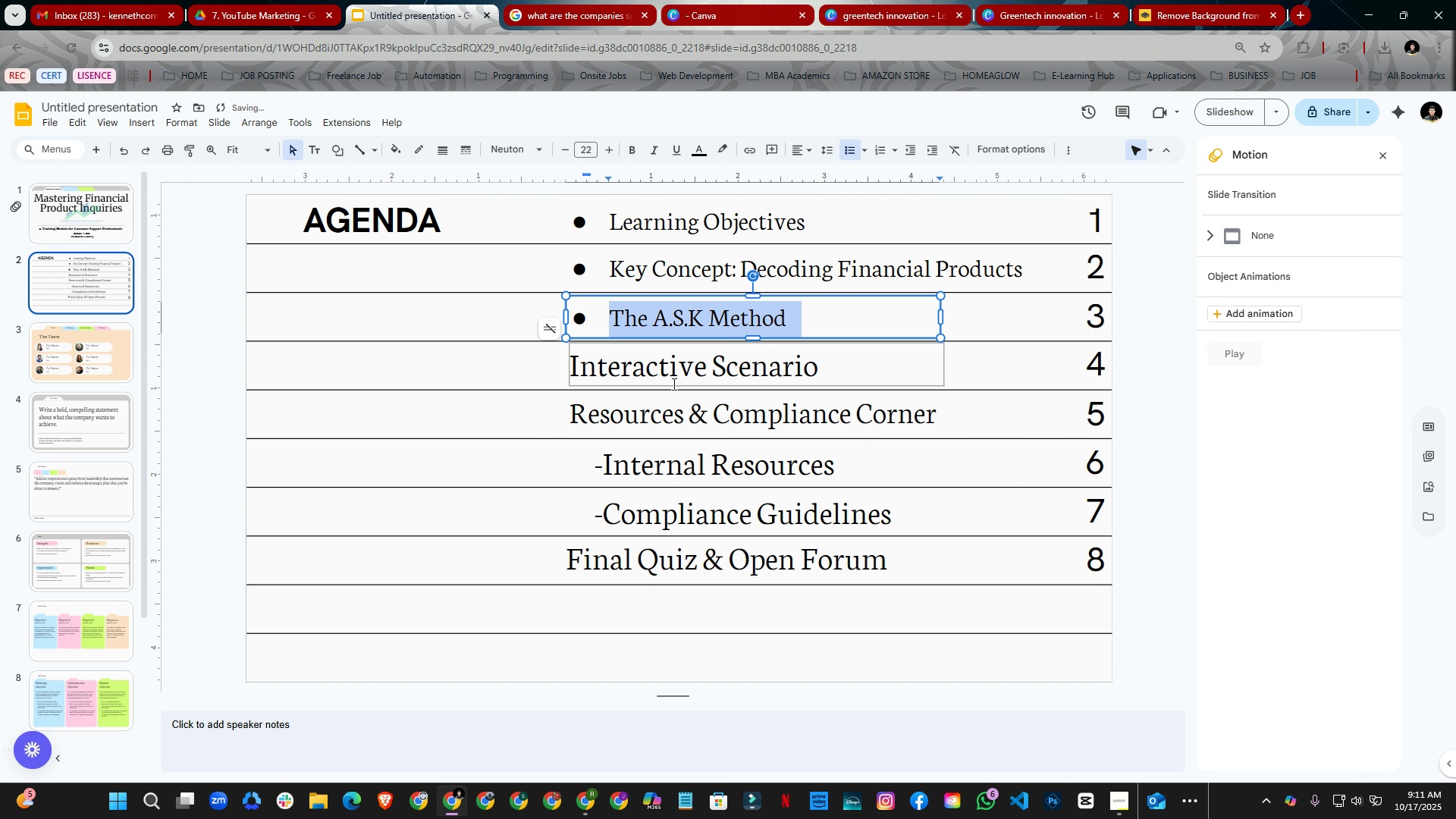 
left_click([673, 384])
 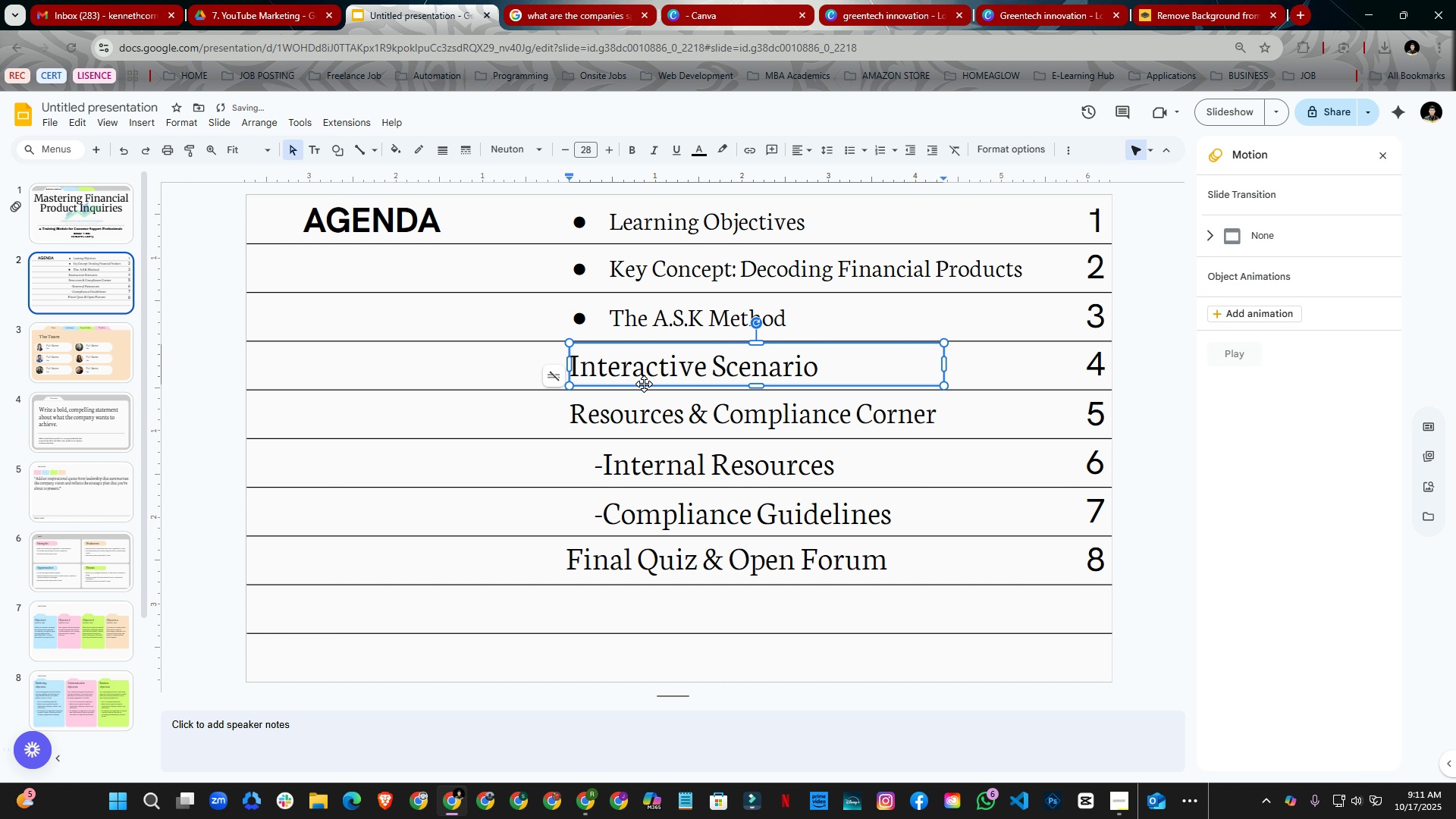 
key(Control+ControlLeft)
 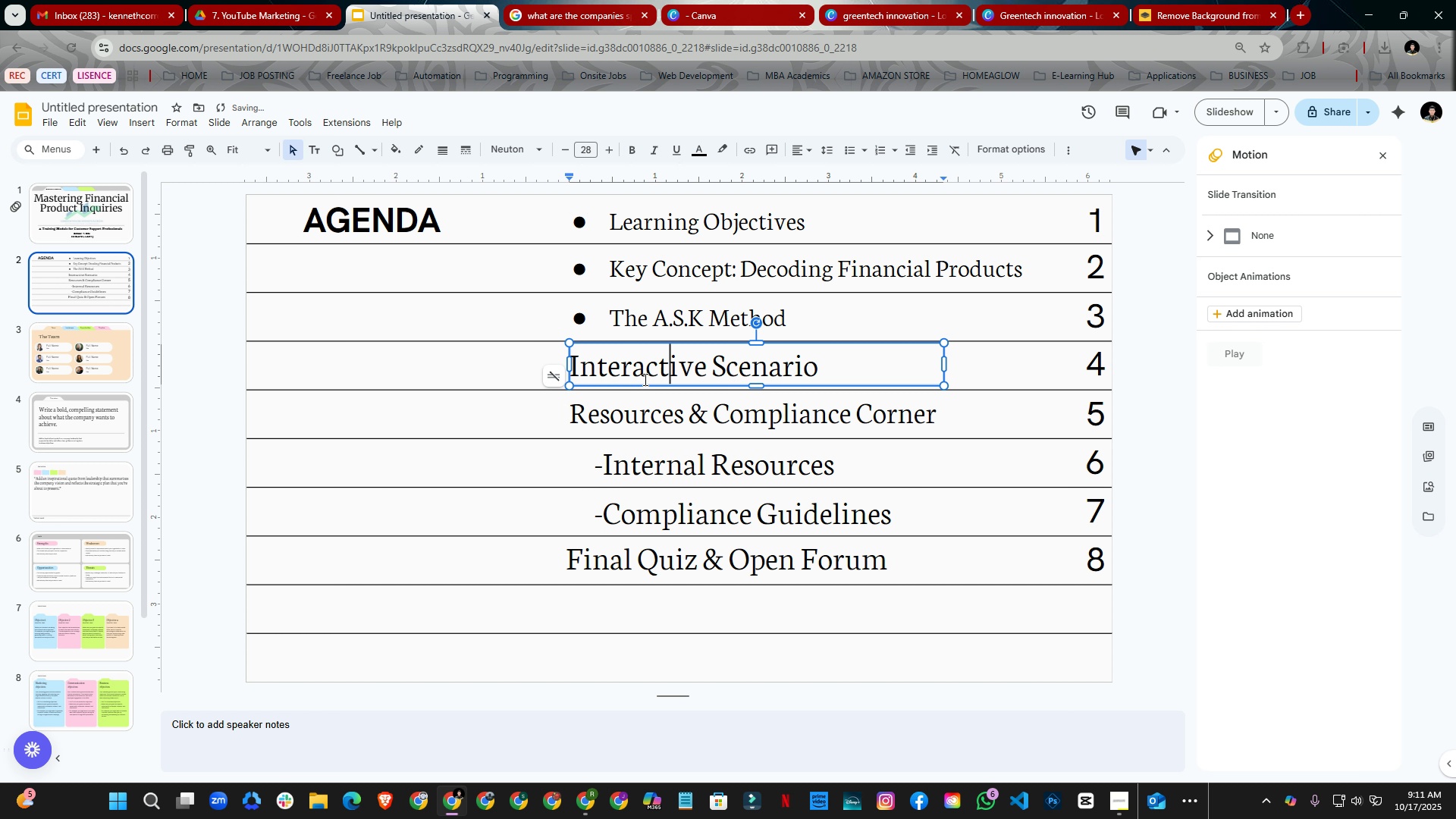 
key(Control+A)
 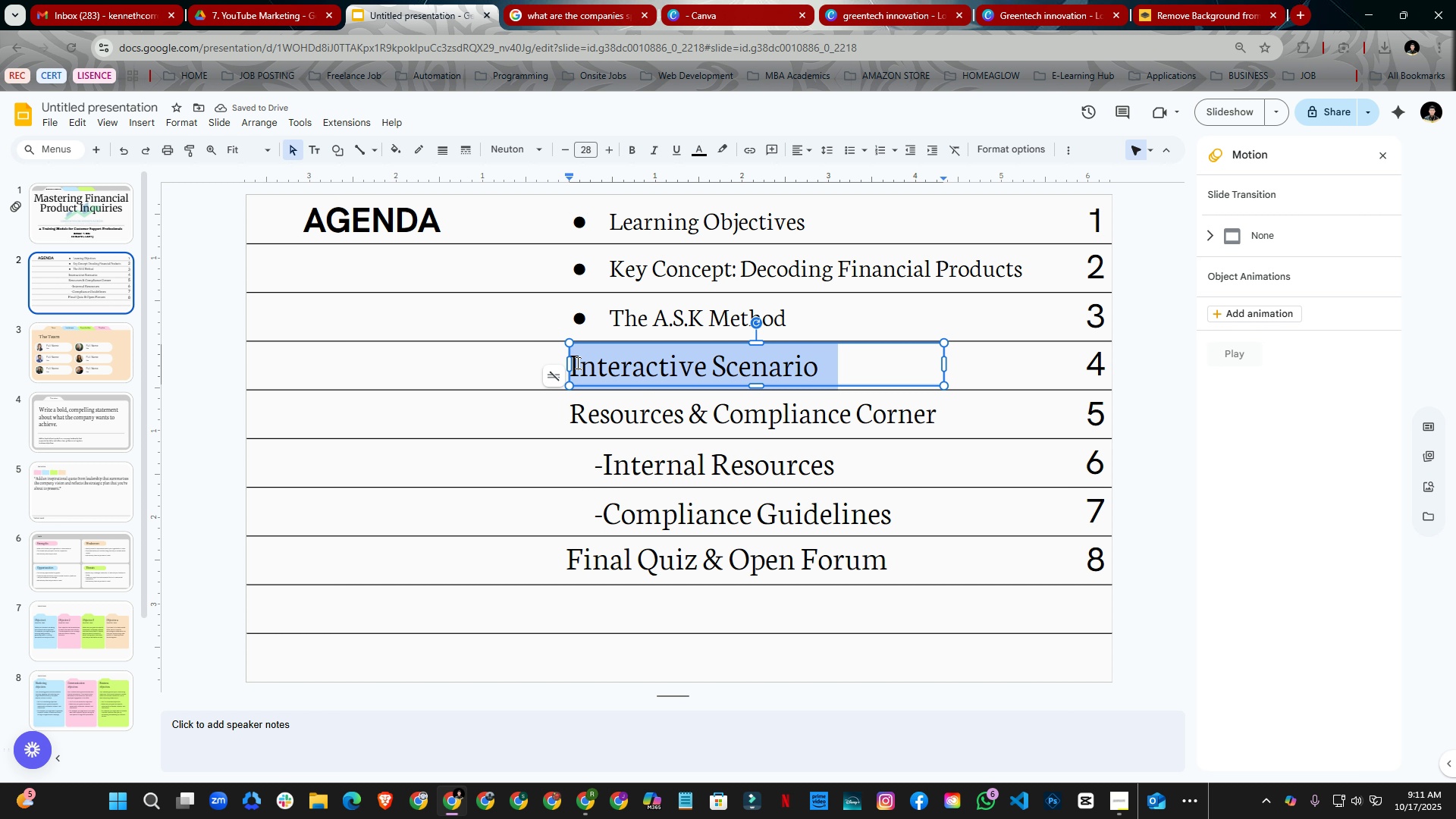 
left_click([574, 361])
 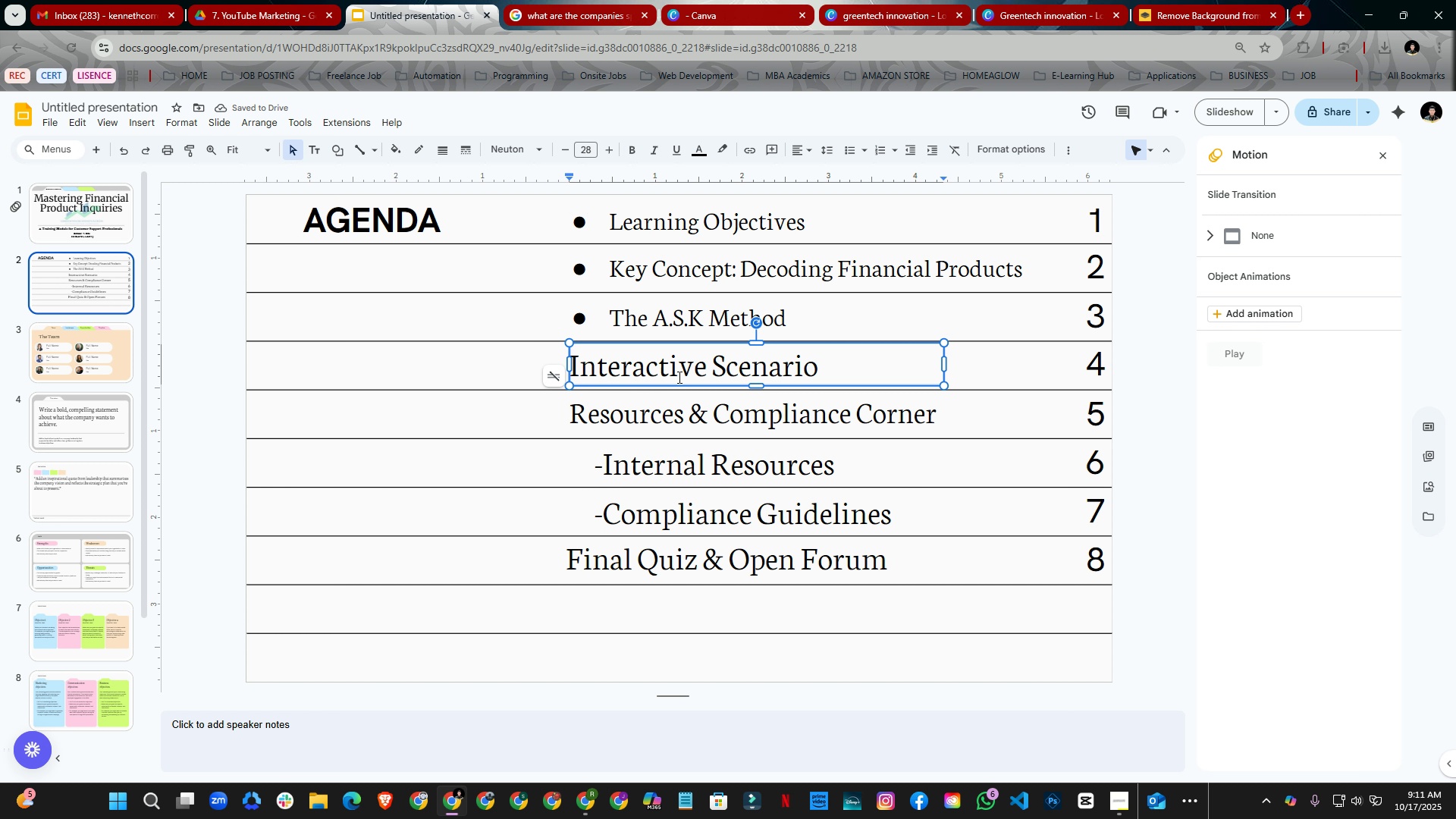 
key(ArrowLeft)
 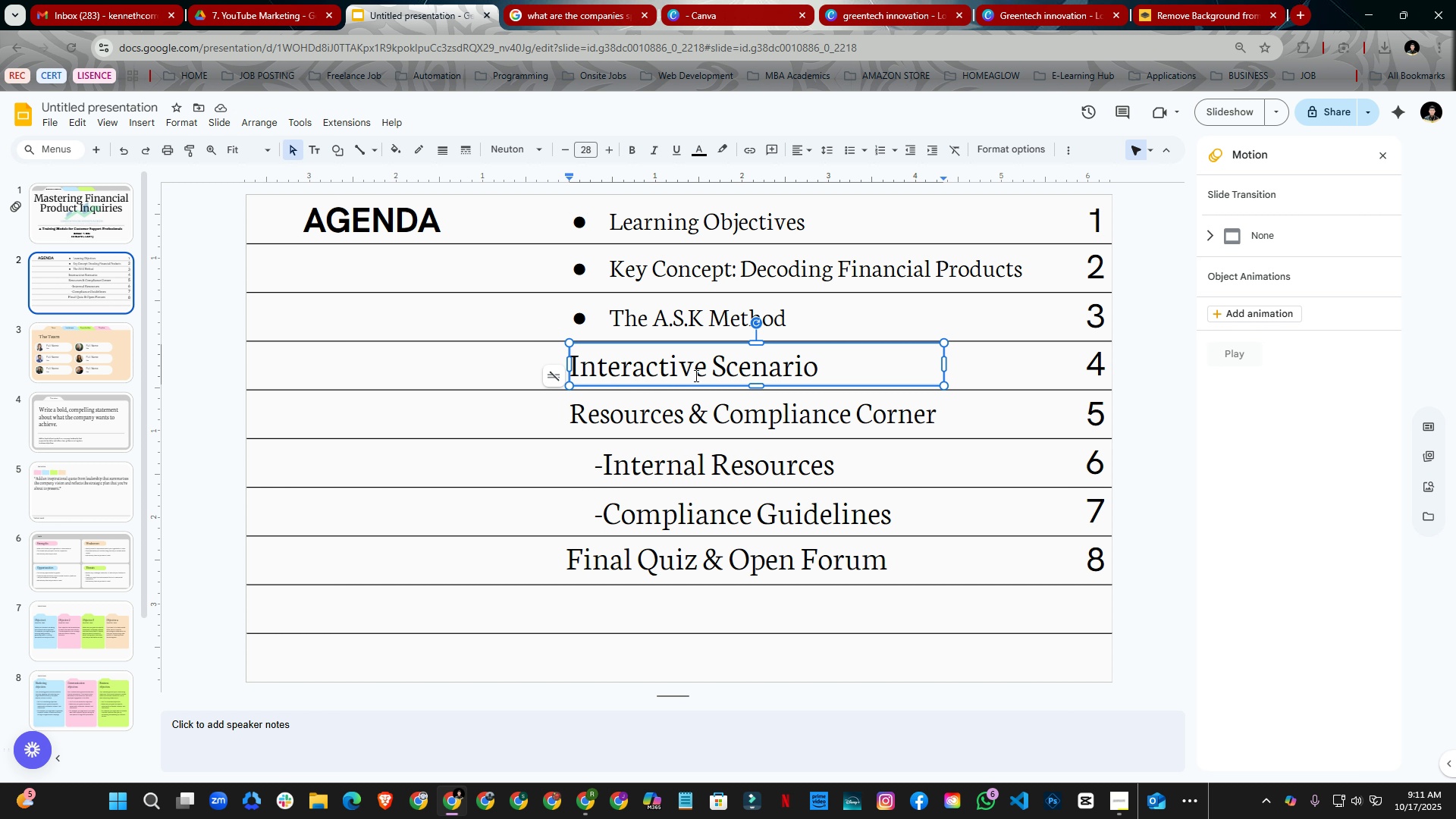 
key(Control+Shift+8)
 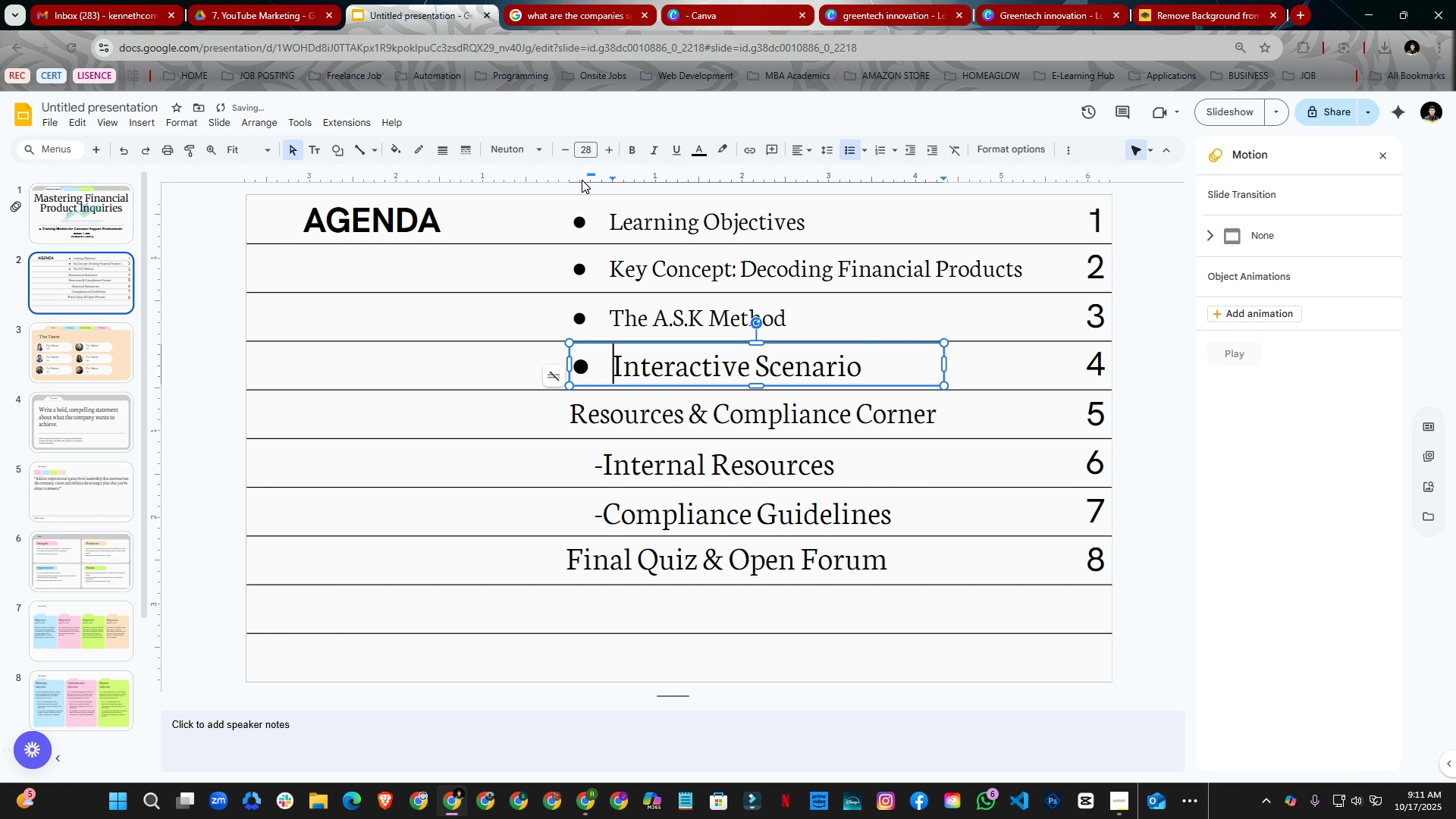 
key(Control+ControlLeft)
 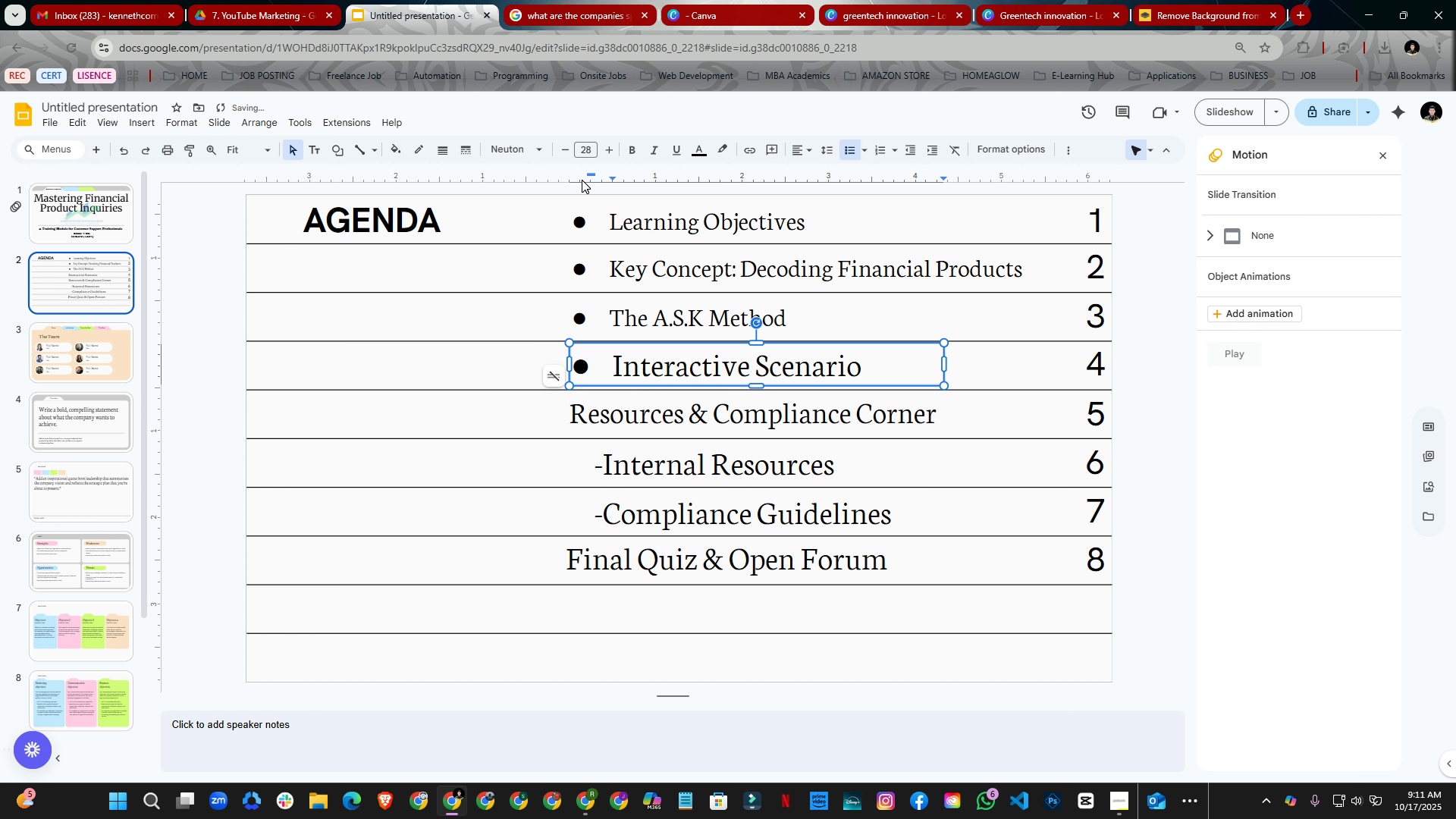 
key(Control+A)
 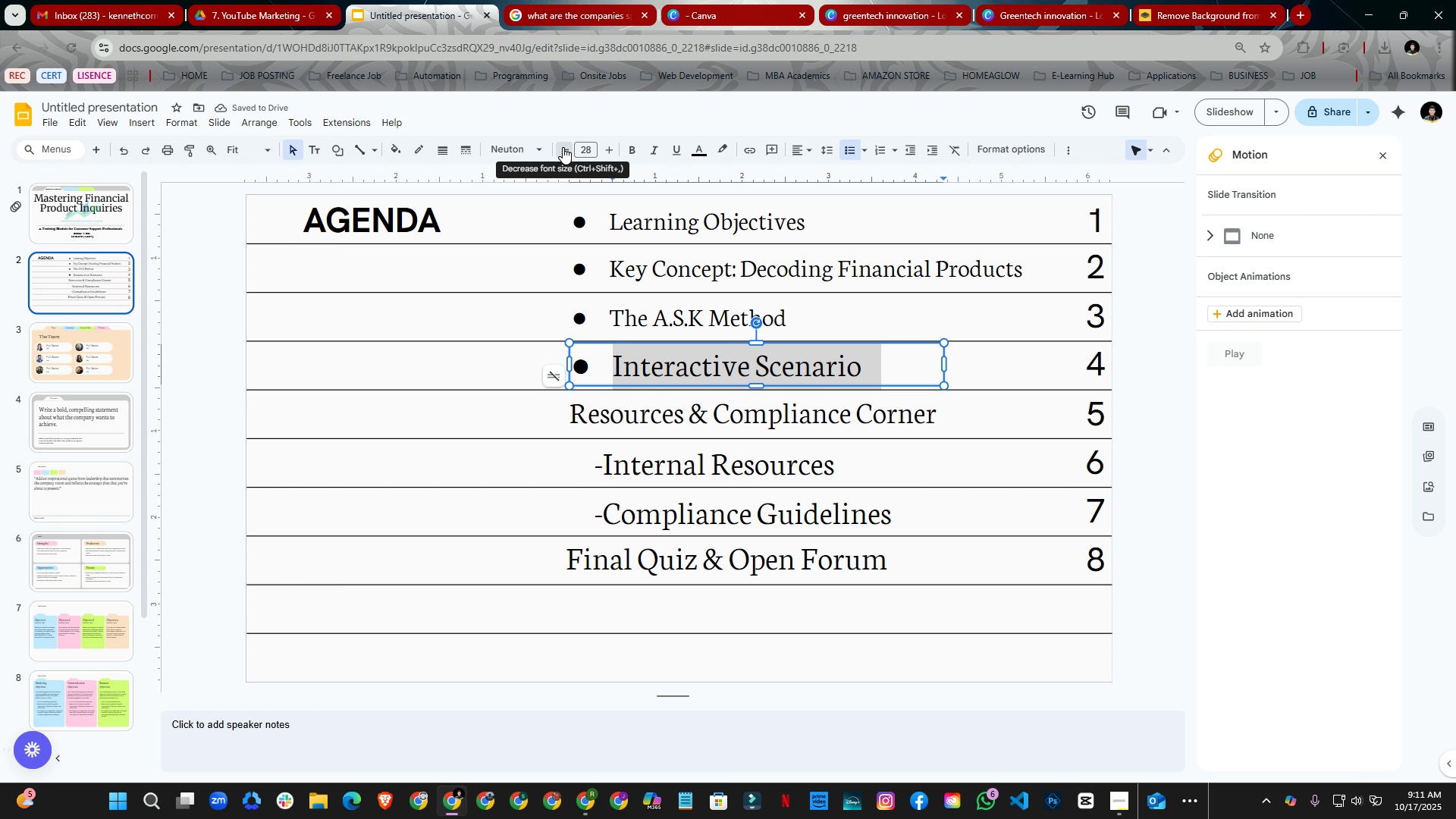 
double_click([563, 147])
 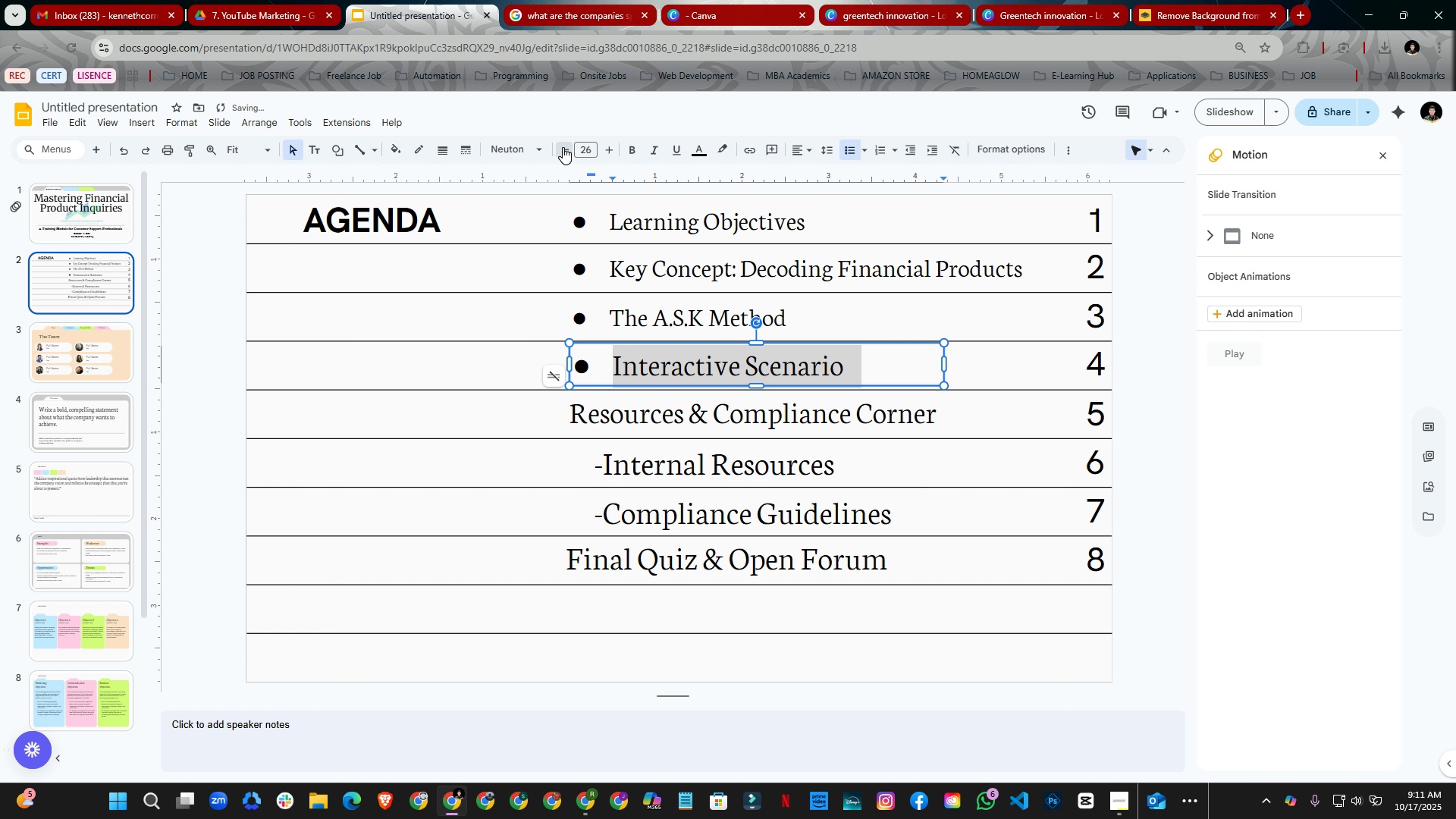 
triple_click([563, 147])
 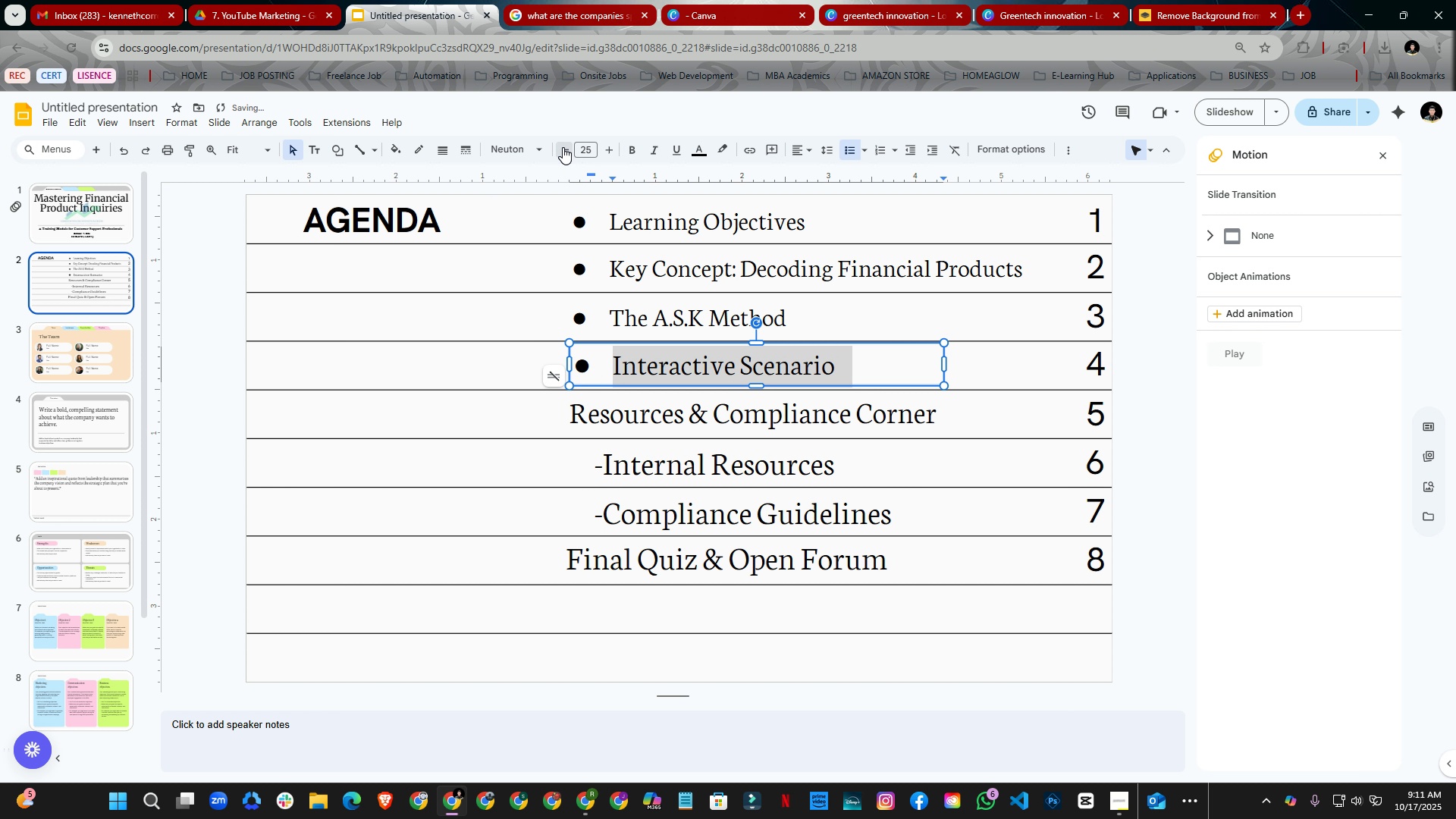 
triple_click([563, 147])
 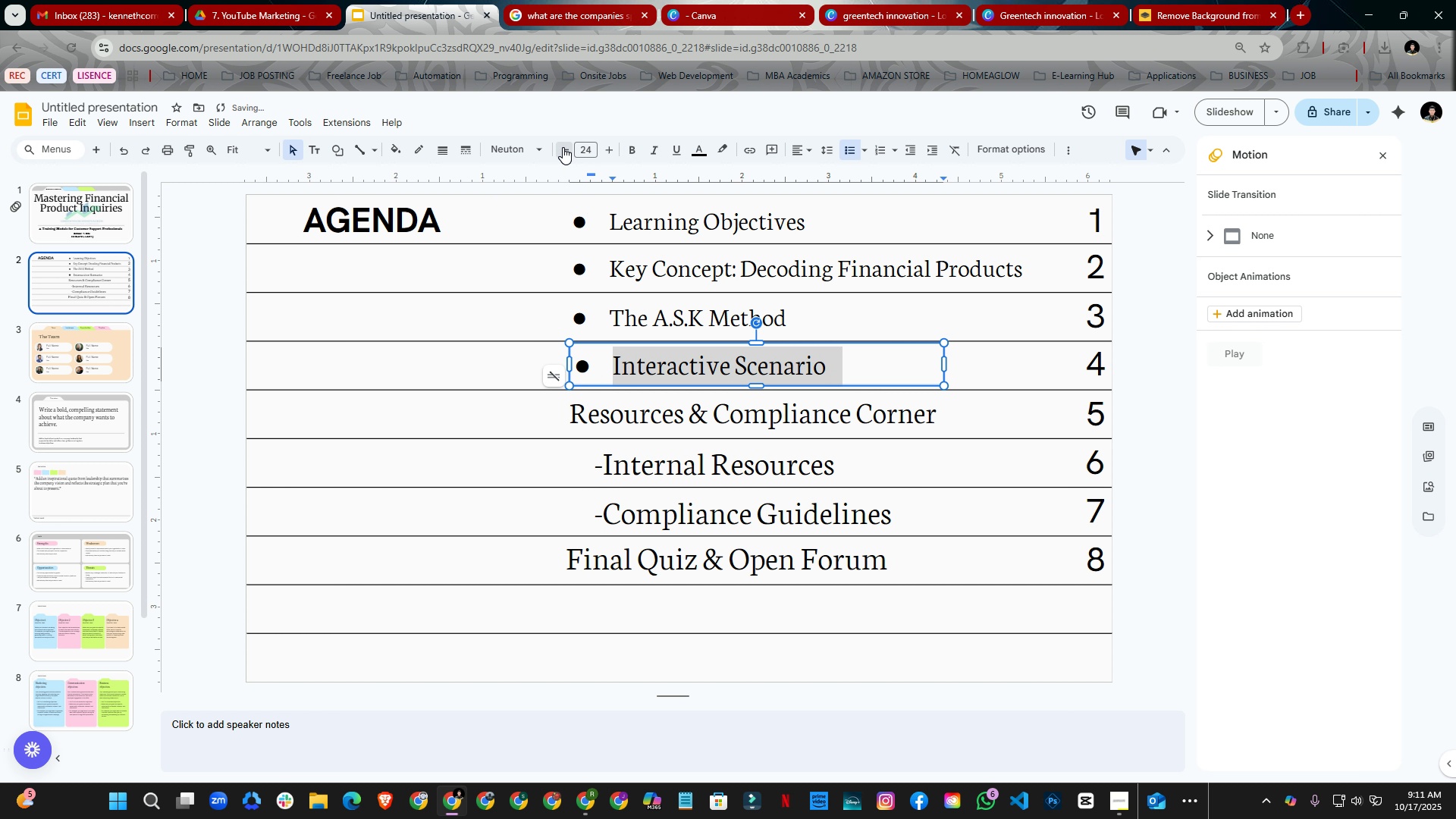 
triple_click([563, 147])
 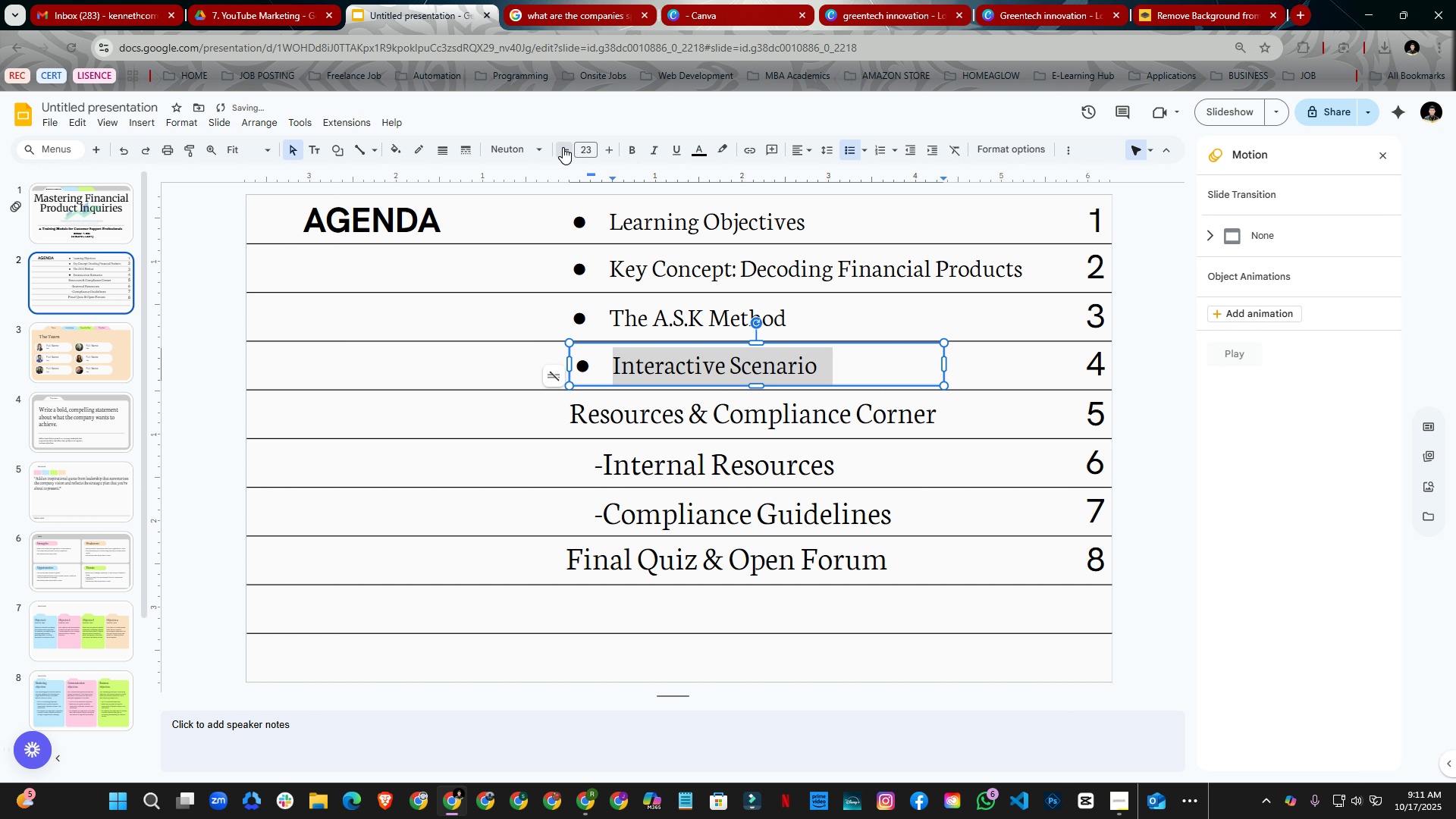 
left_click([563, 147])
 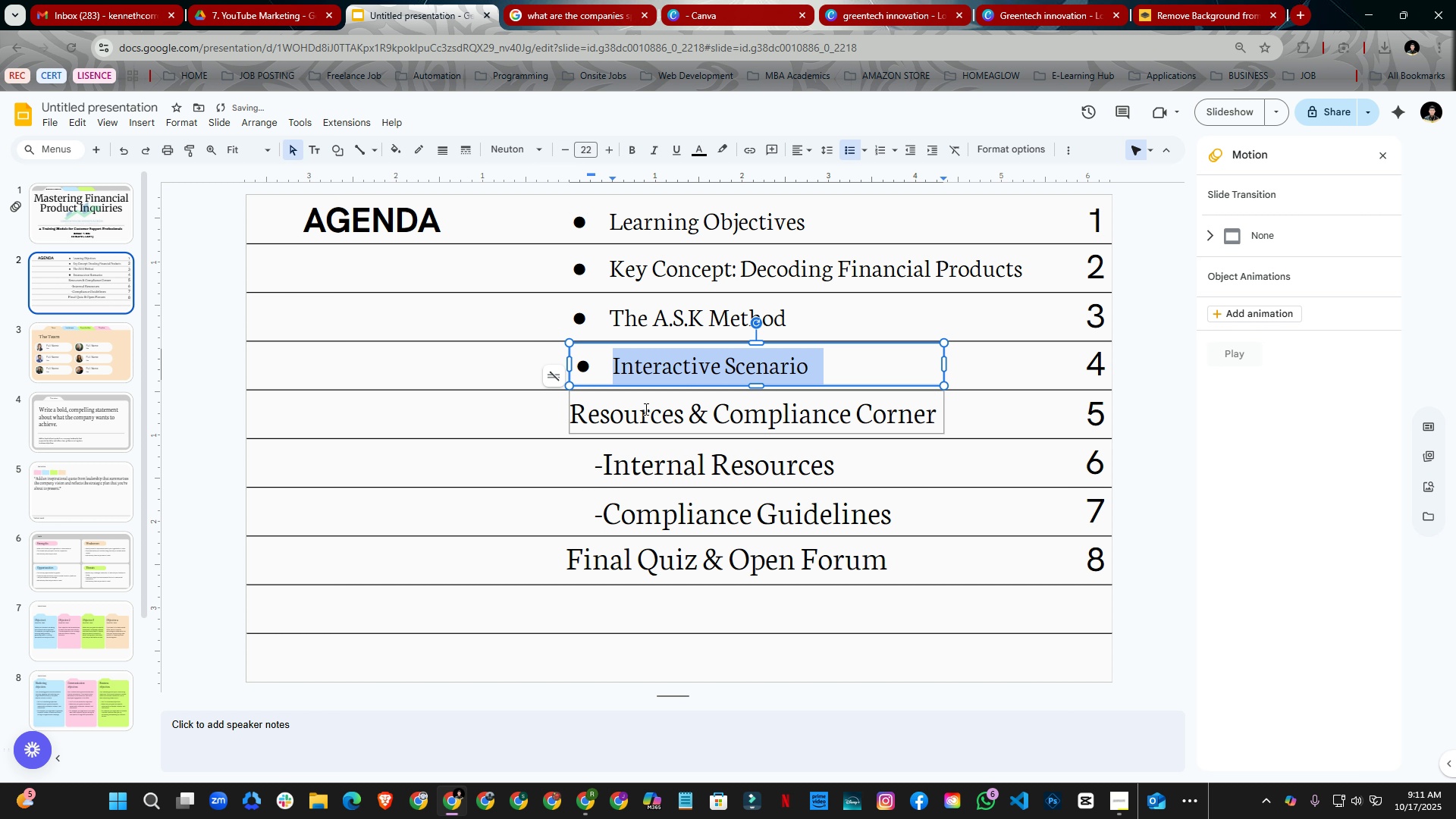 
left_click([645, 409])
 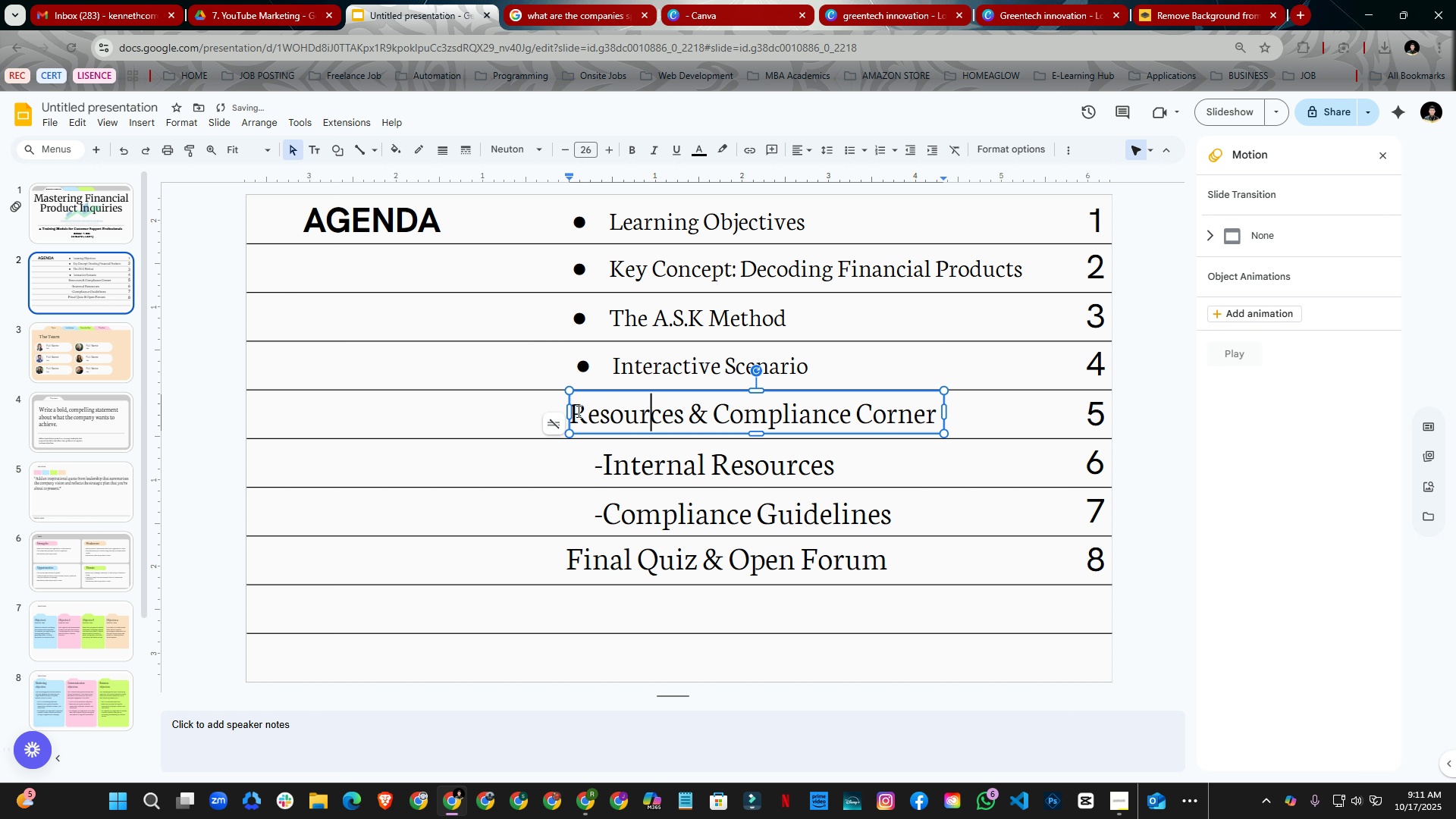 
left_click([577, 411])
 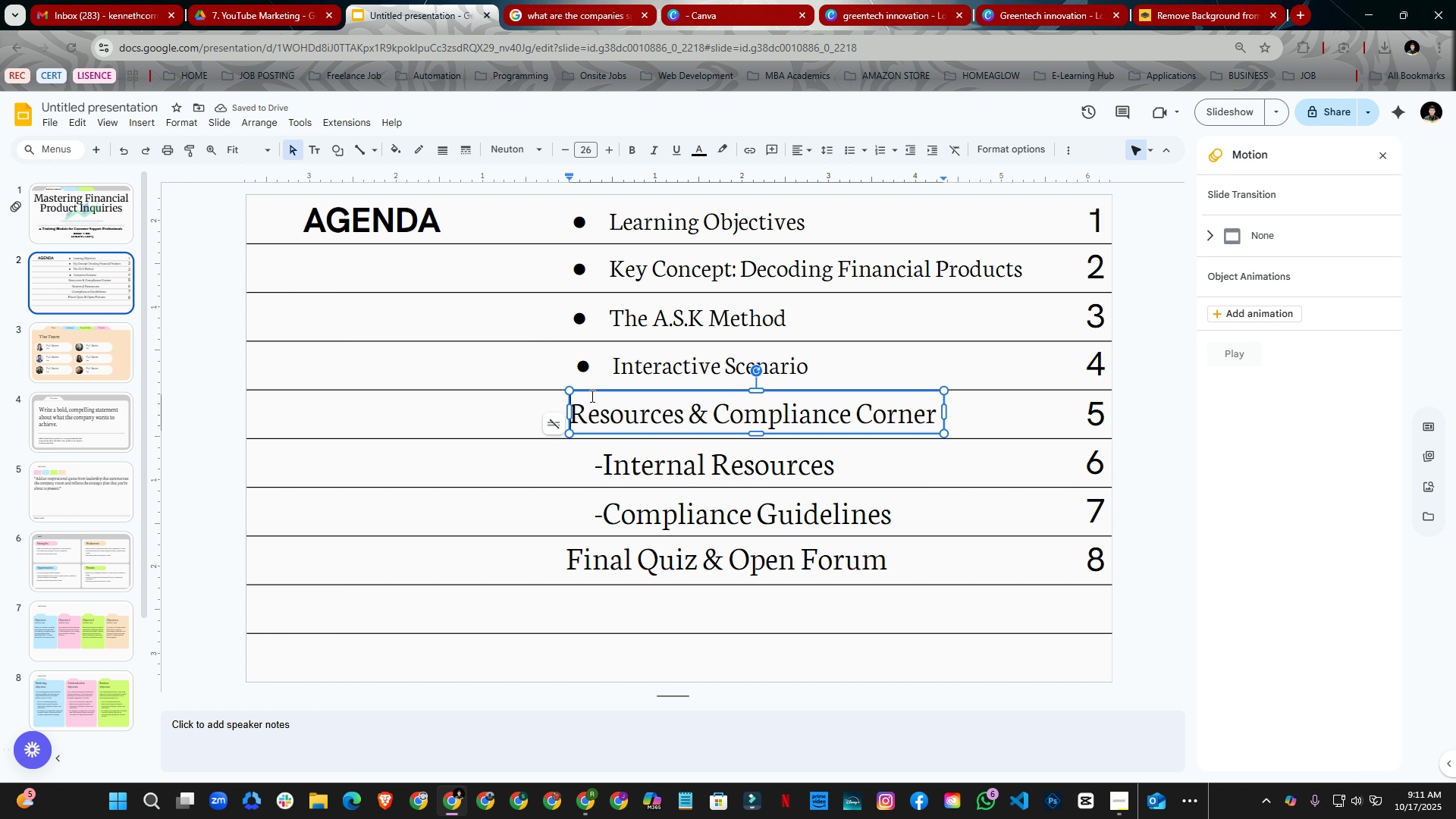 
key(Control+Shift+8)
 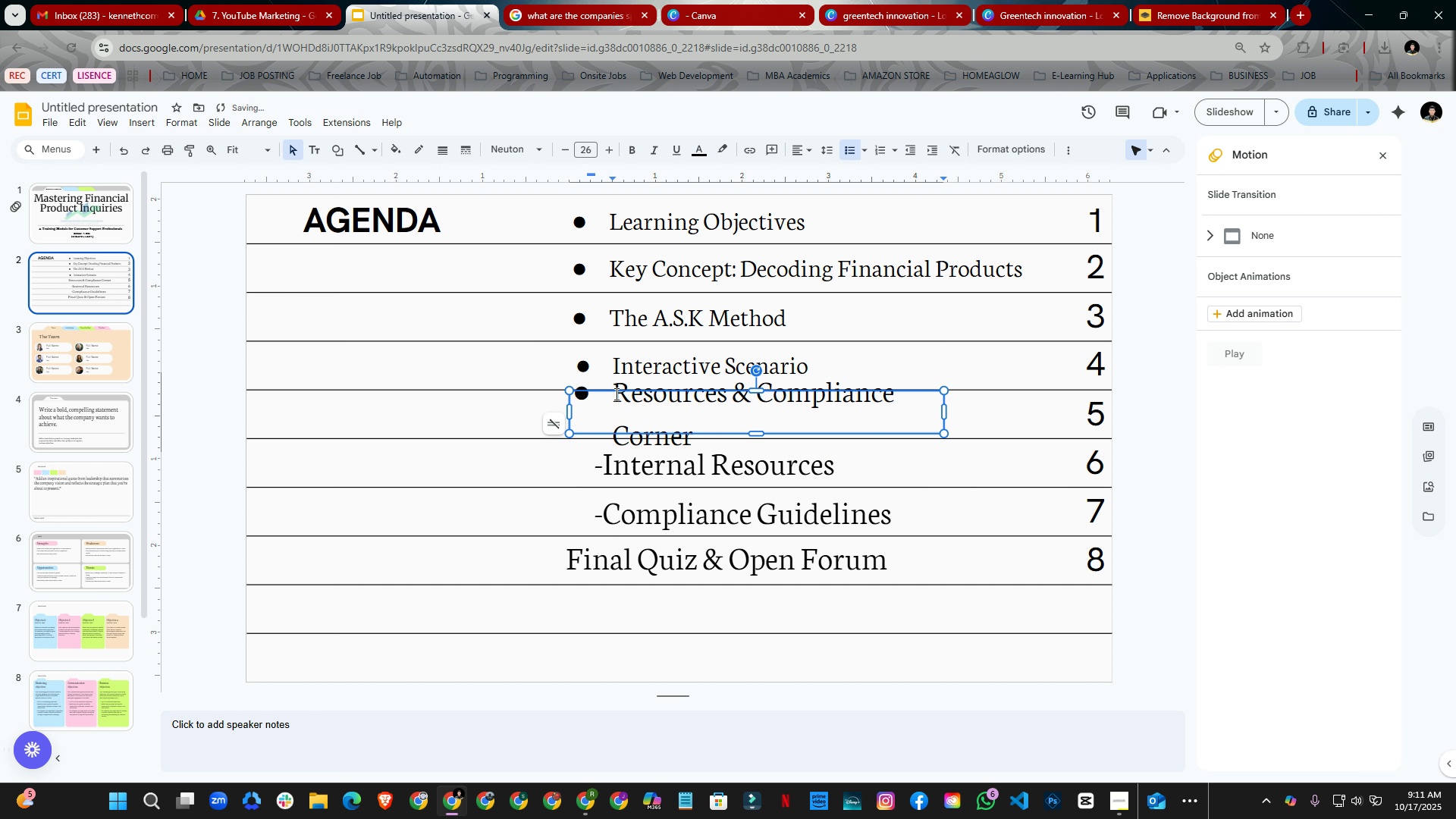 
key(Control+A)
 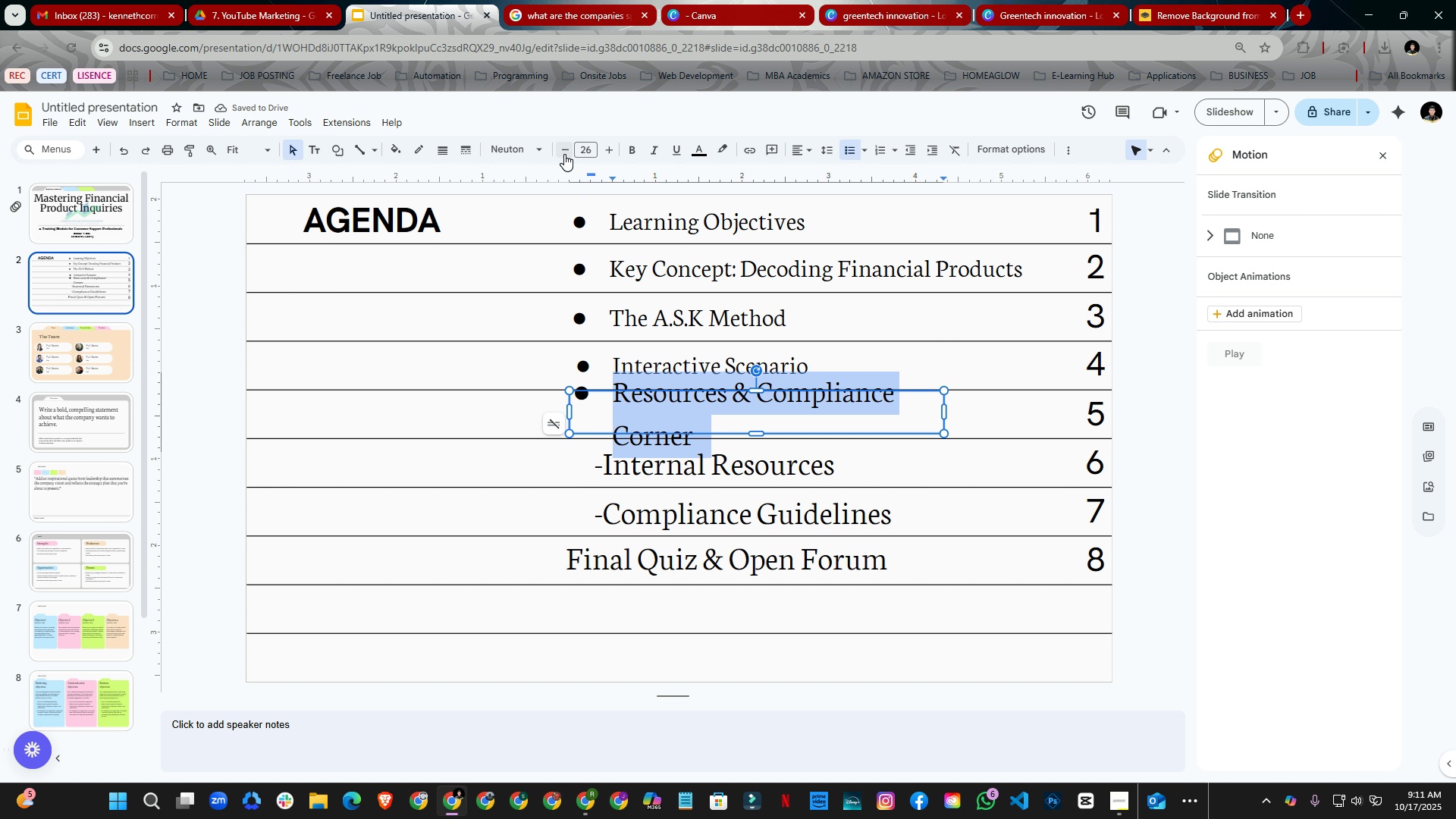 
double_click([564, 154])
 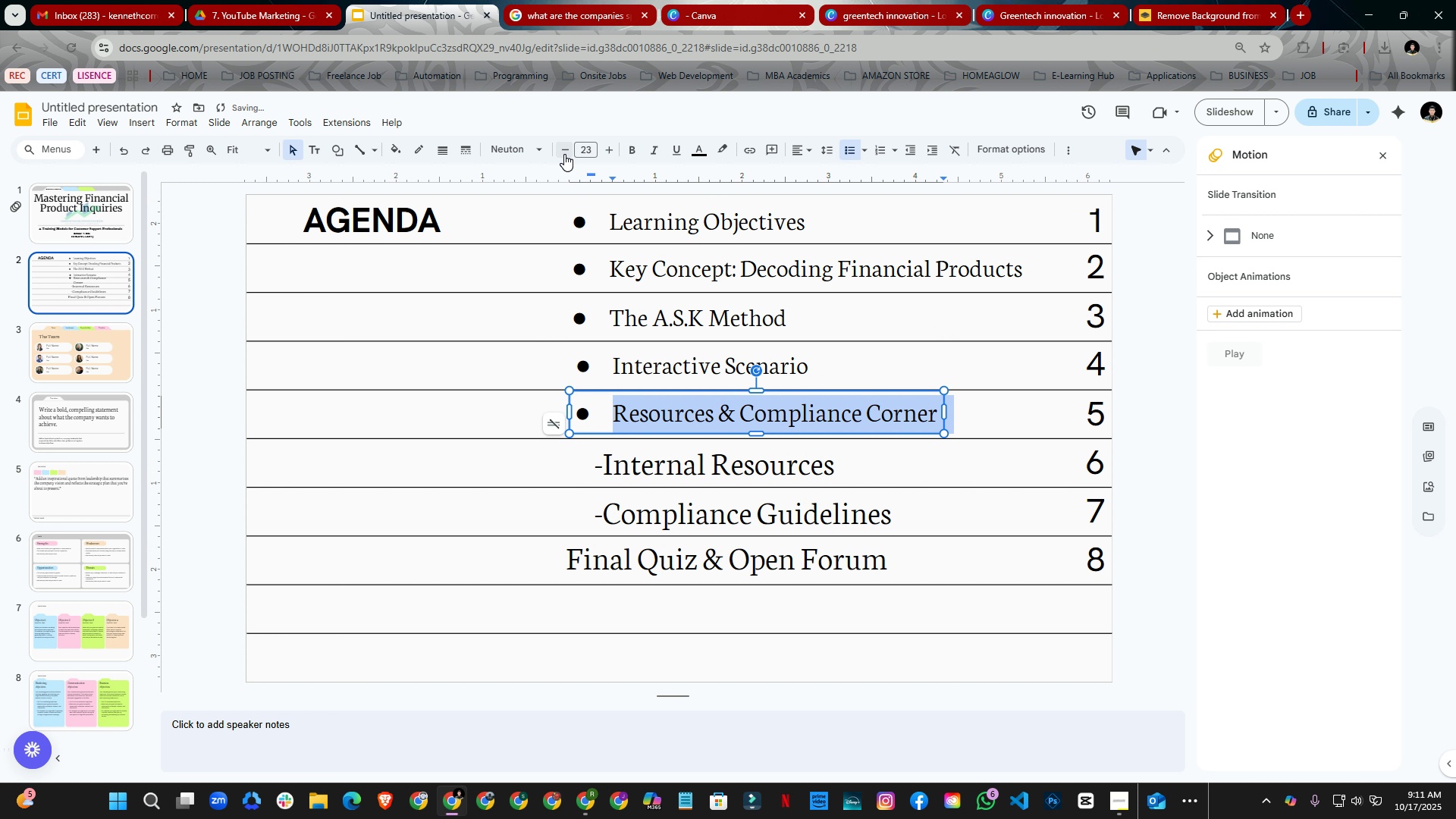 
triple_click([564, 154])
 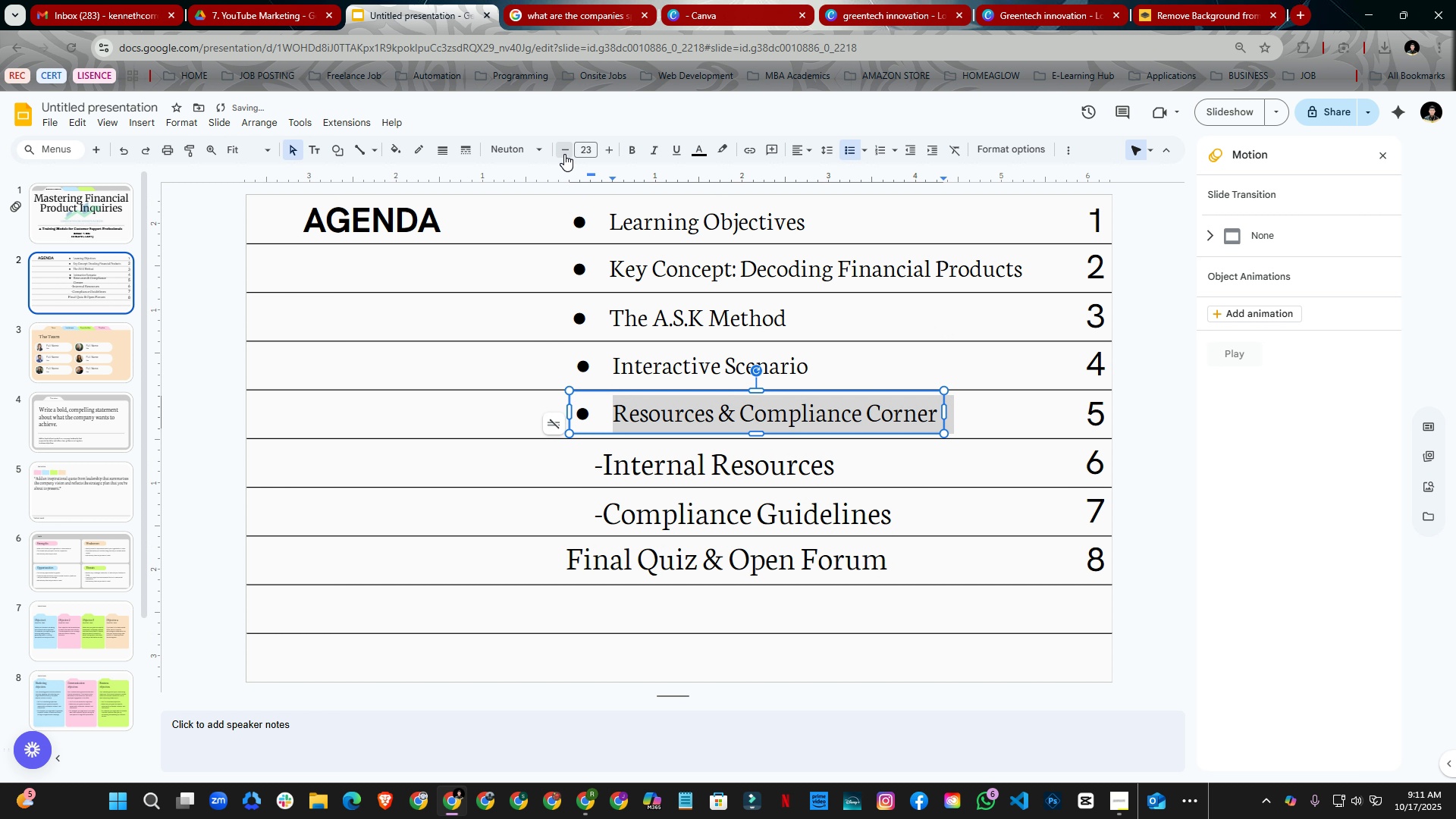 
triple_click([564, 154])
 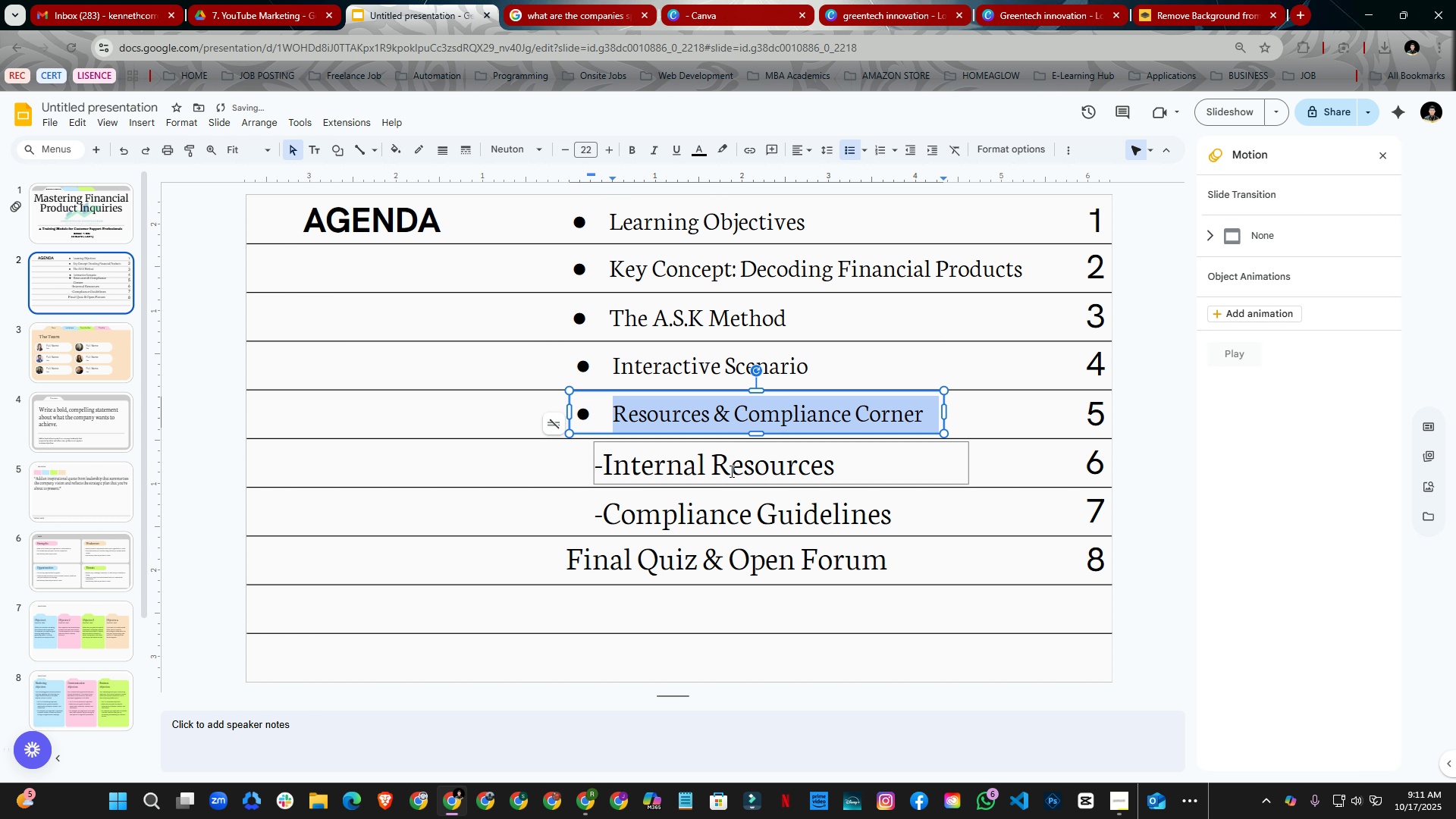 
left_click([730, 471])
 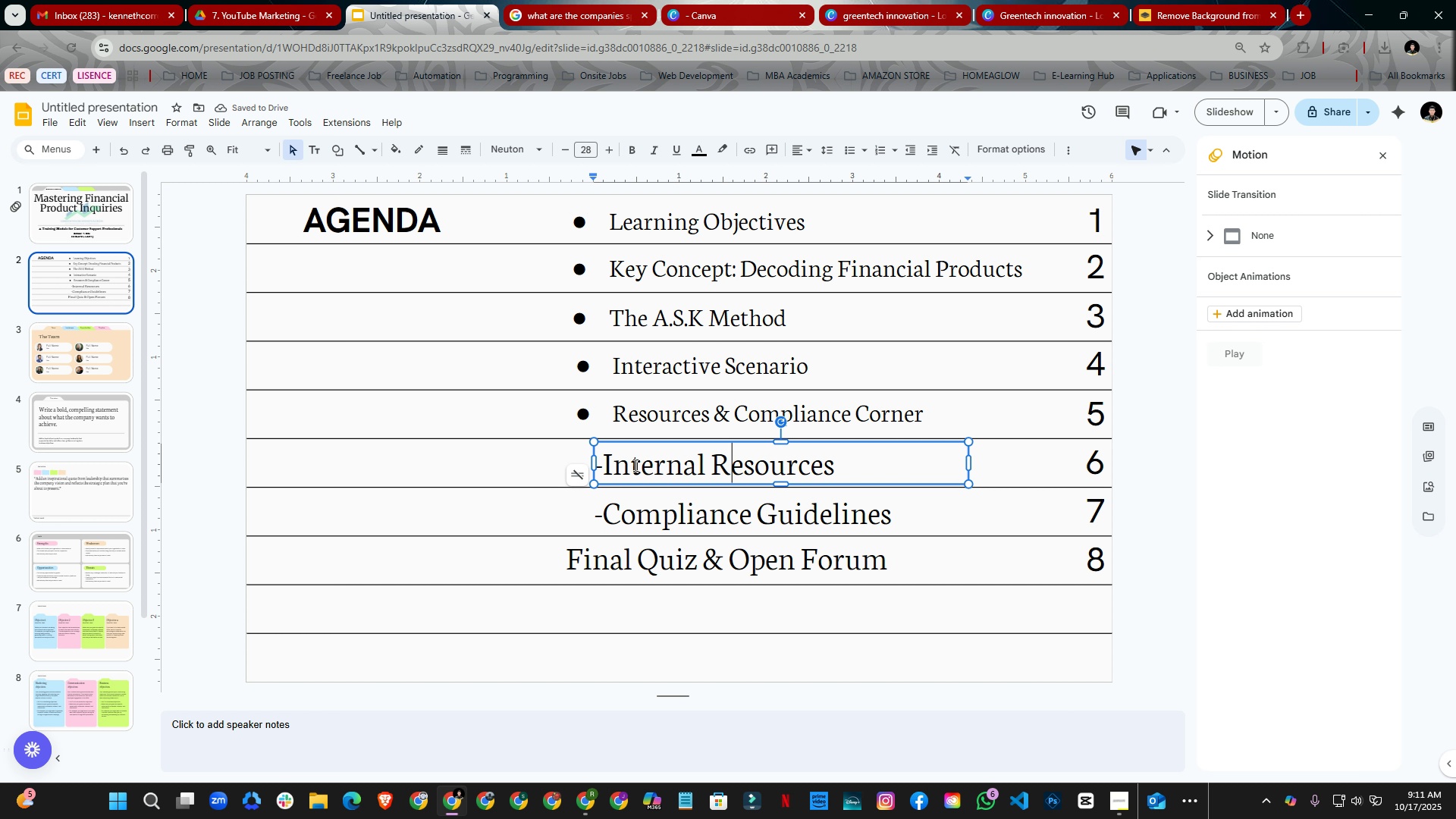 
left_click([607, 460])
 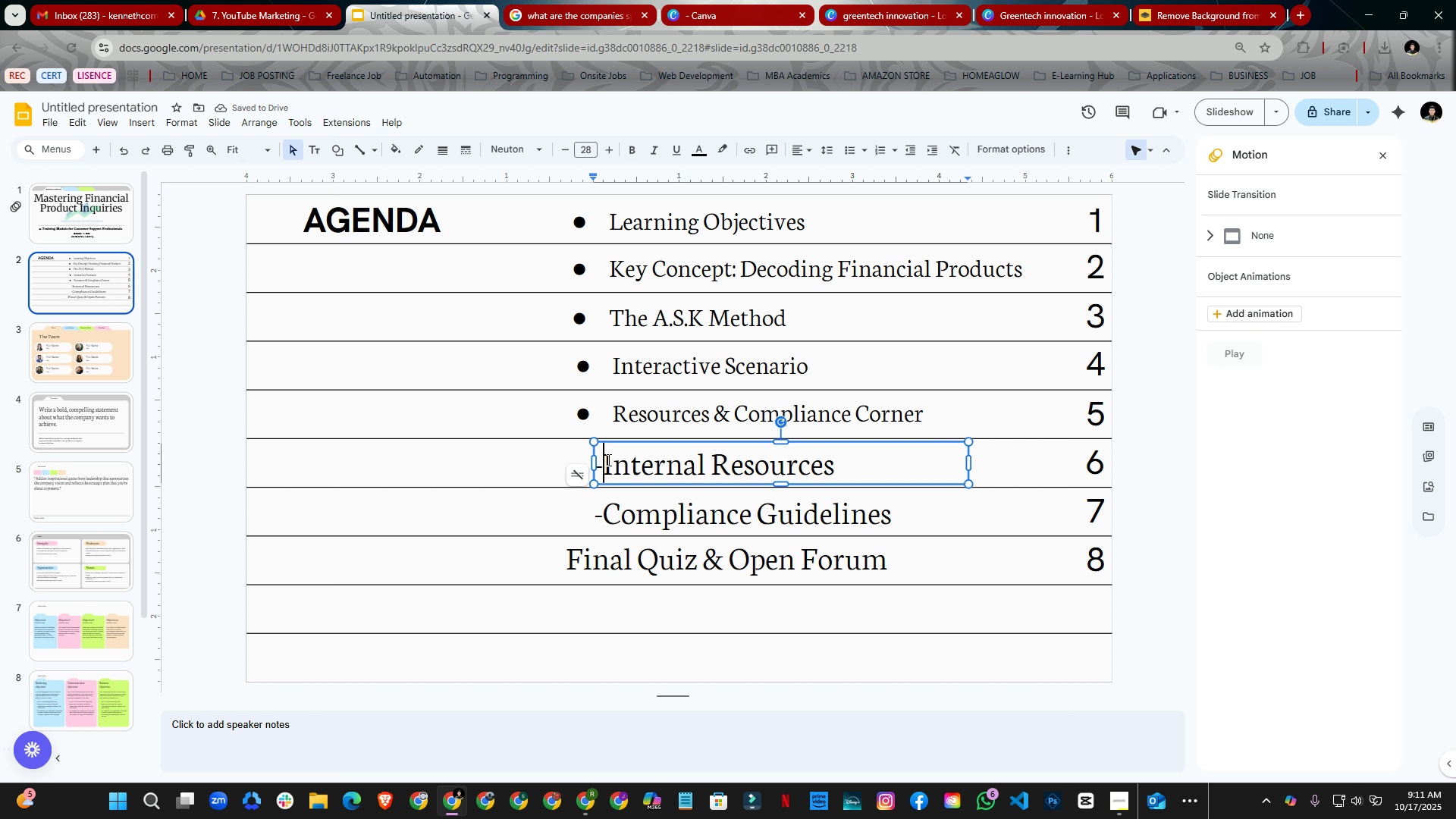 
key(Space)
 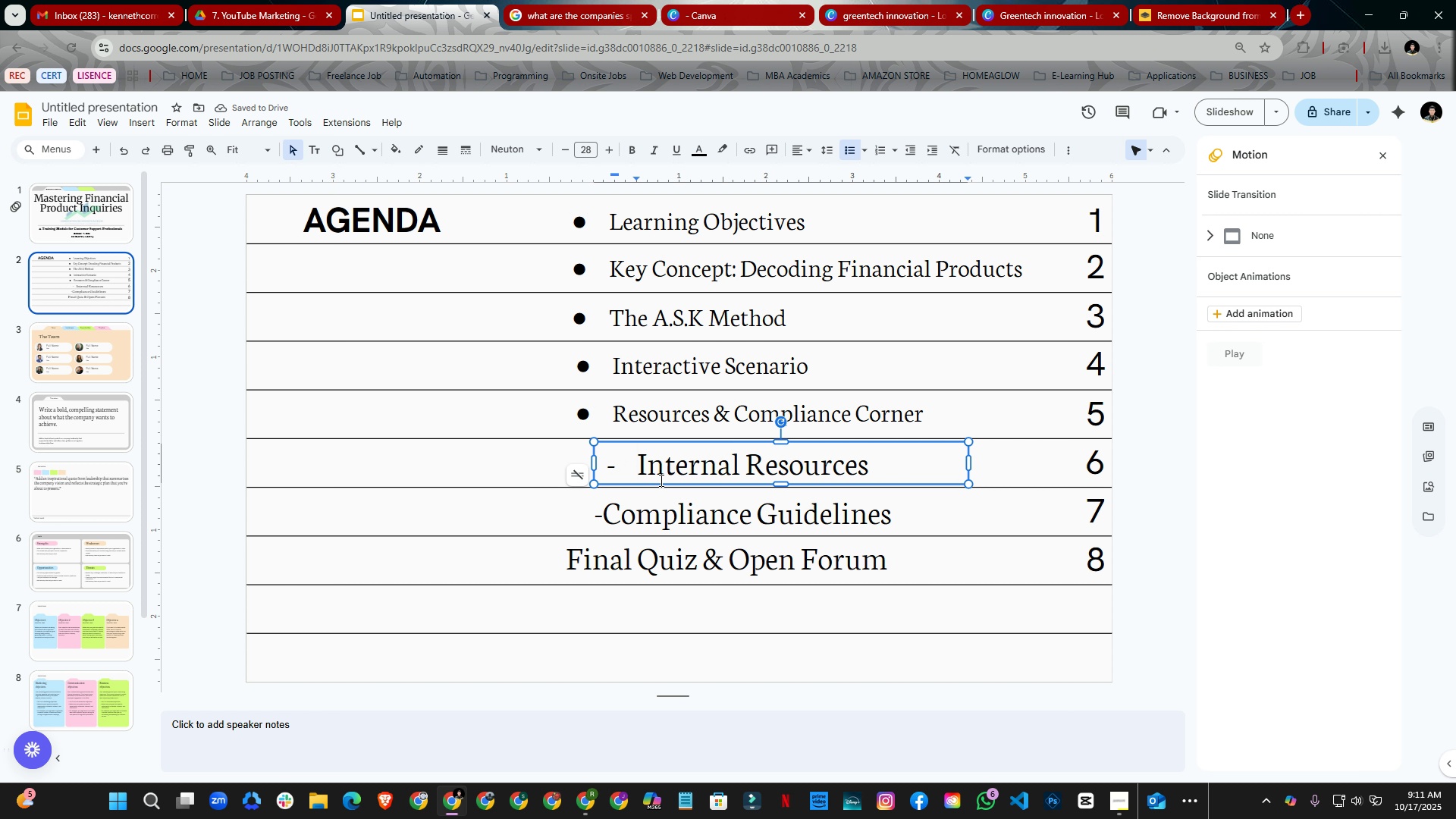 
key(Control+A)
 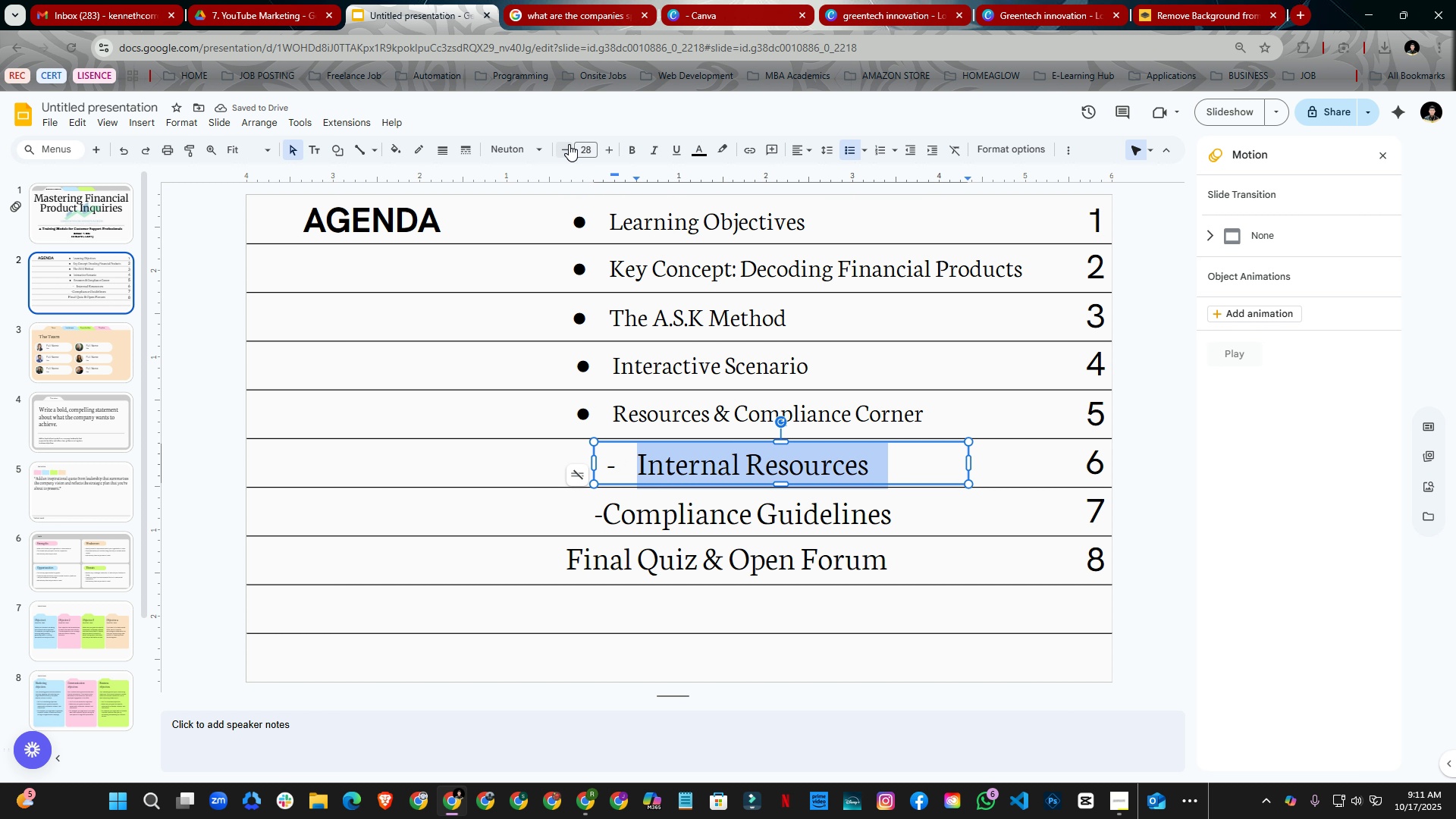 
double_click([567, 144])
 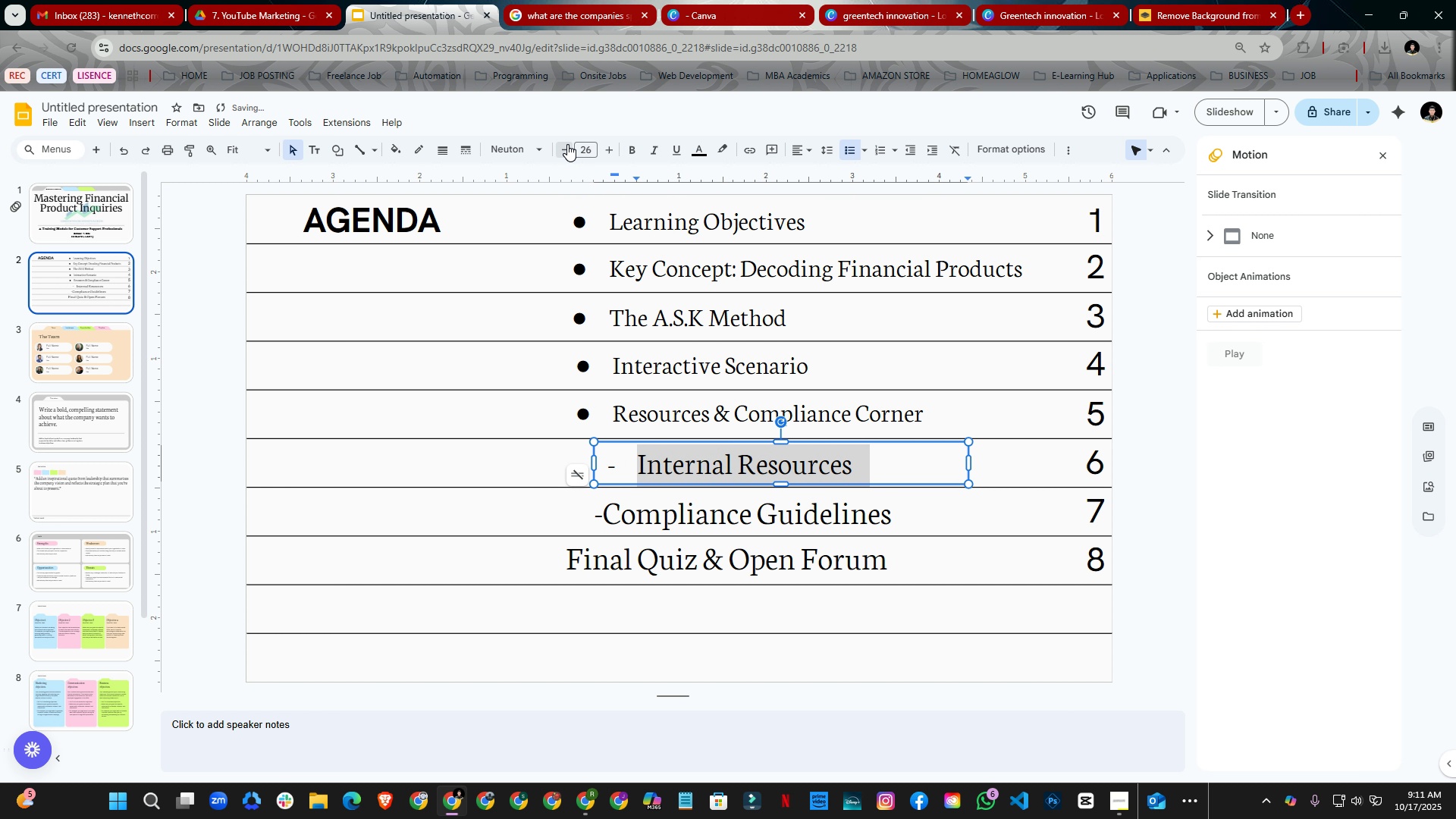 
triple_click([567, 144])
 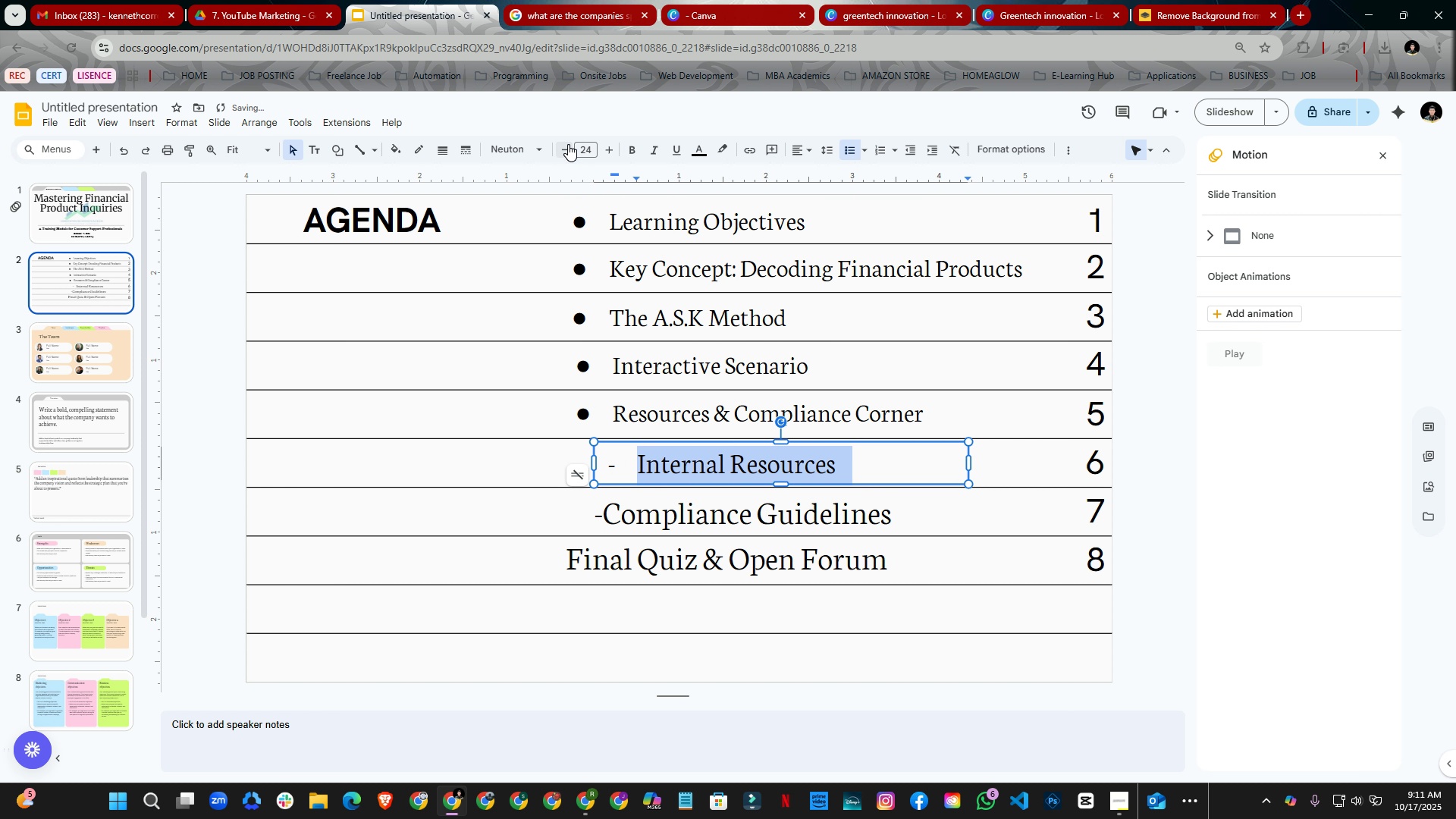 
triple_click([568, 144])
 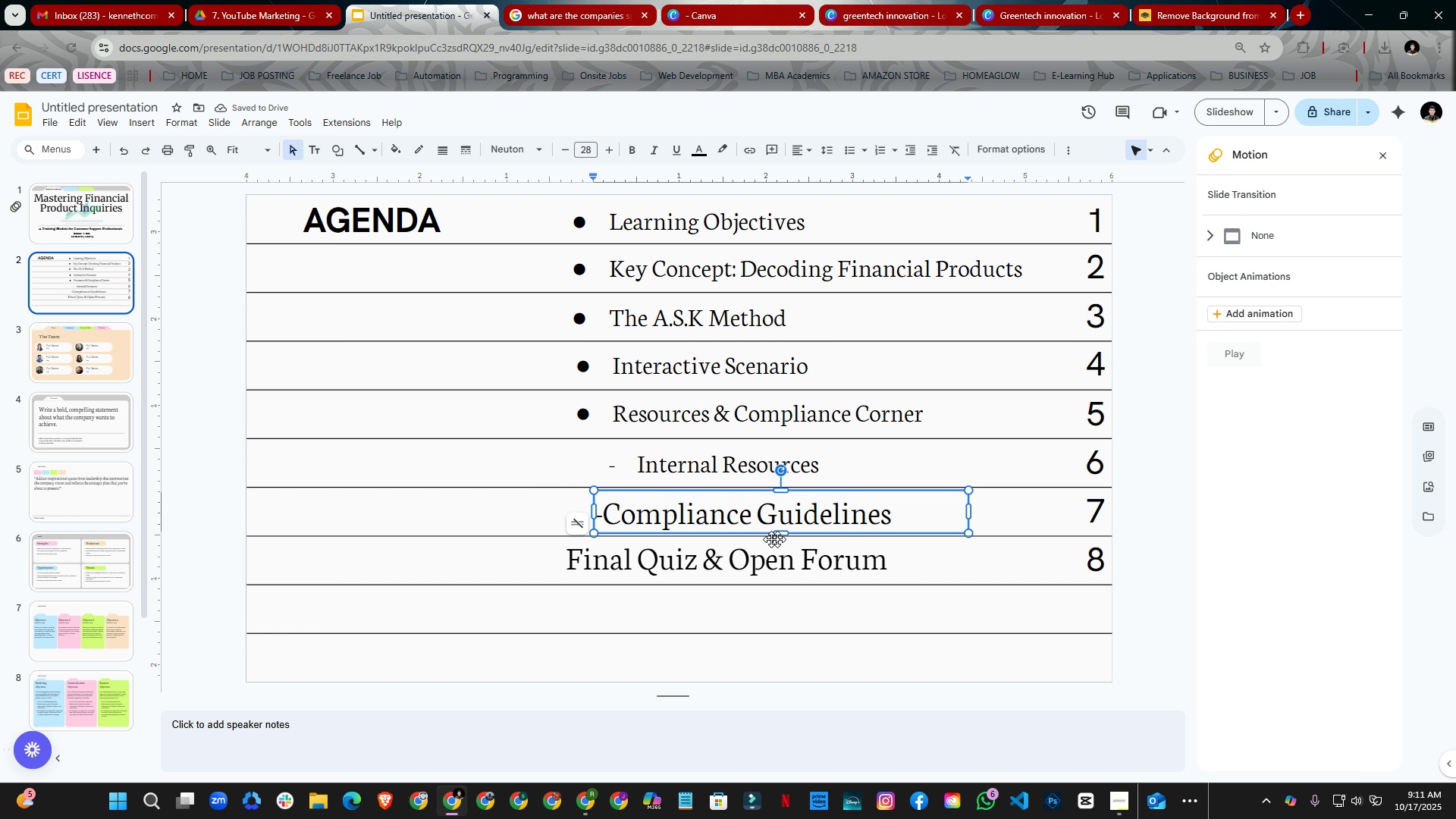 
left_click([607, 516])
 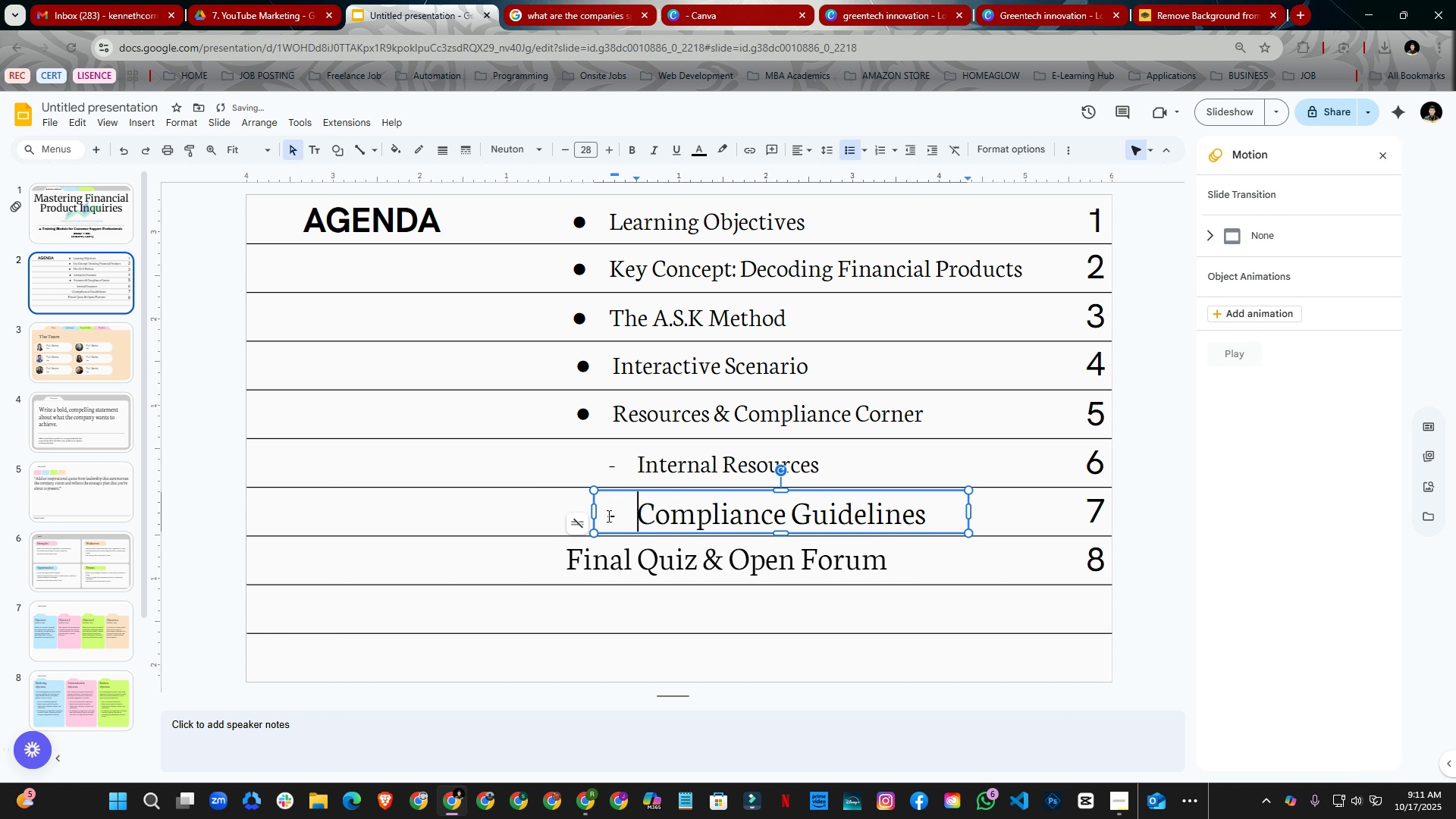 
key(Space)
 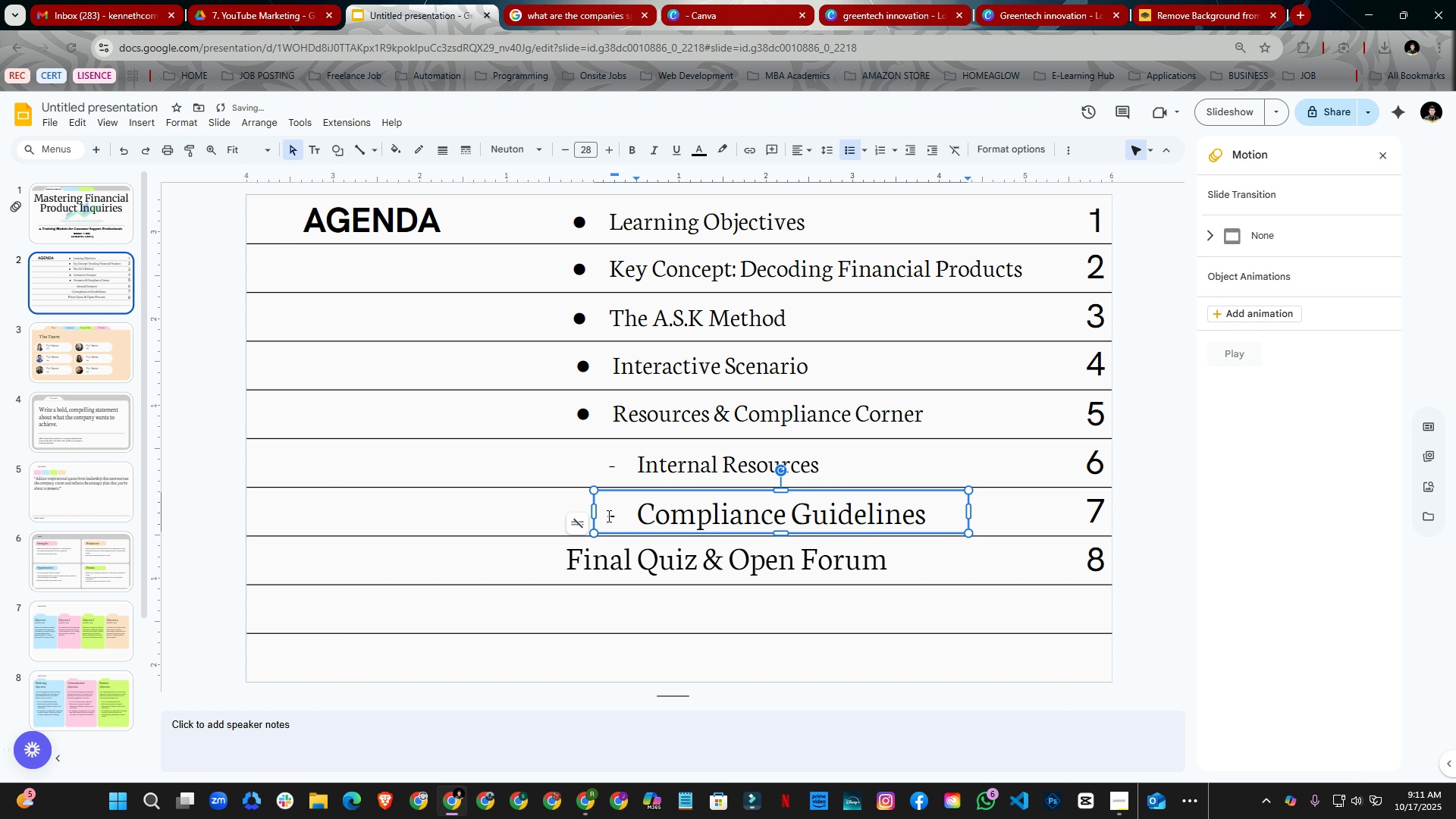 
key(Control+A)
 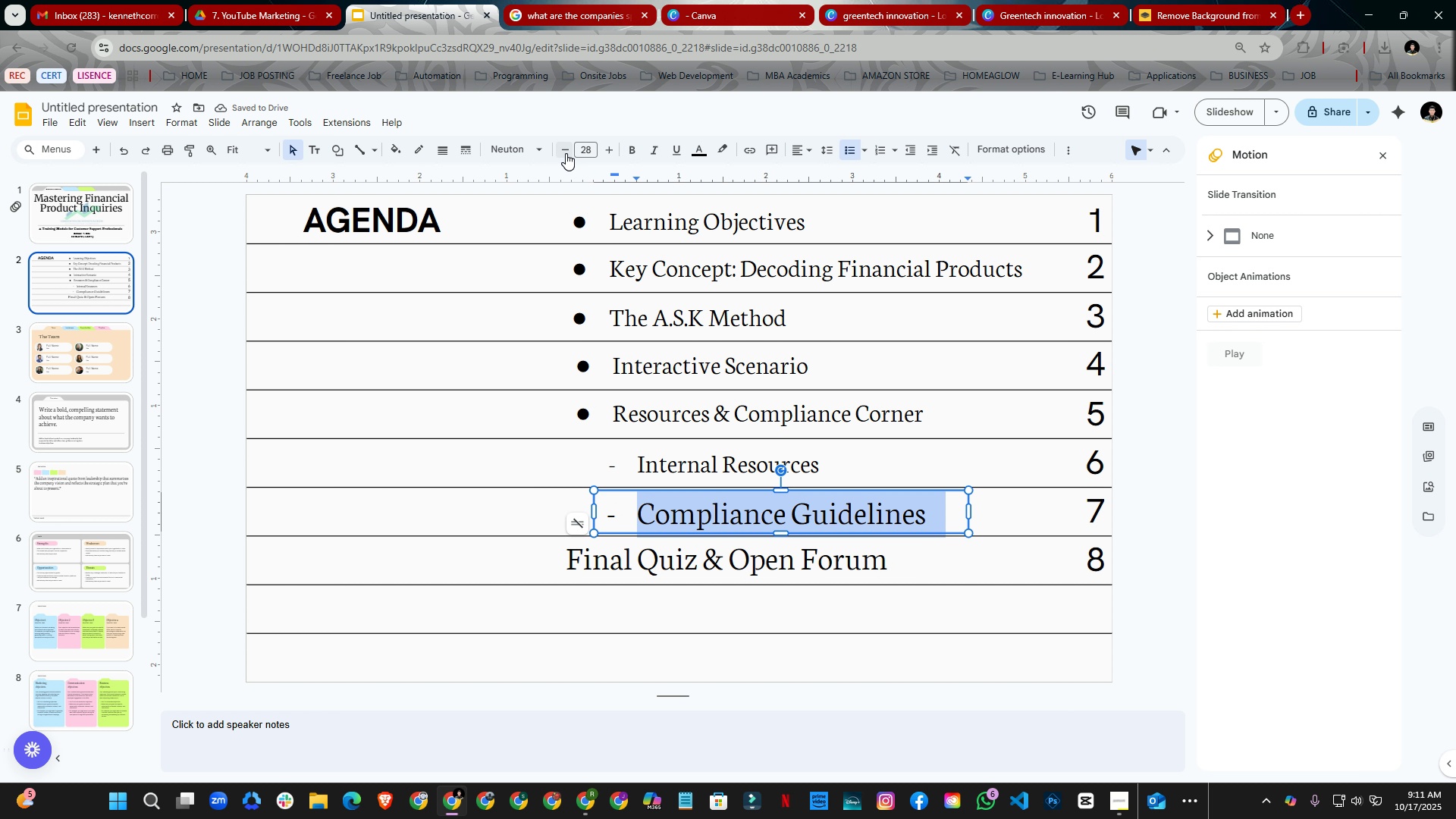 
left_click([566, 153])
 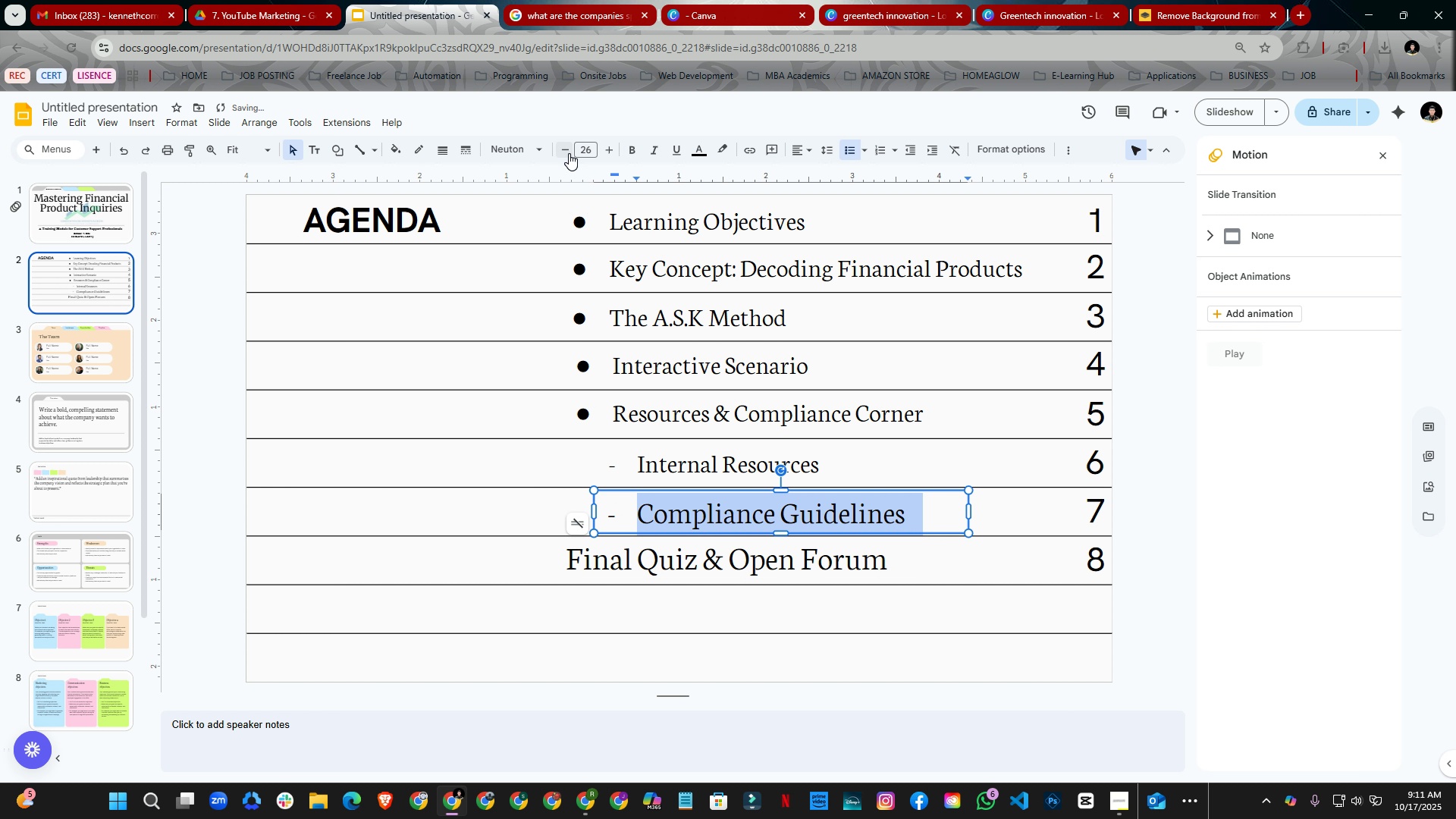 
triple_click([569, 153])
 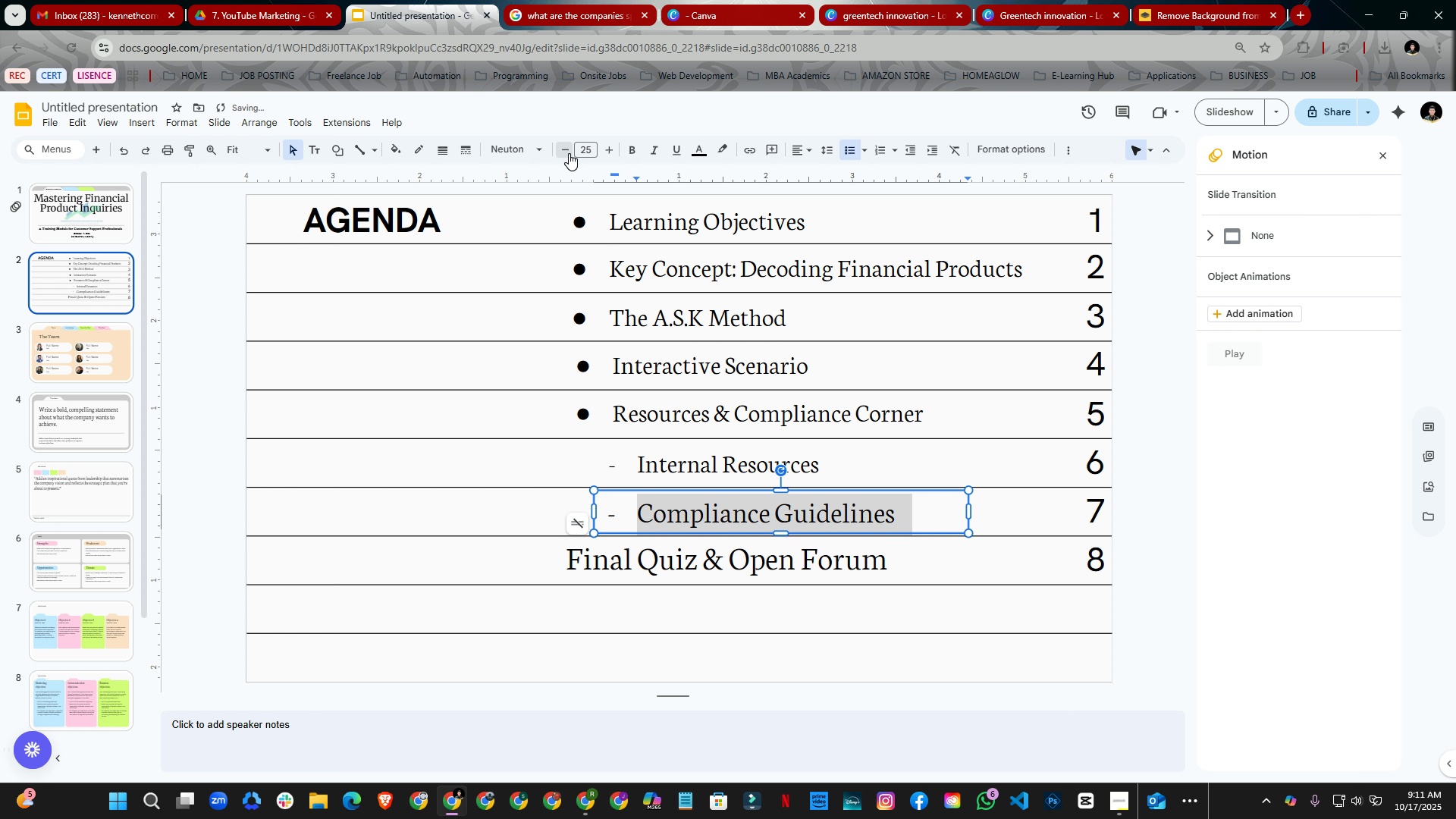 
triple_click([569, 153])
 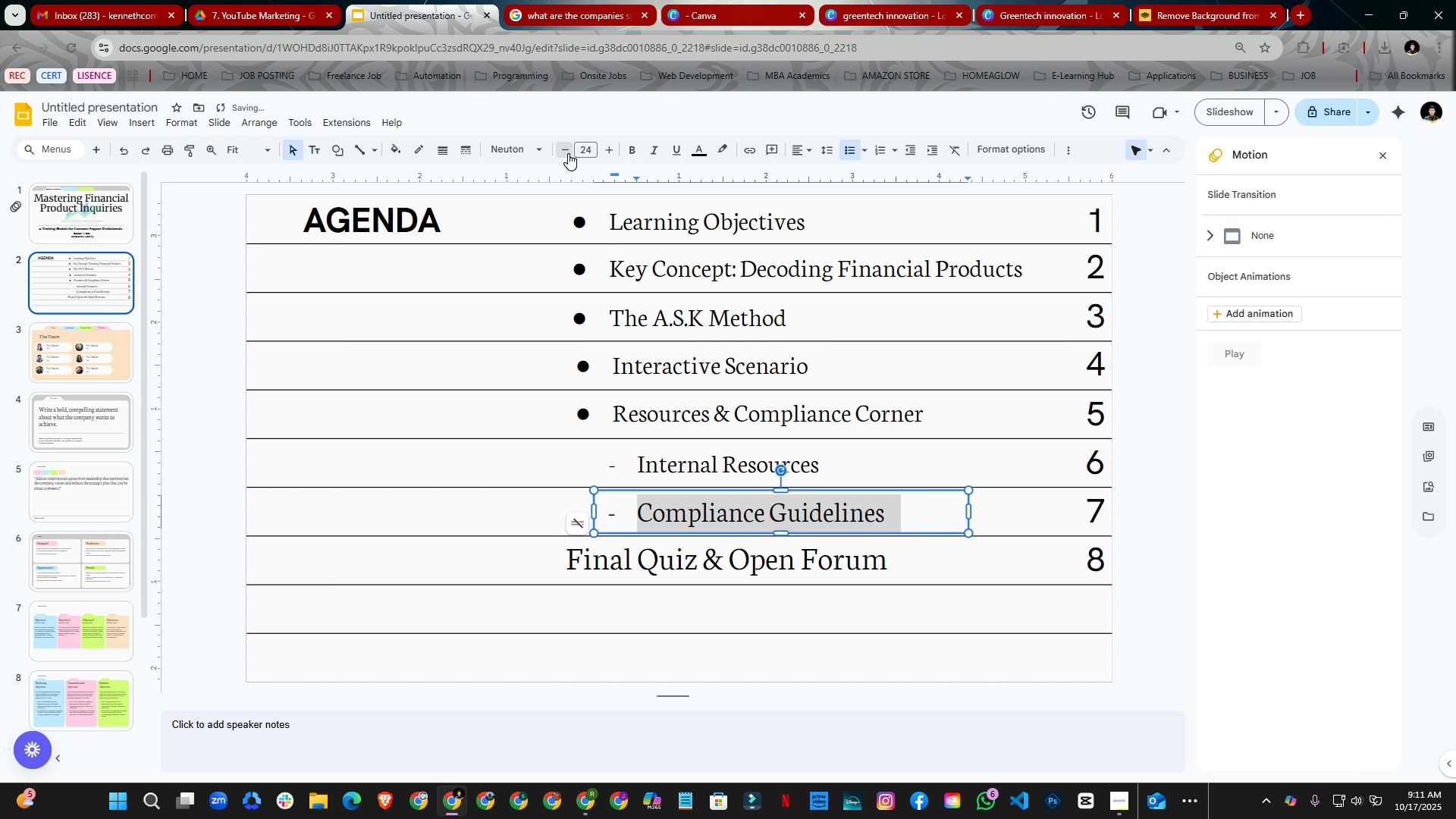 
triple_click([568, 153])
 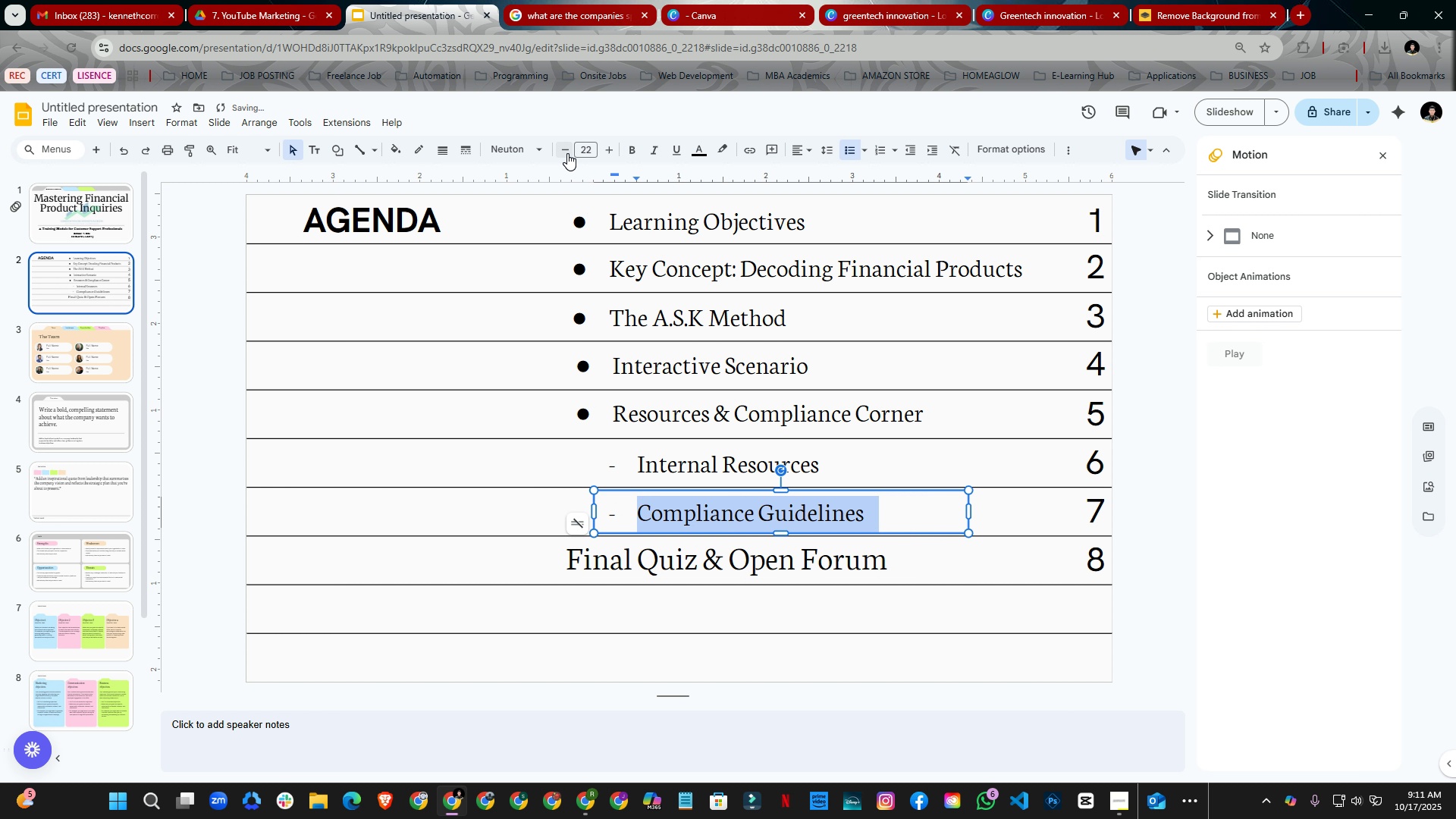 
triple_click([567, 153])
 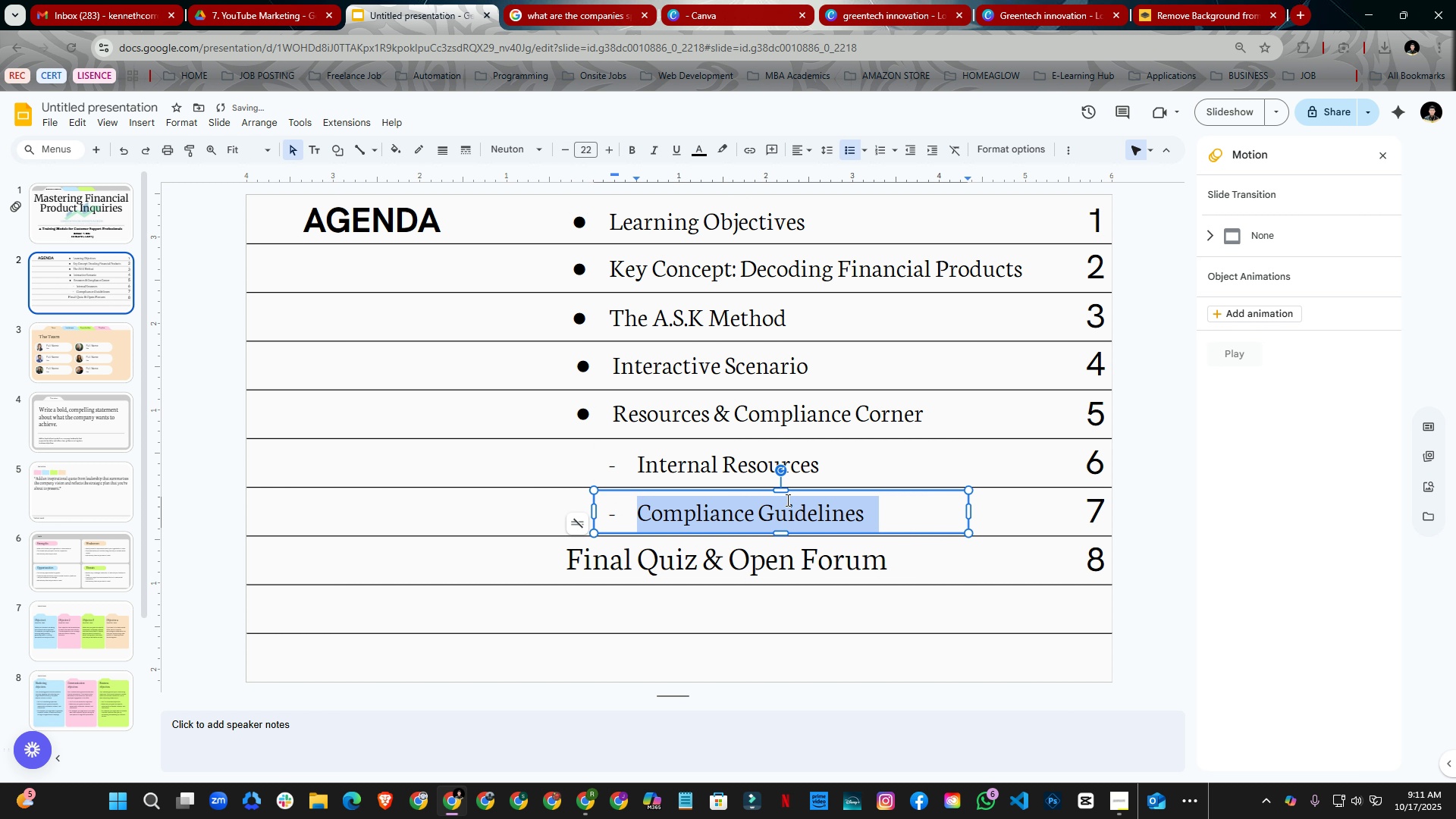 
left_click([786, 500])
 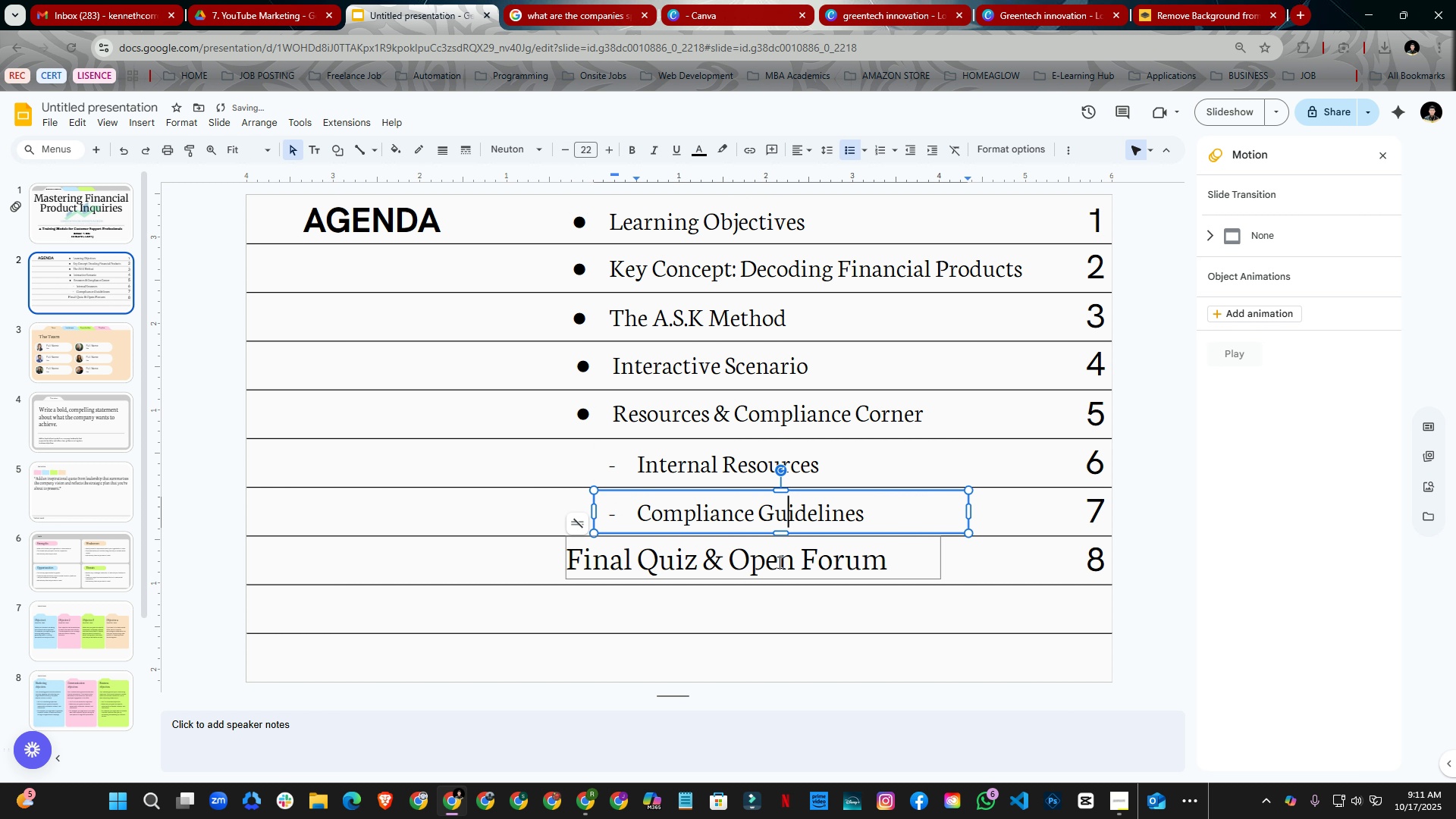 
left_click([778, 562])
 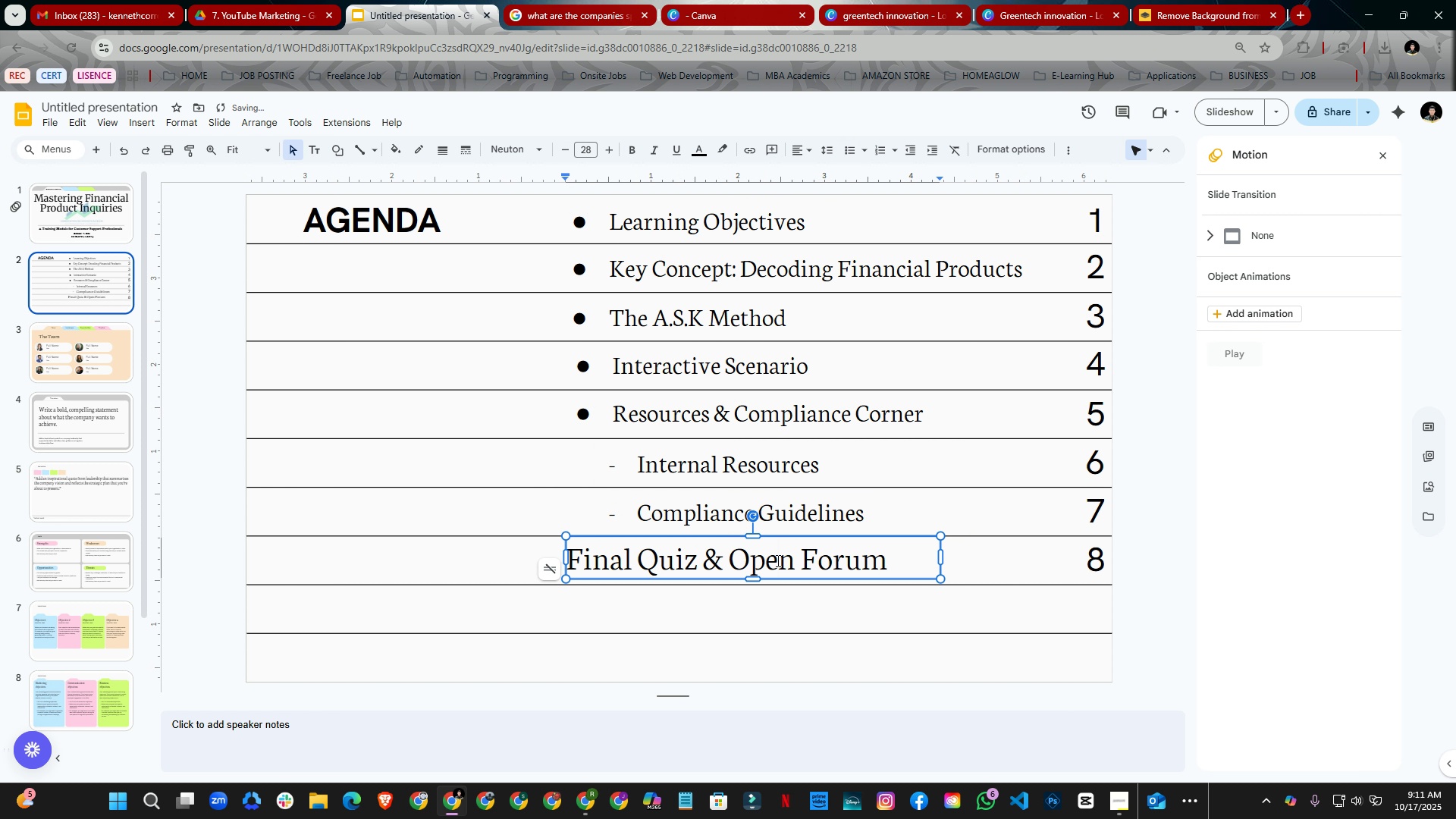 
key(Control+A)
 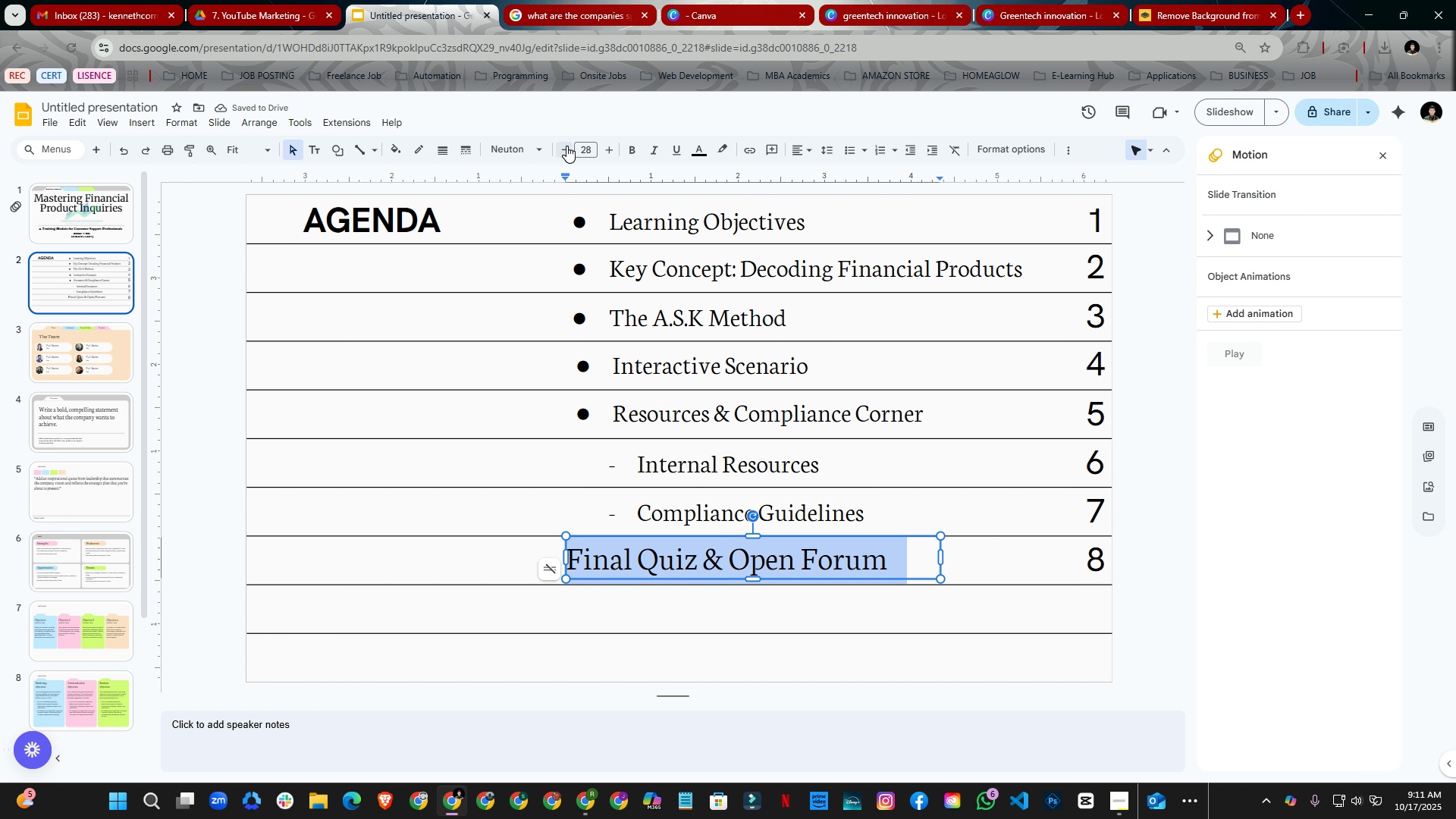 
double_click([566, 146])
 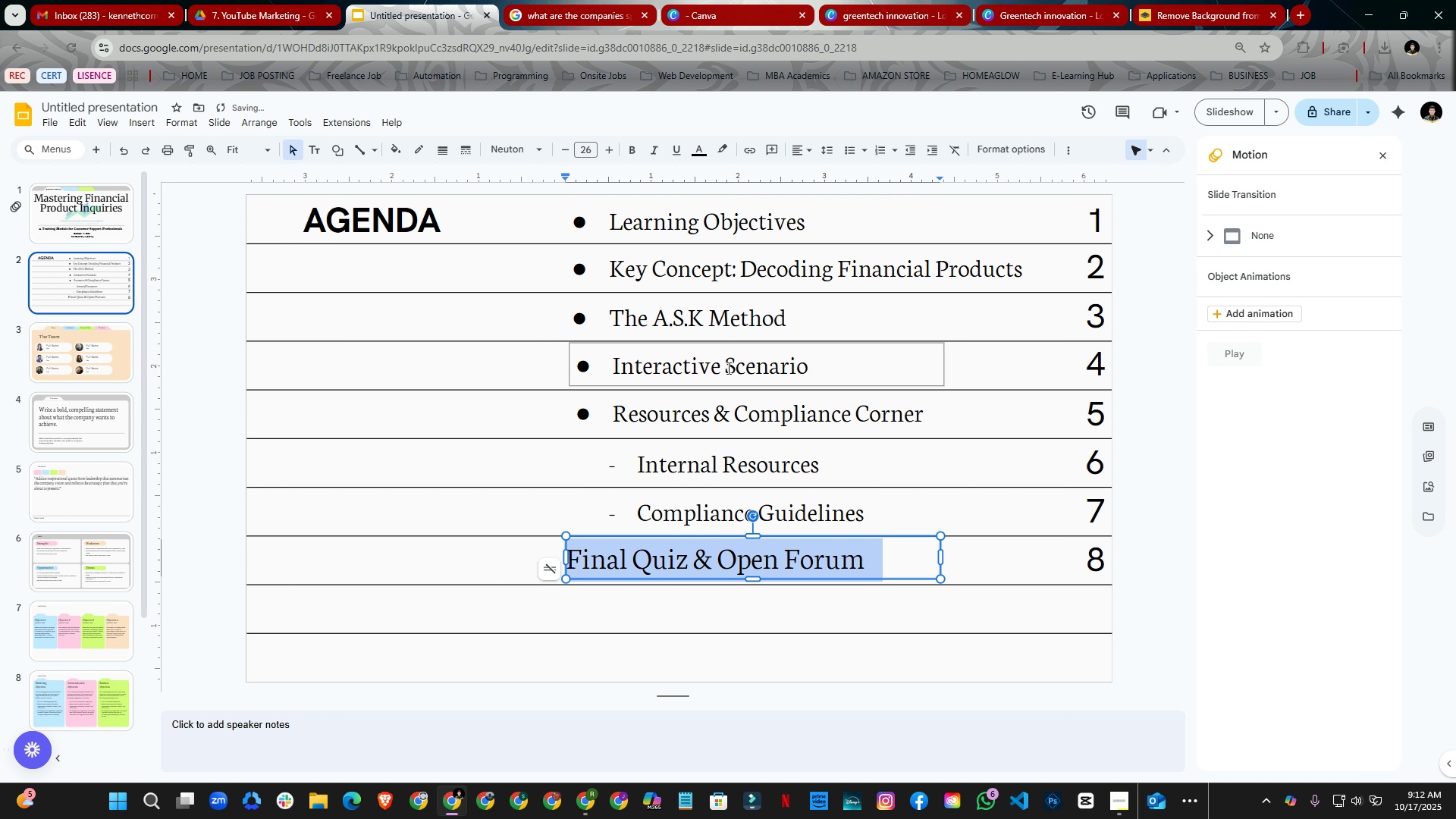 
key(Control+Z)
 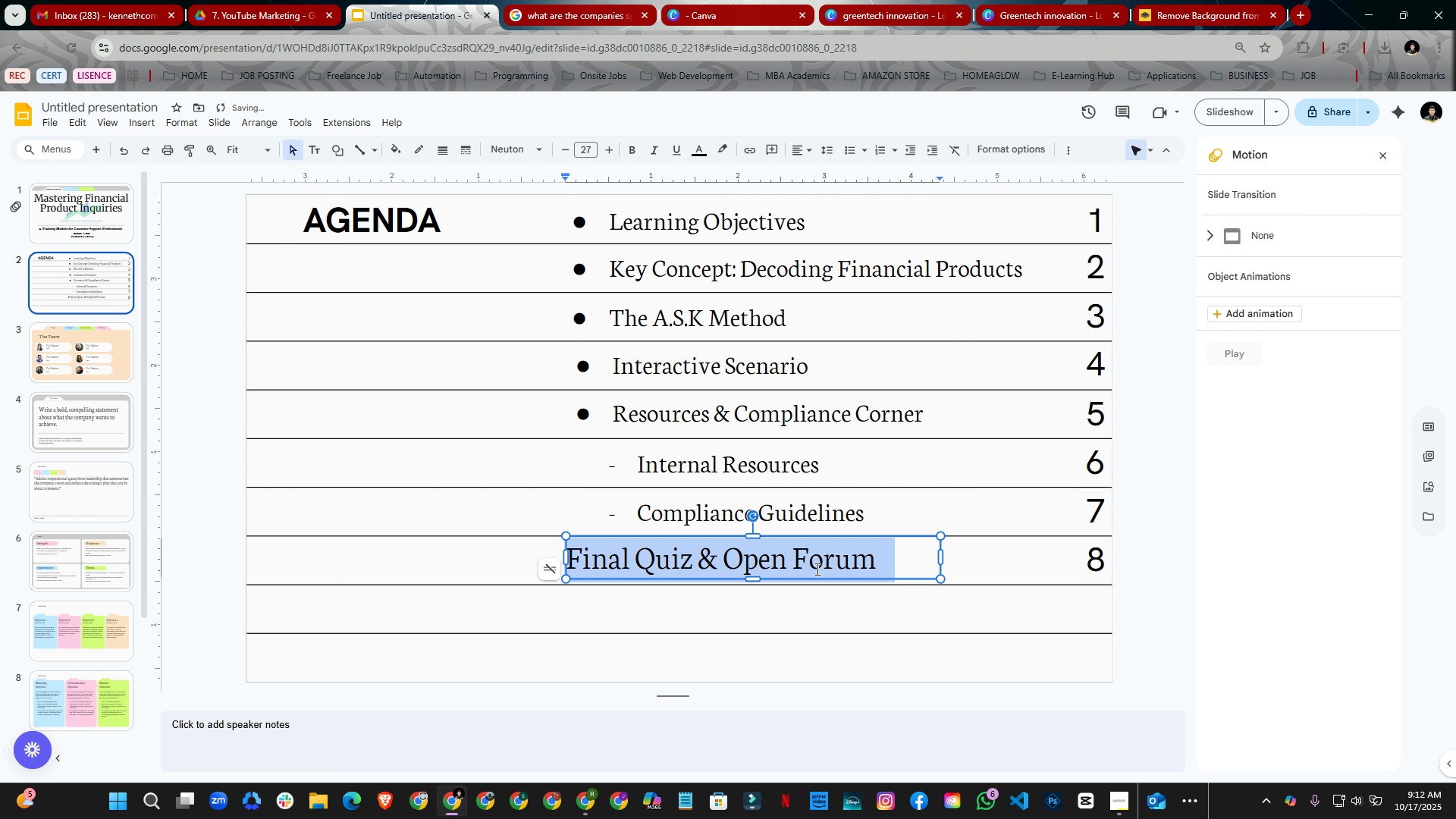 
left_click([816, 569])
 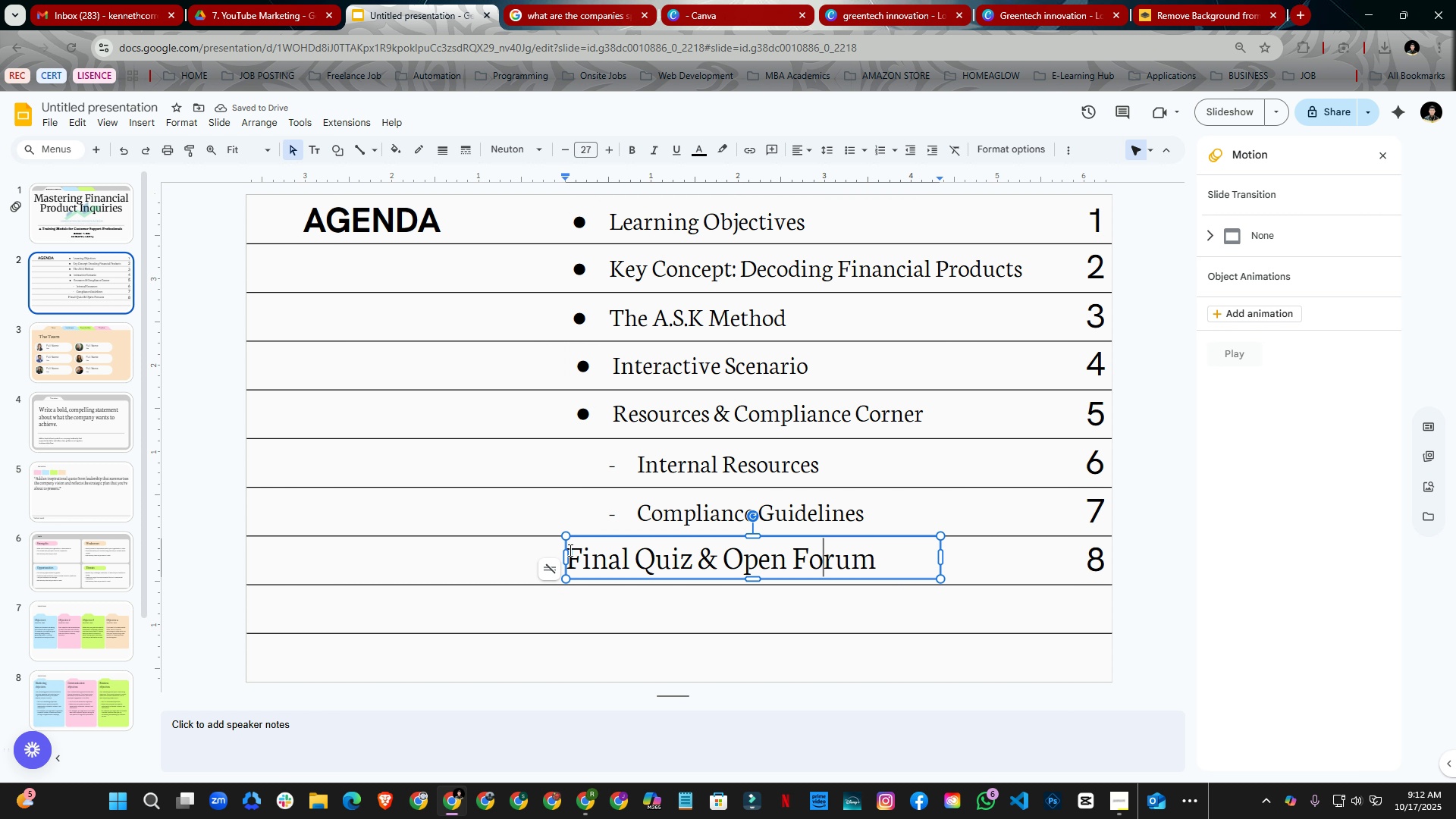 
left_click([569, 550])
 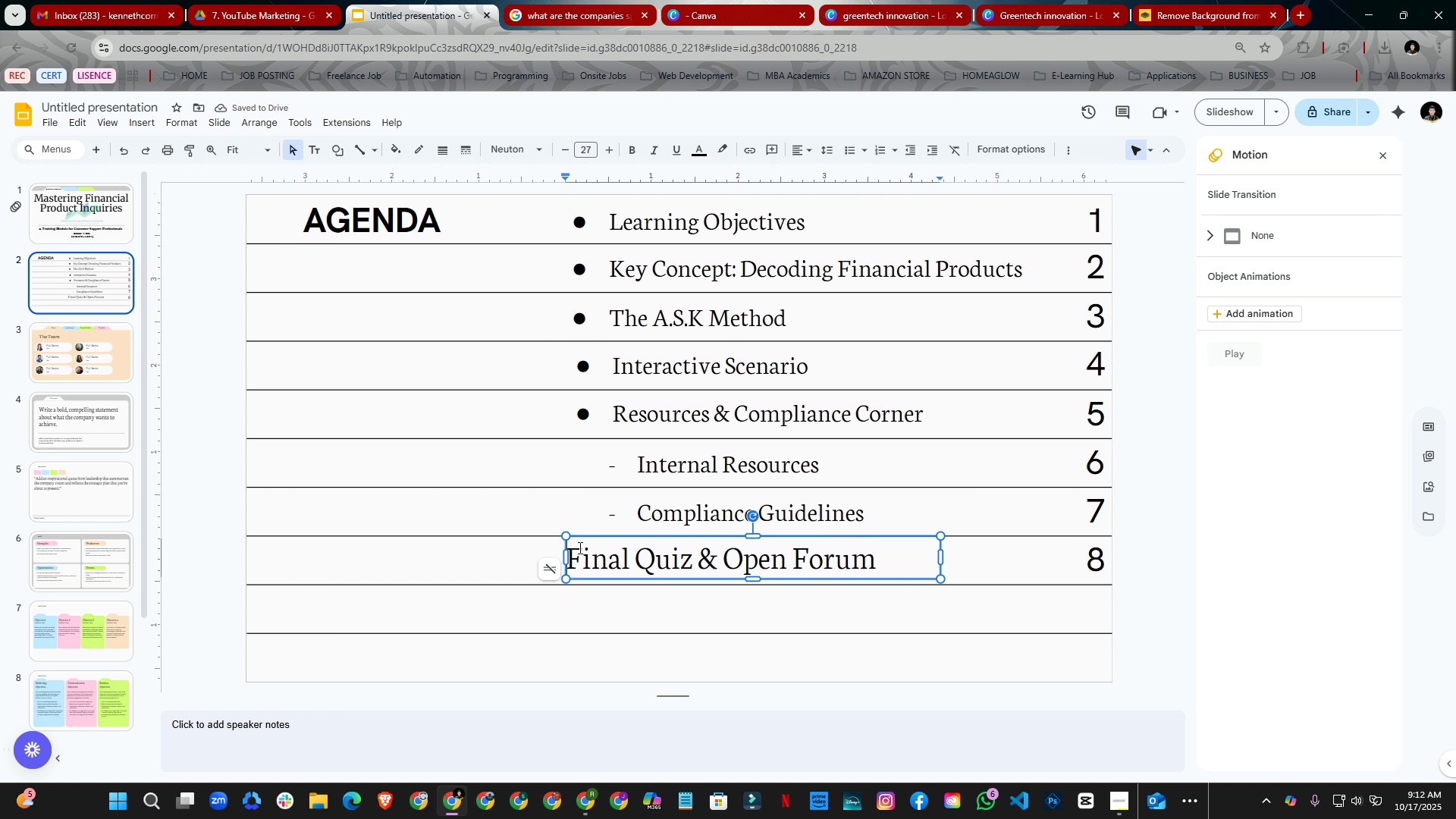 
key(Control+Shift+8)
 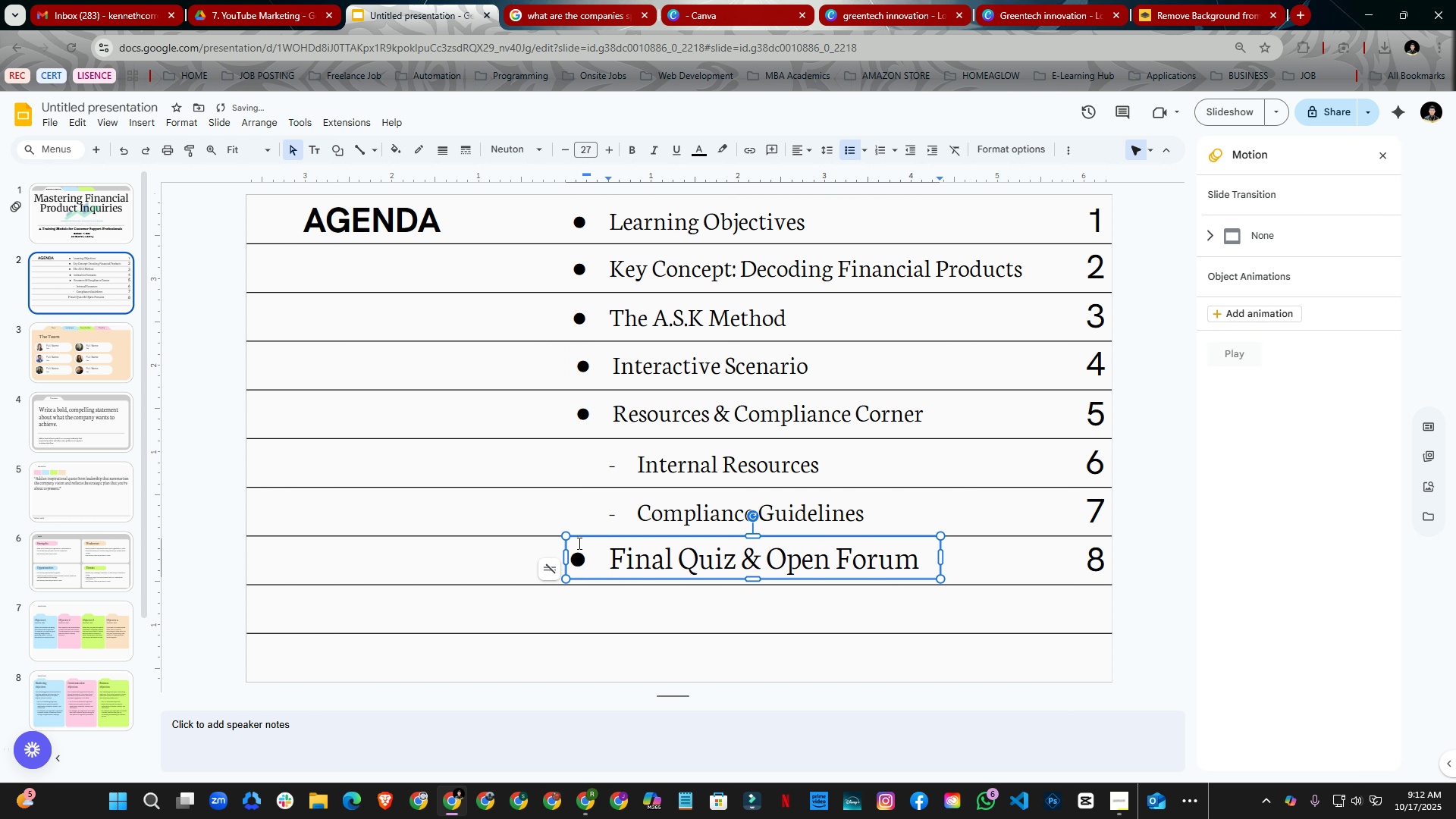 
key(Control+A)
 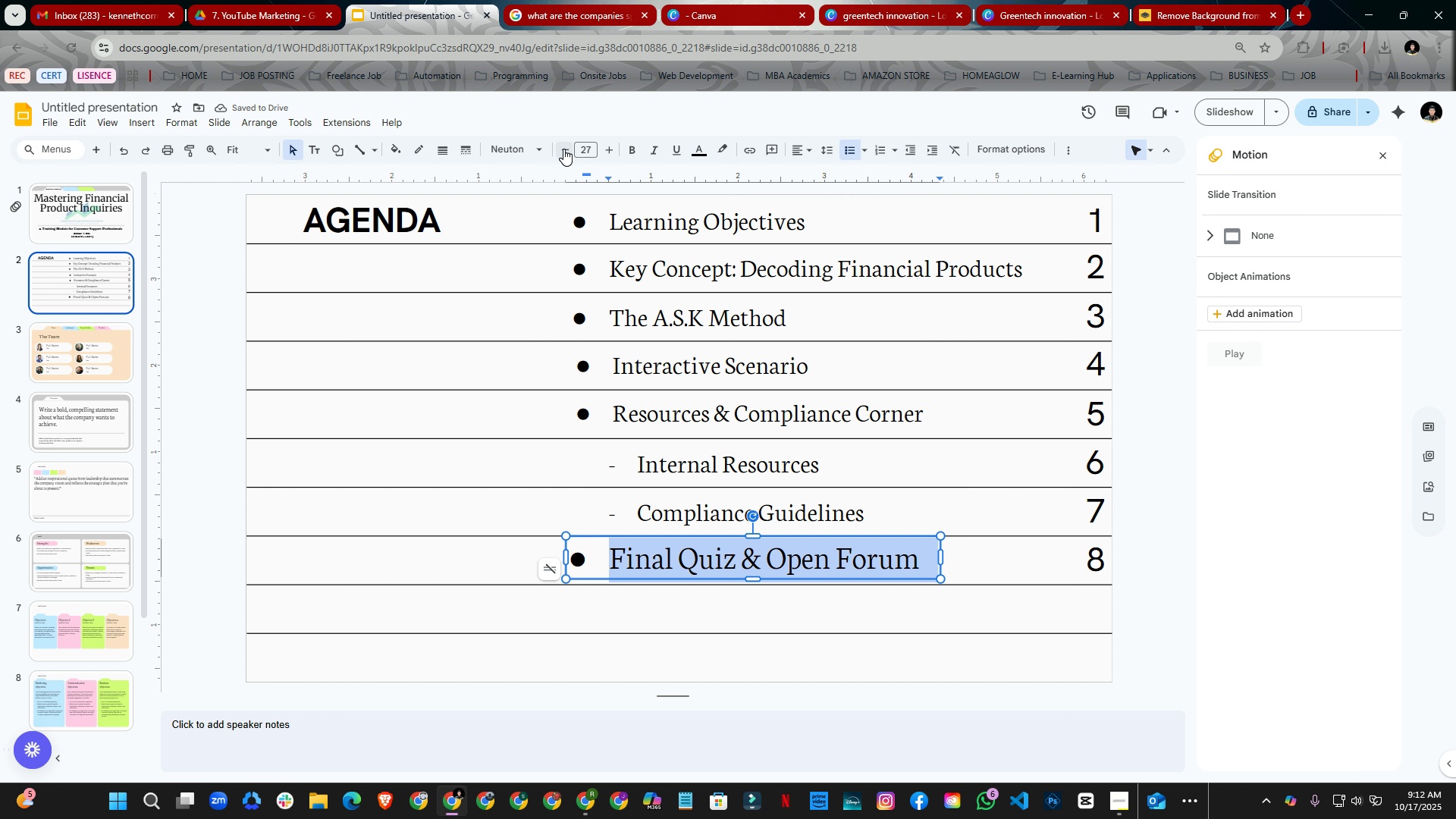 
double_click([564, 149])
 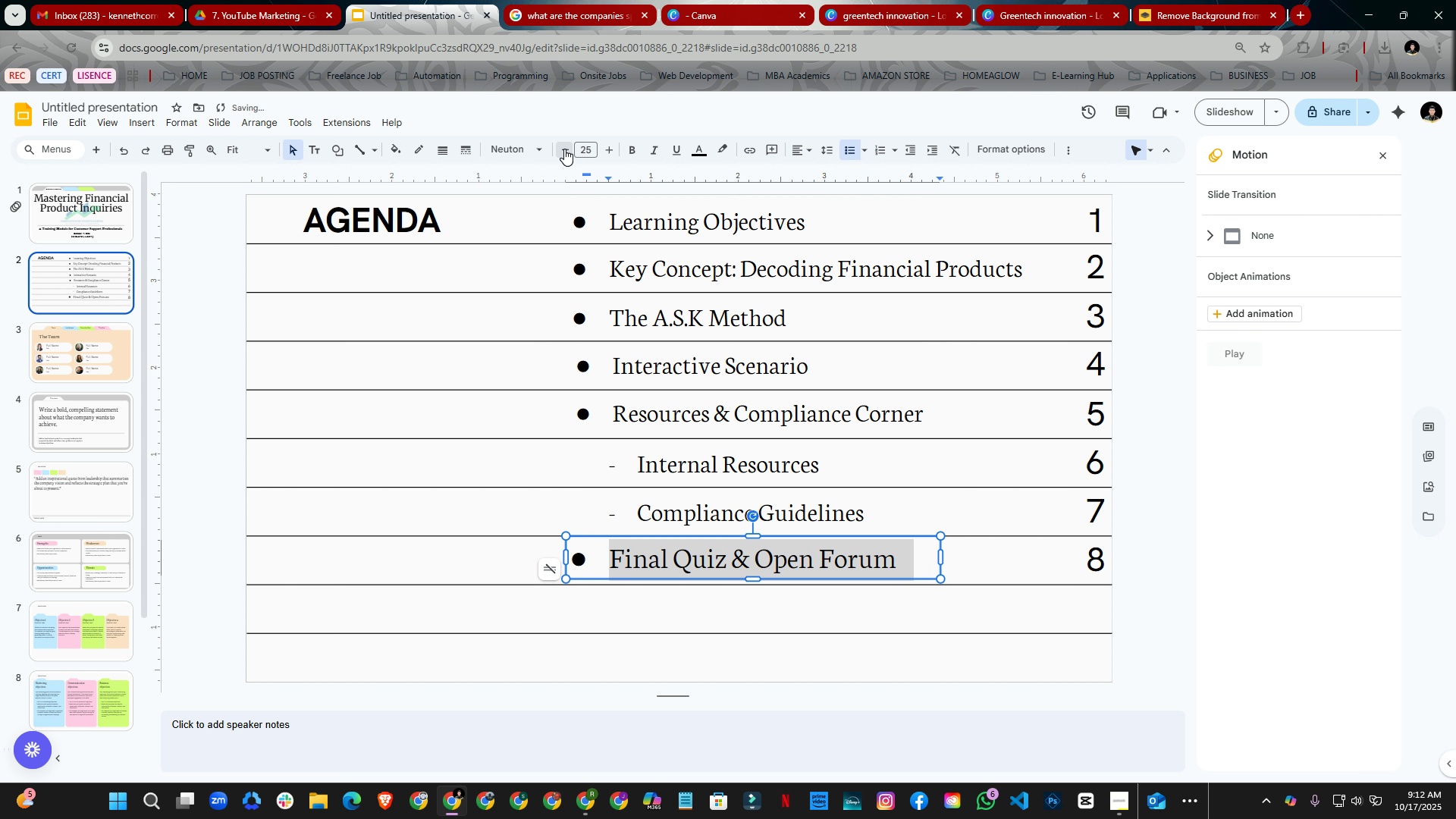 
triple_click([564, 149])
 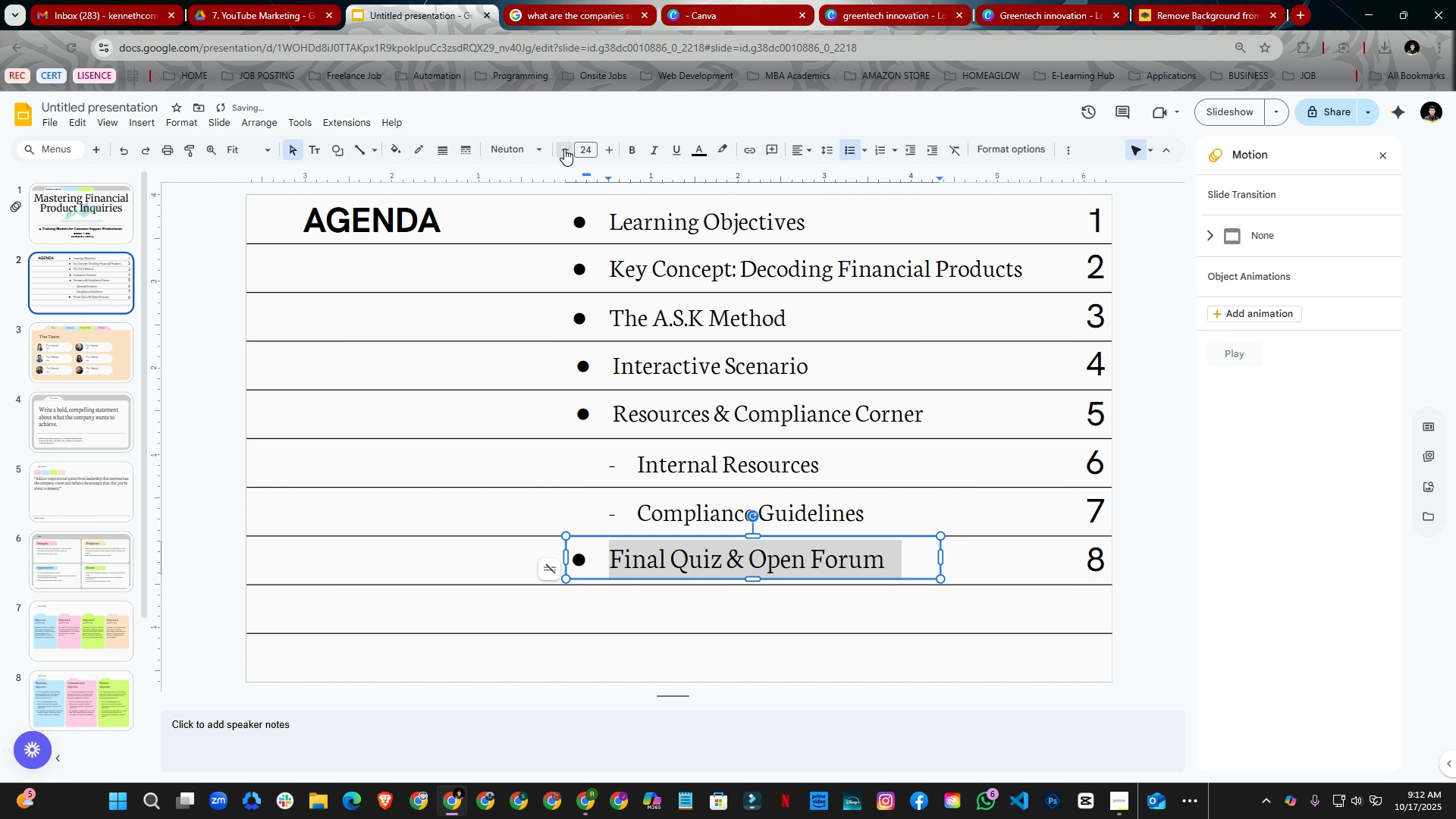 
triple_click([564, 149])
 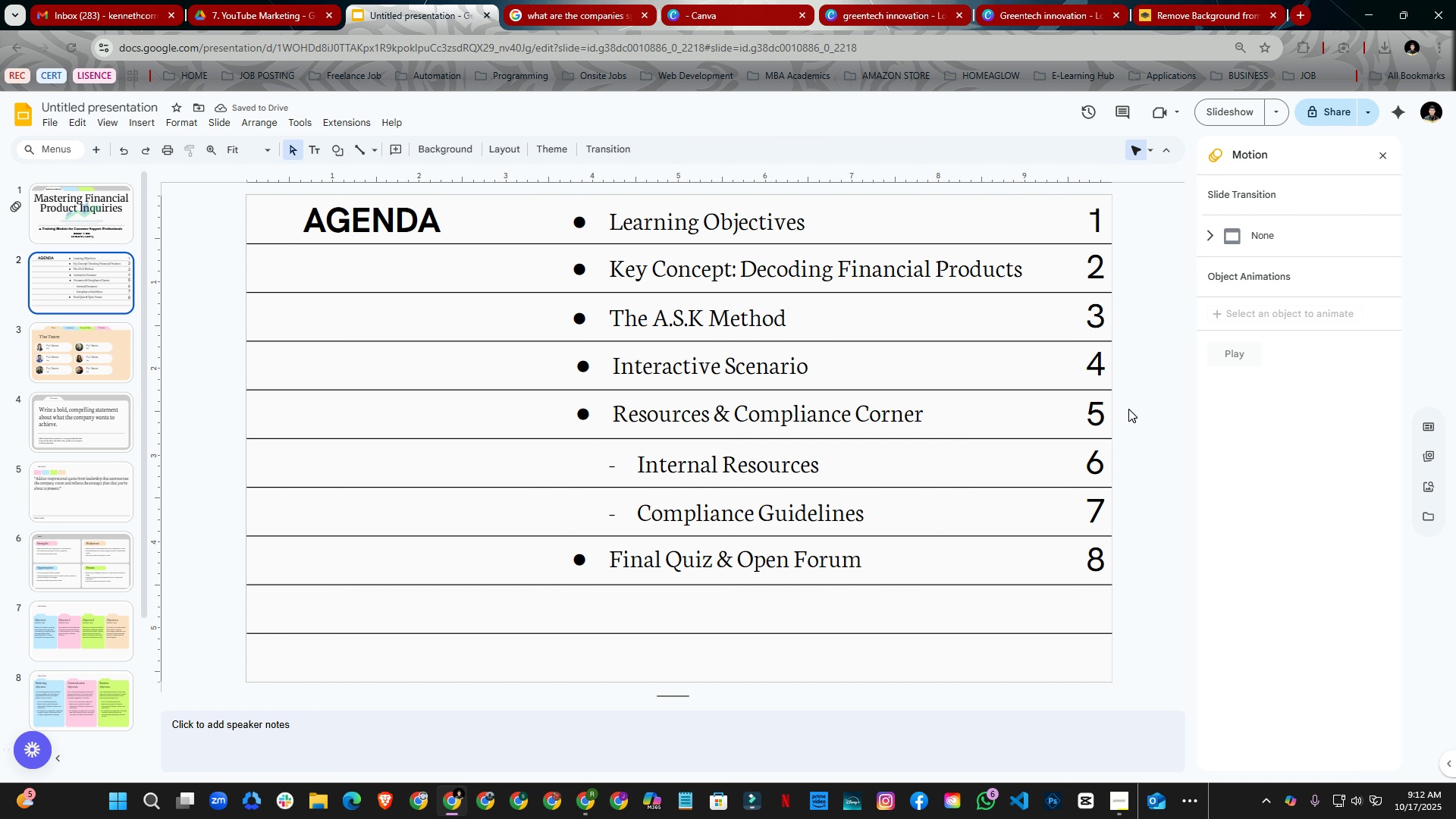 
wait(9.25)
 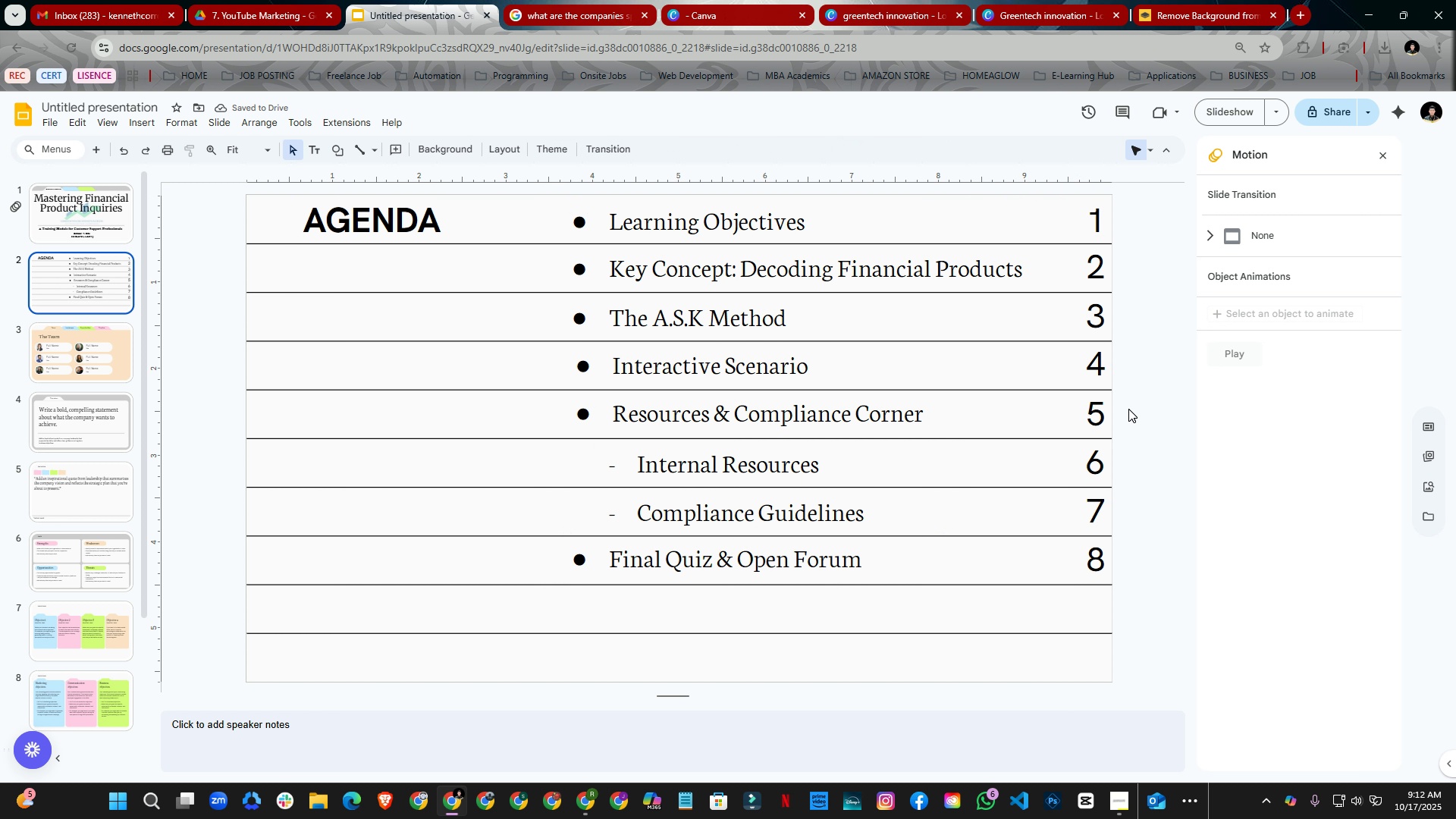 
left_click([1101, 231])
 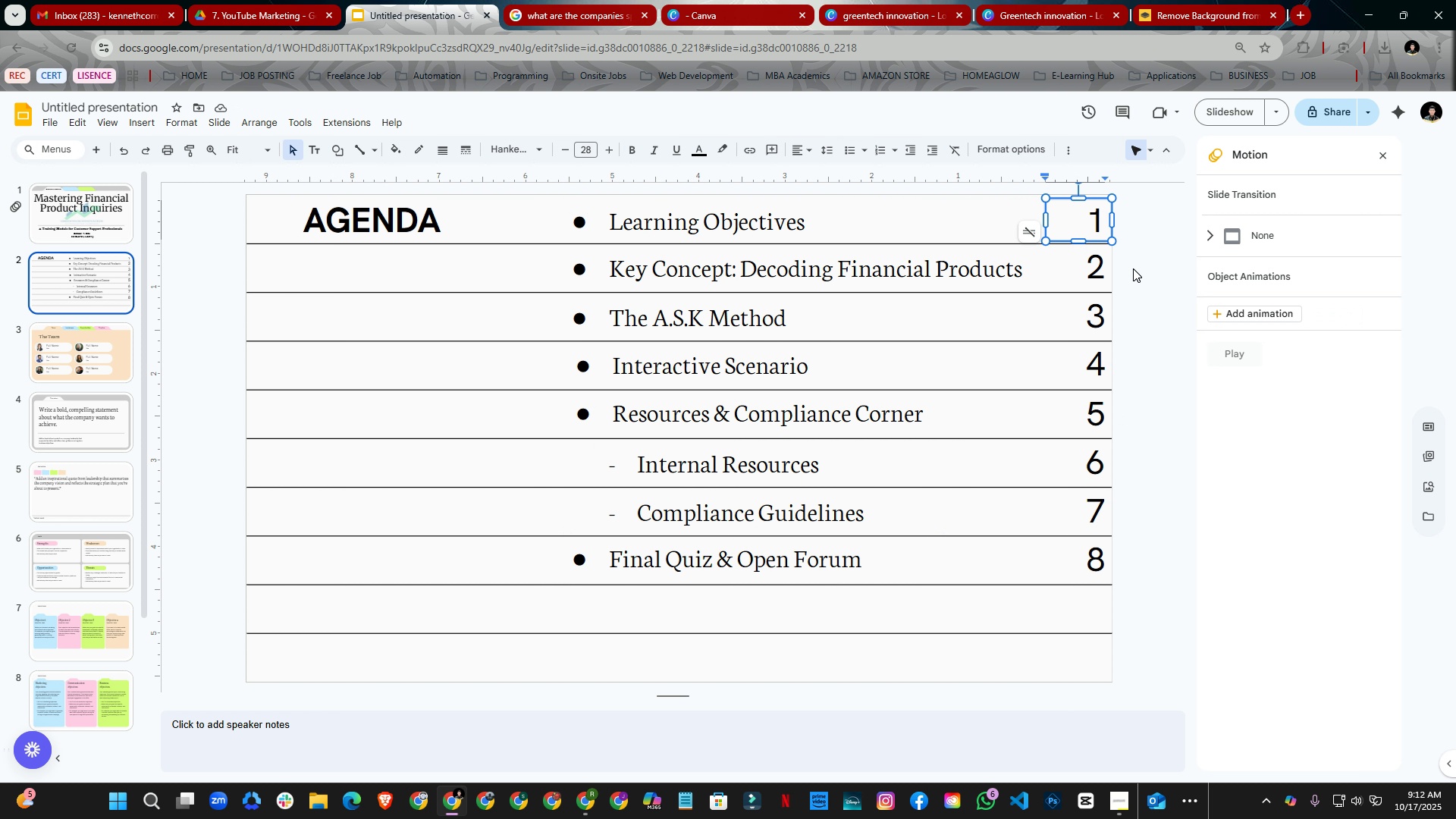 
left_click([1134, 268])
 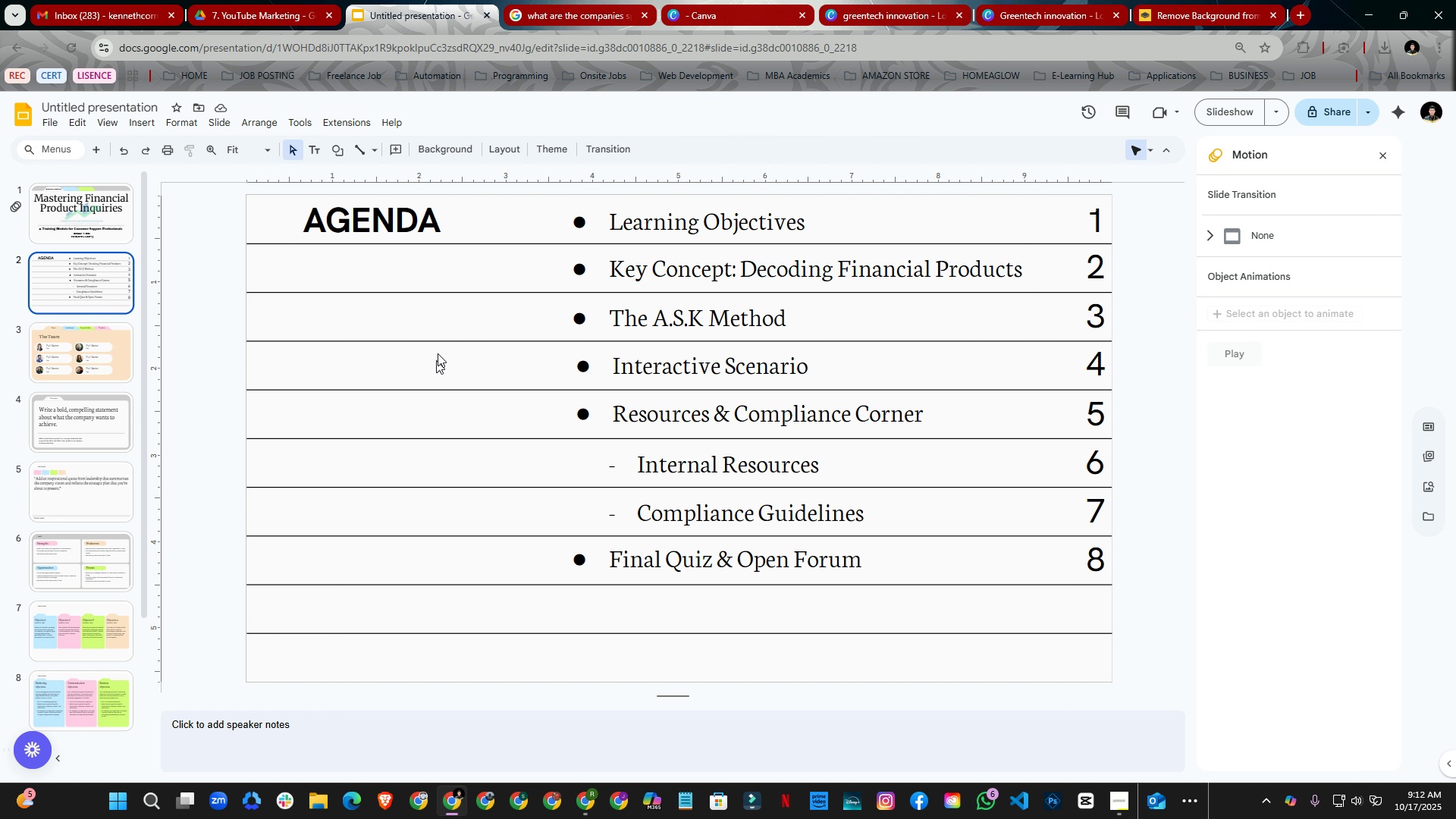 
left_click([438, 221])
 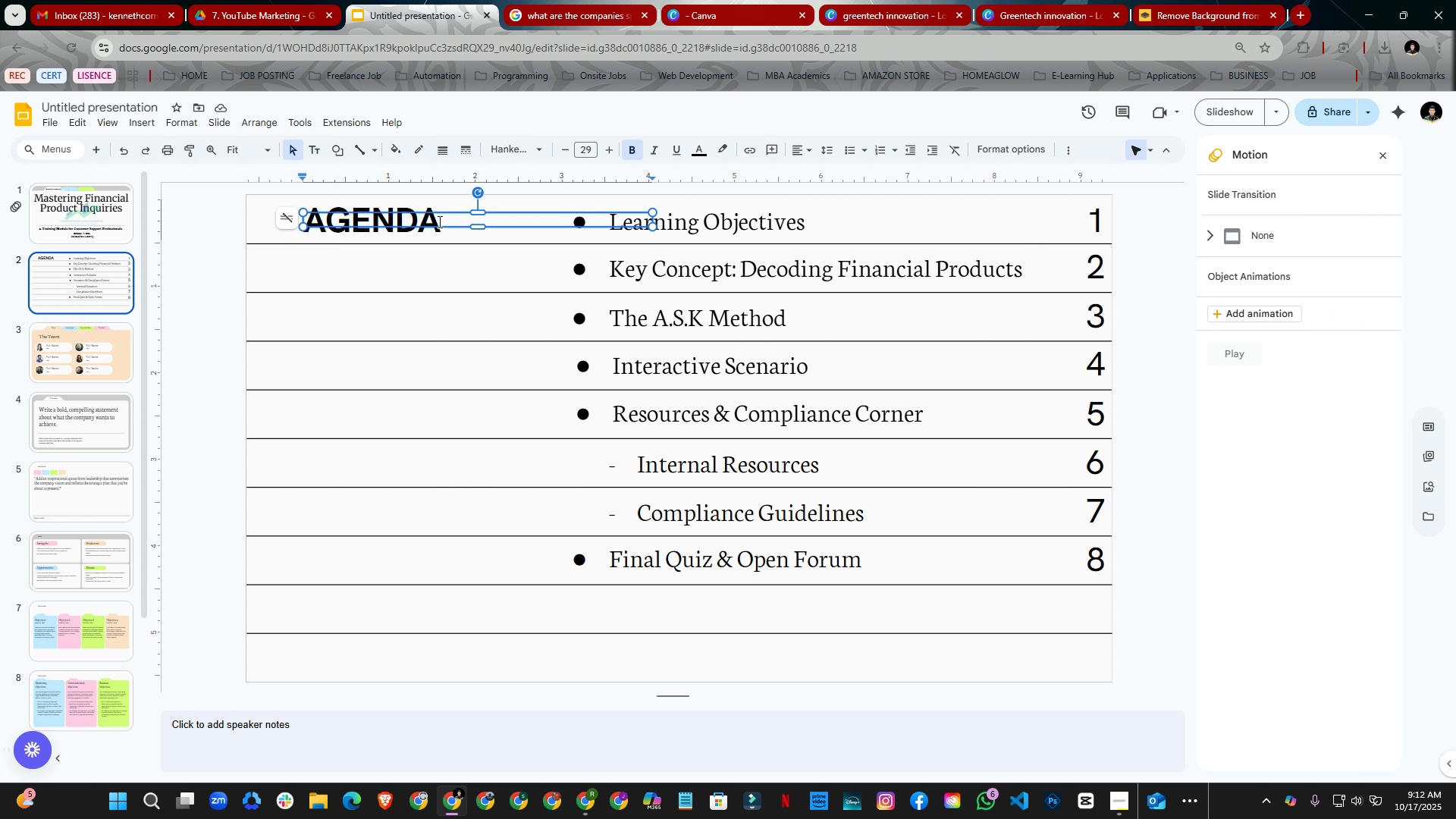 
key(Control+A)
 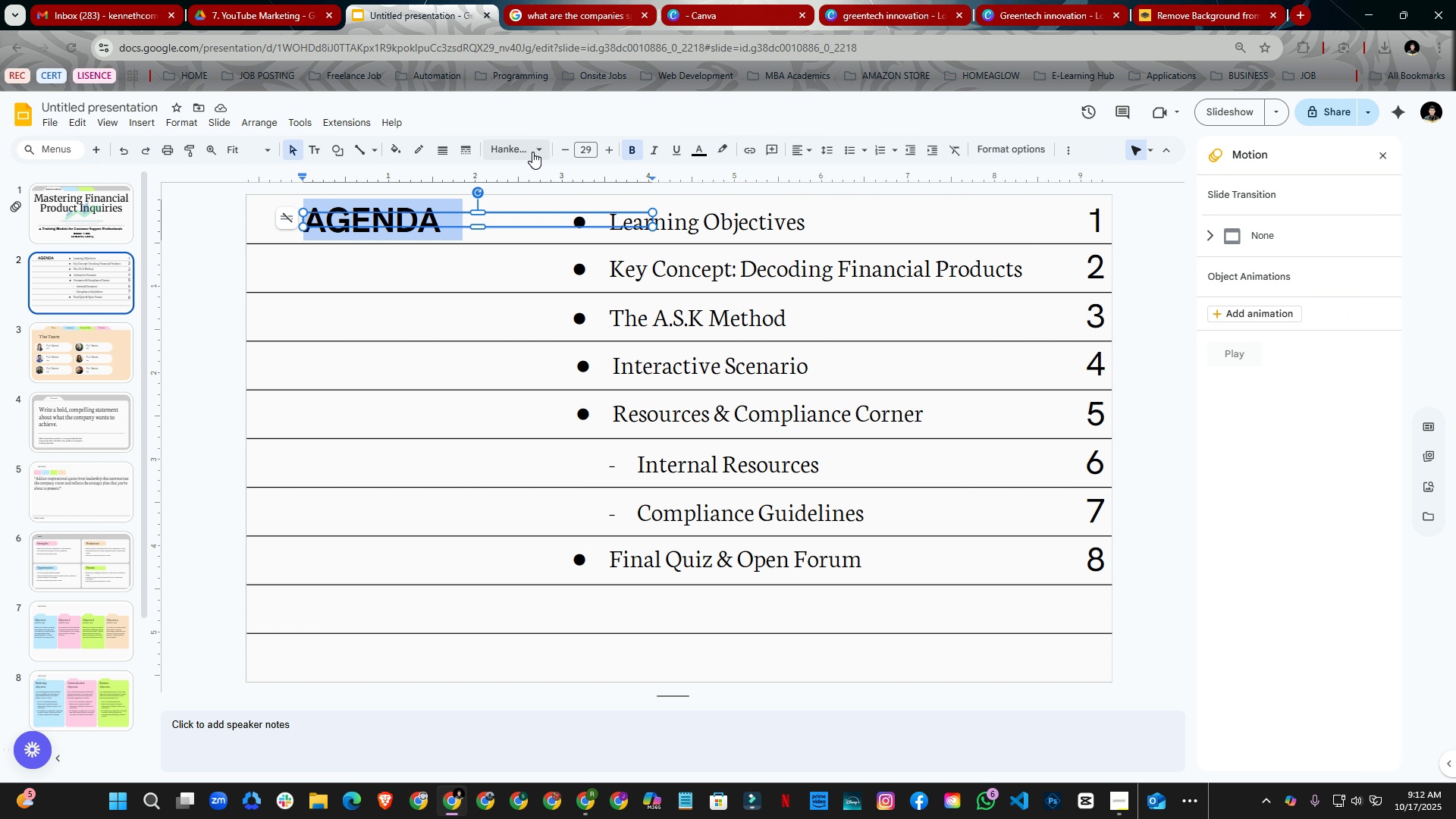 
left_click([532, 151])
 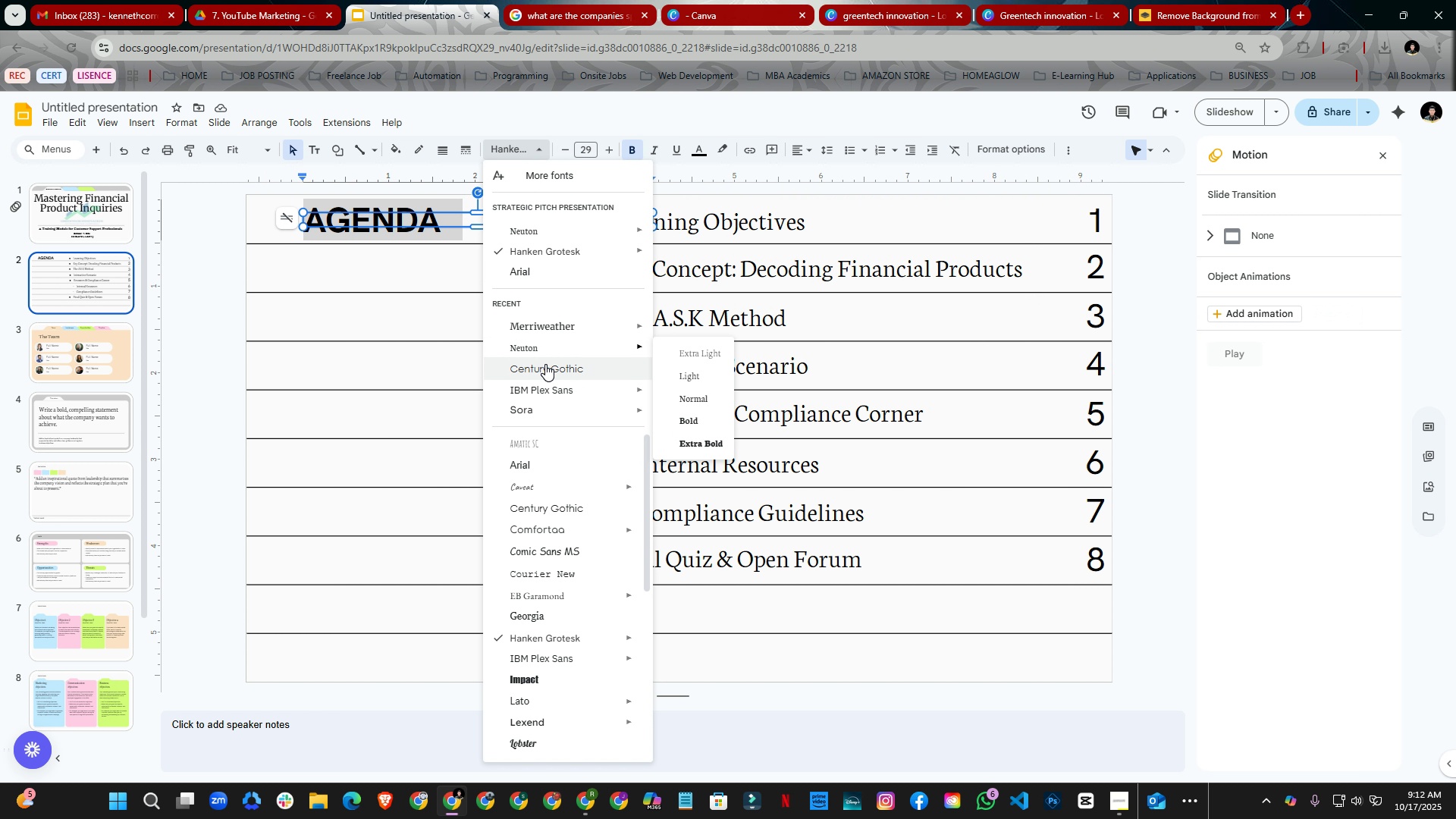 
left_click([548, 366])
 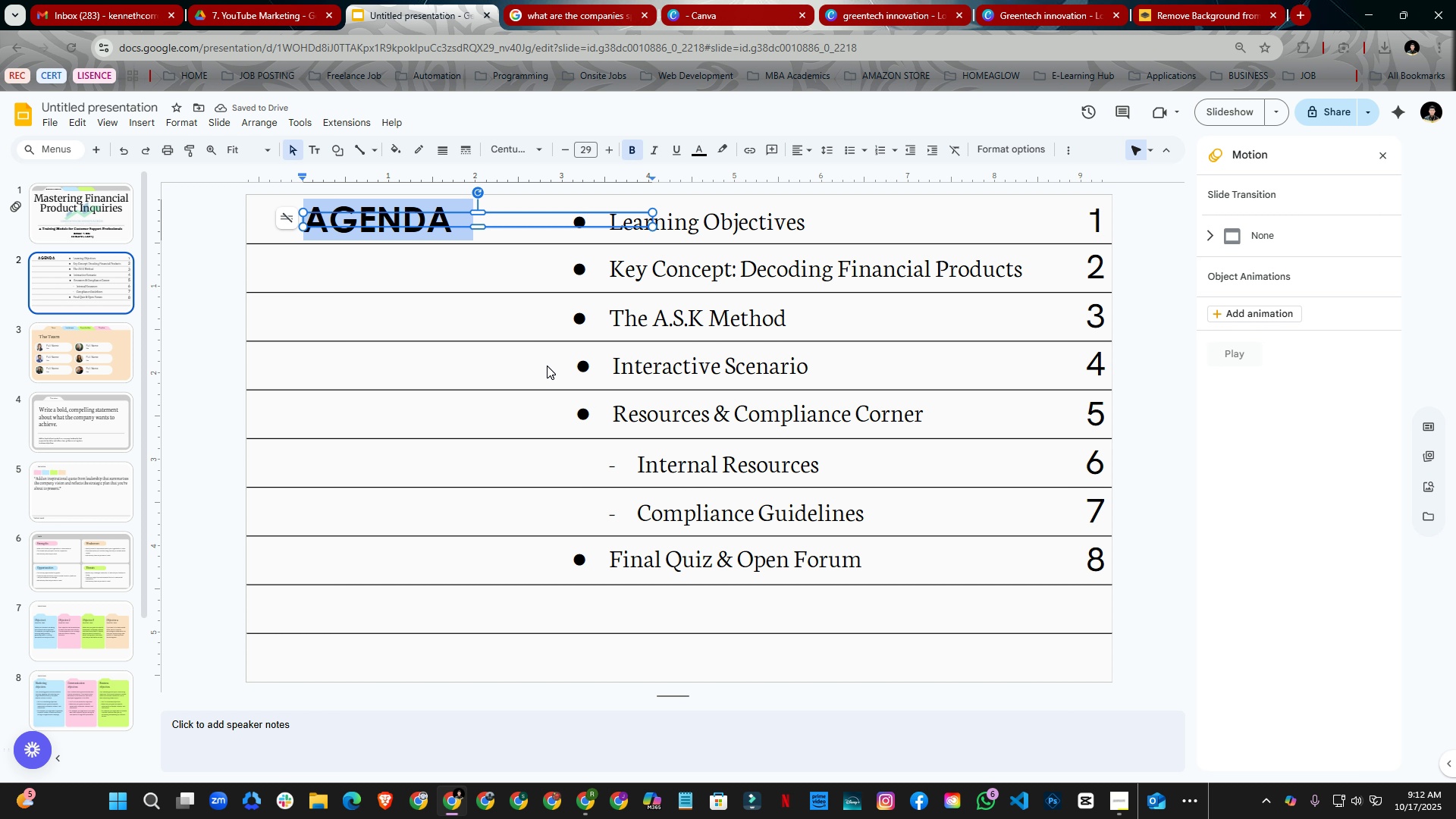 
wait(8.41)
 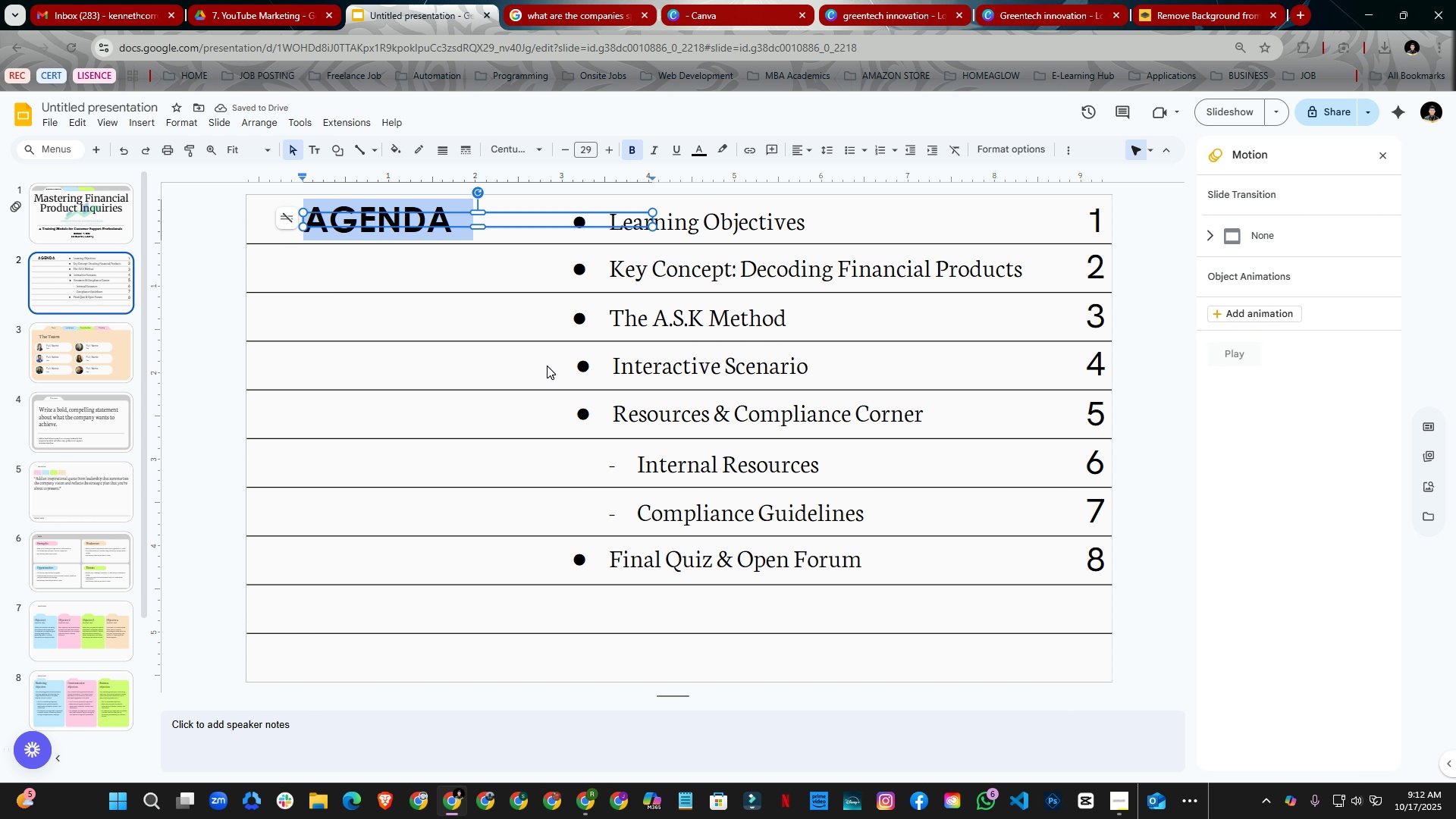 
left_click([30, 359])
 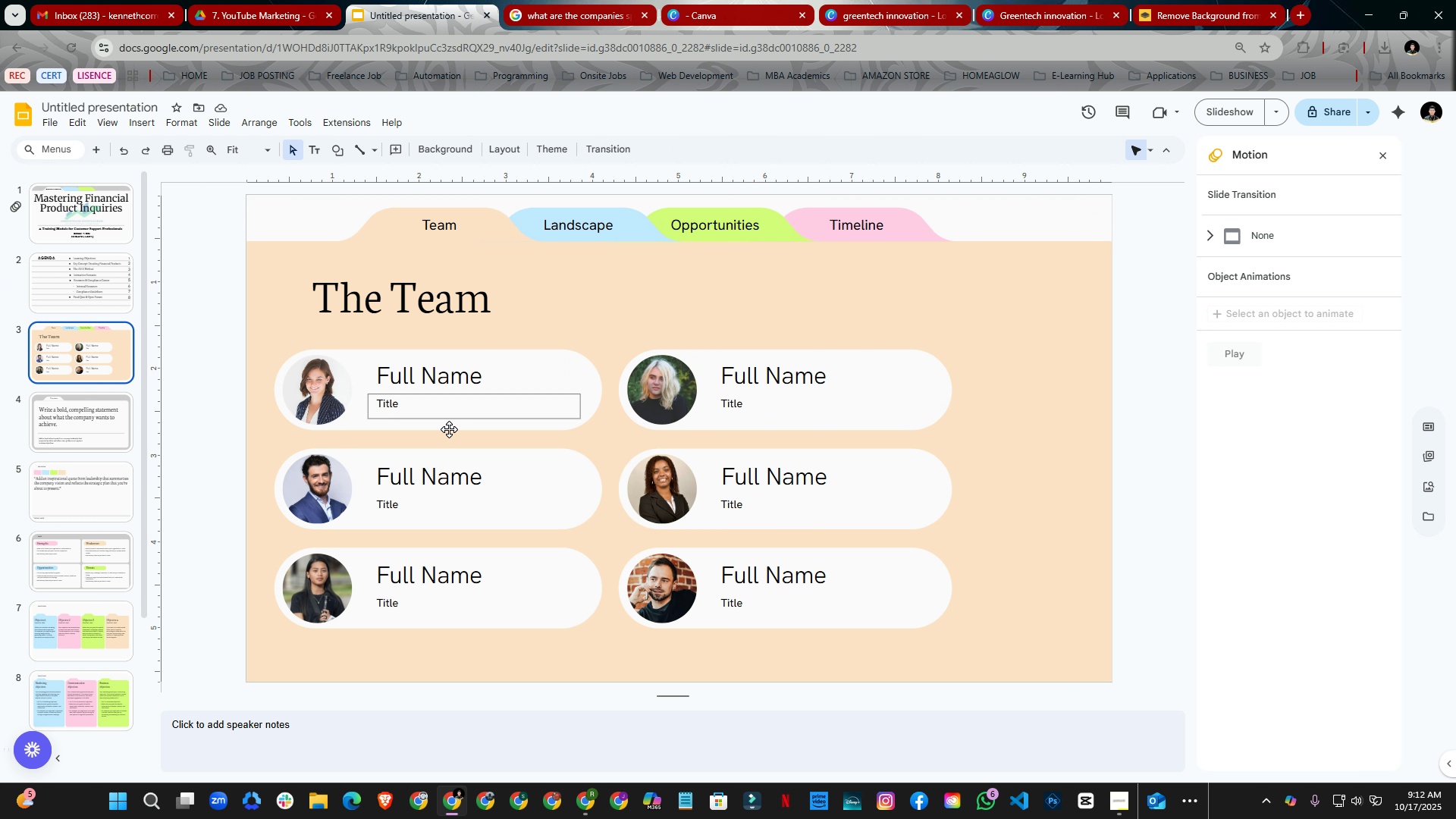 
mouse_move([459, 379])
 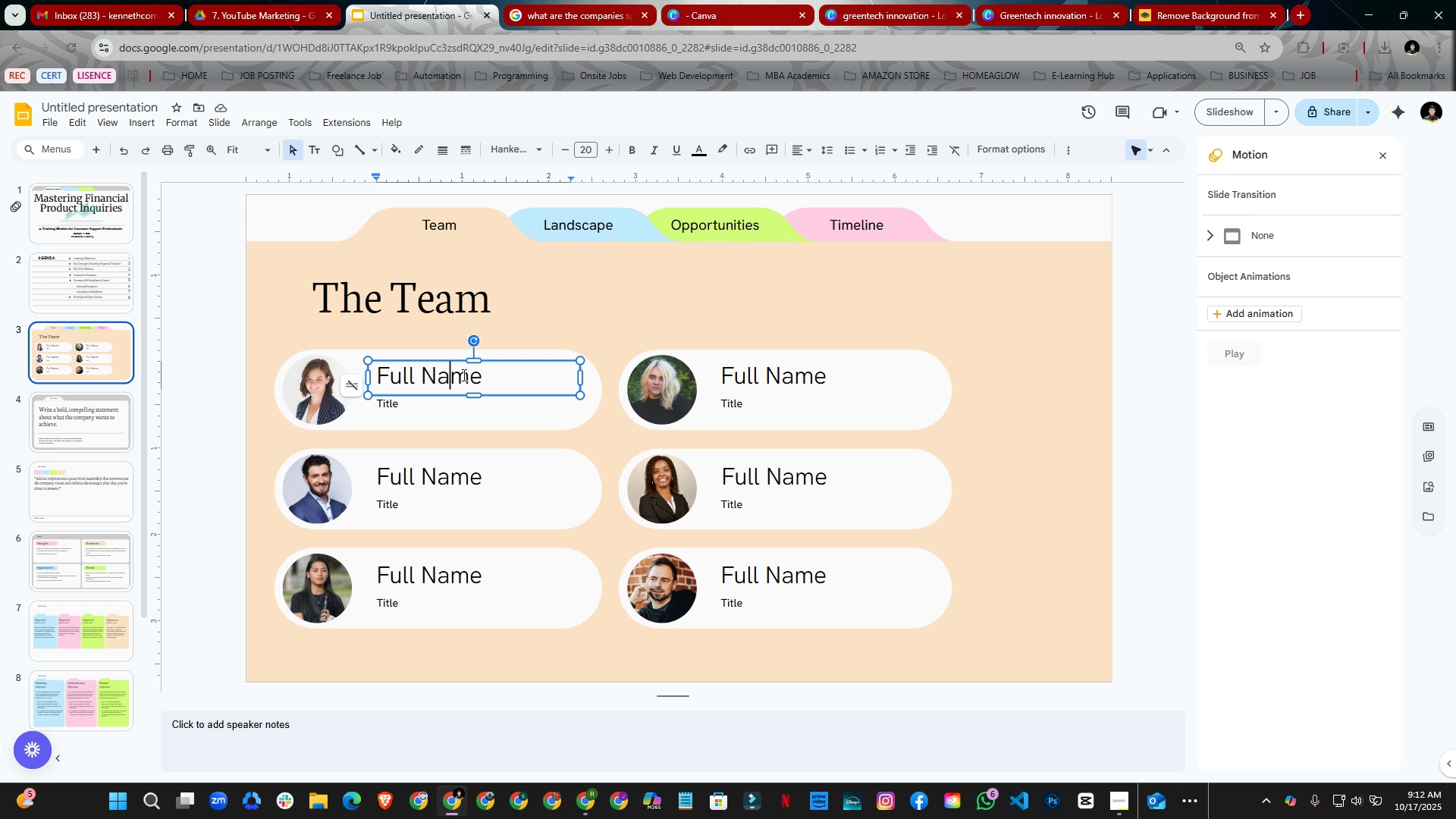 
key(Control+ControlLeft)
 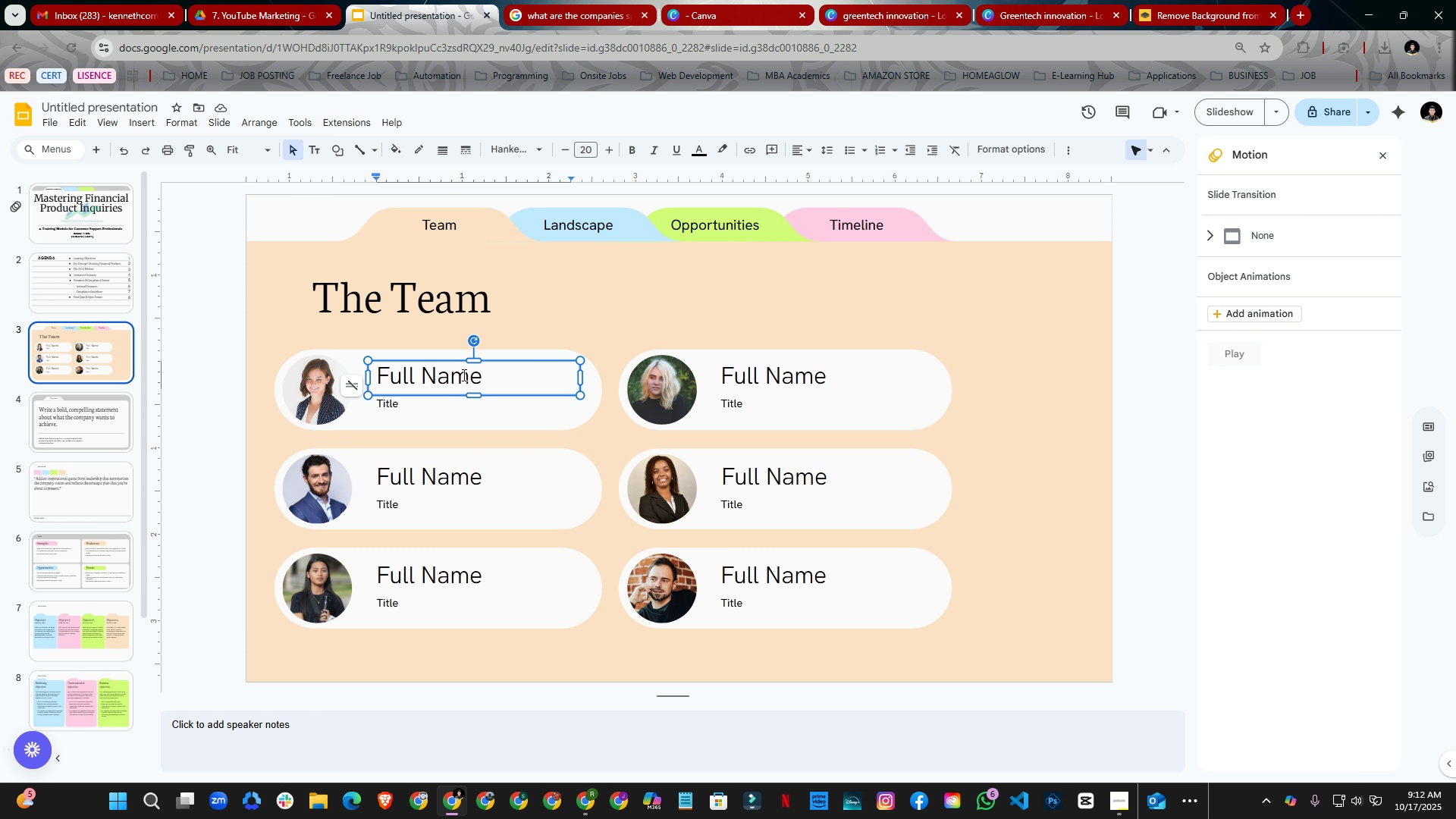 
key(Control+A)
 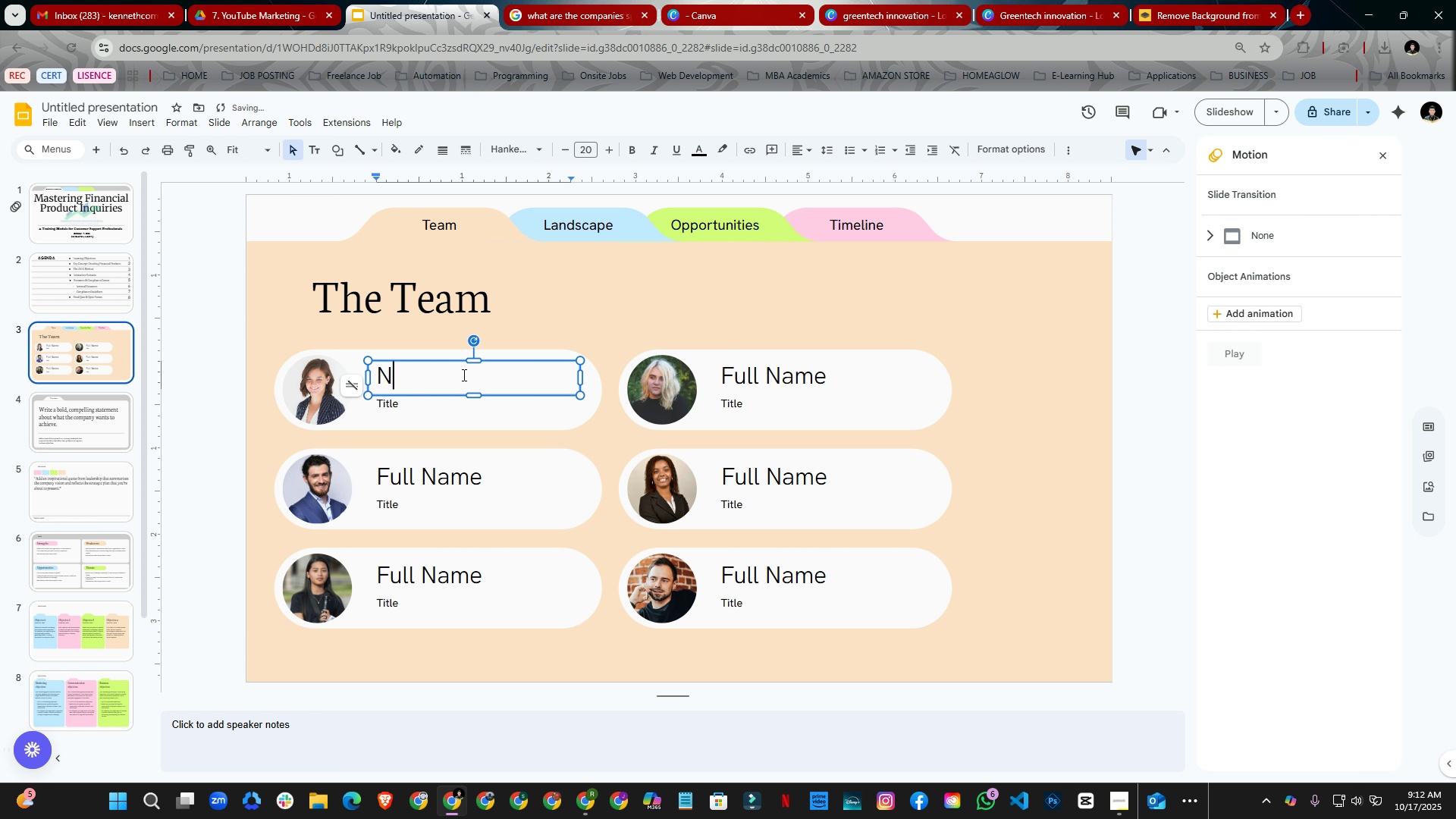 
hold_key(key=ShiftRight, duration=0.37)
 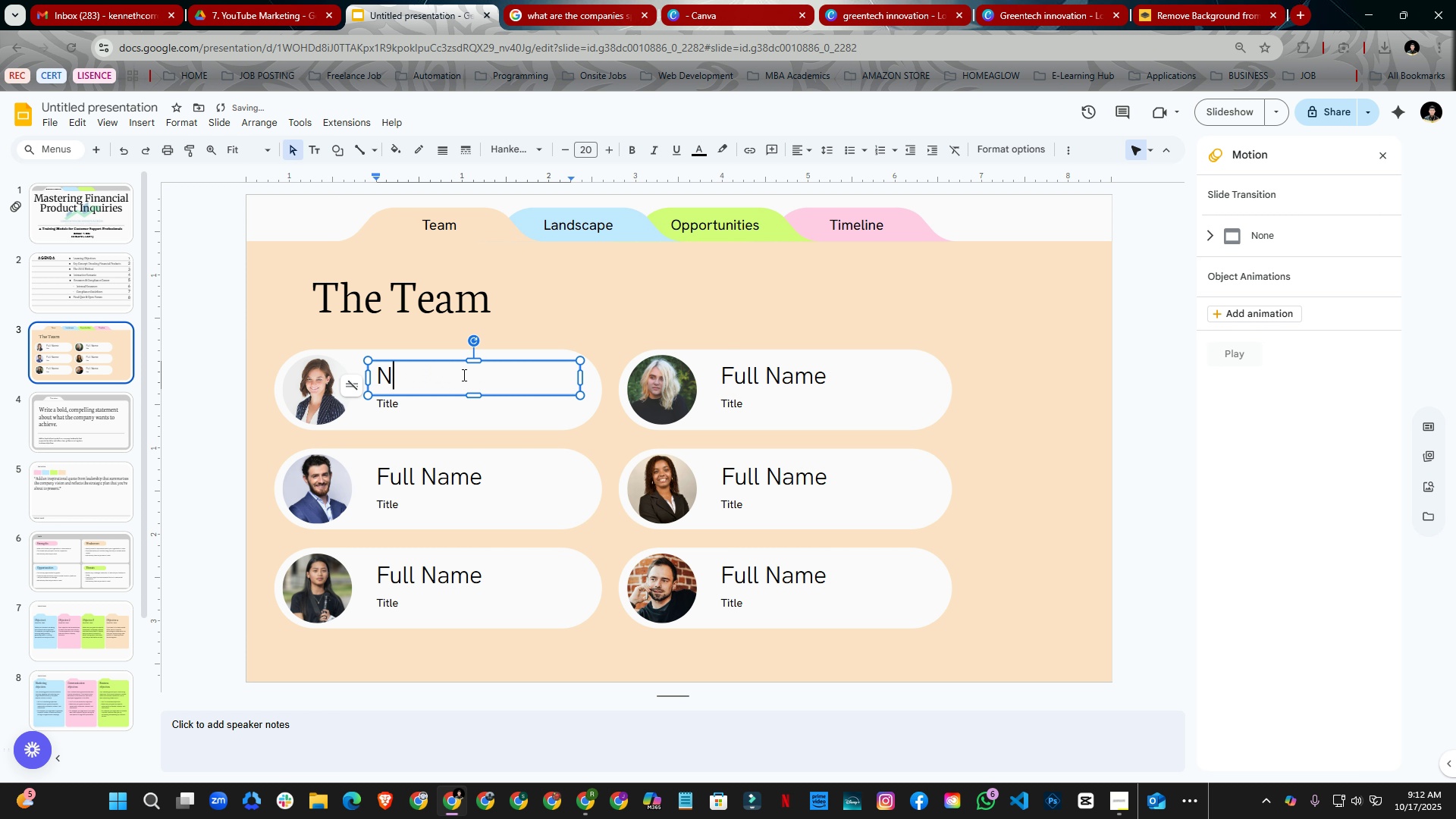 
type(Naomi P.)
 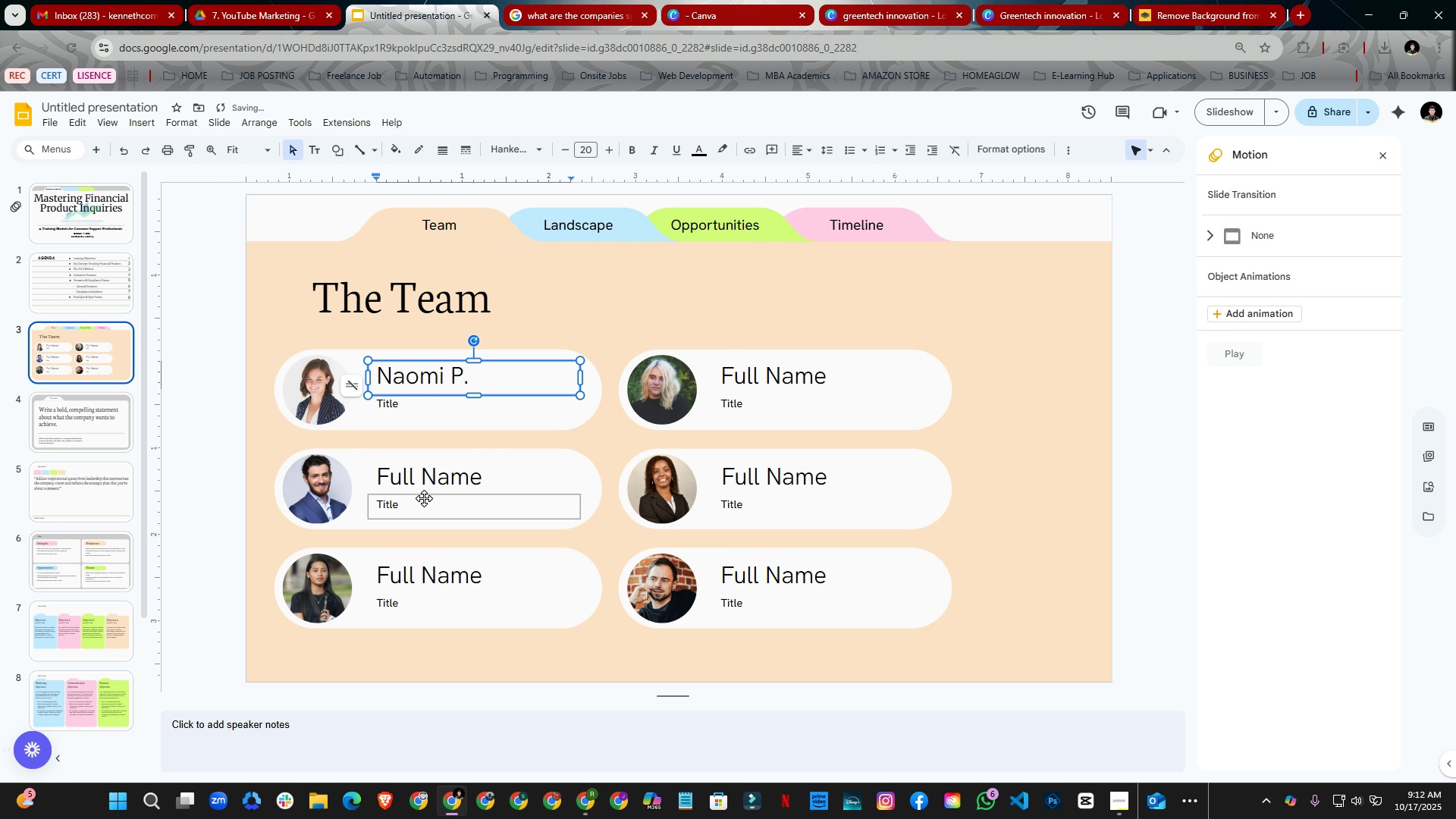 
left_click([444, 485])
 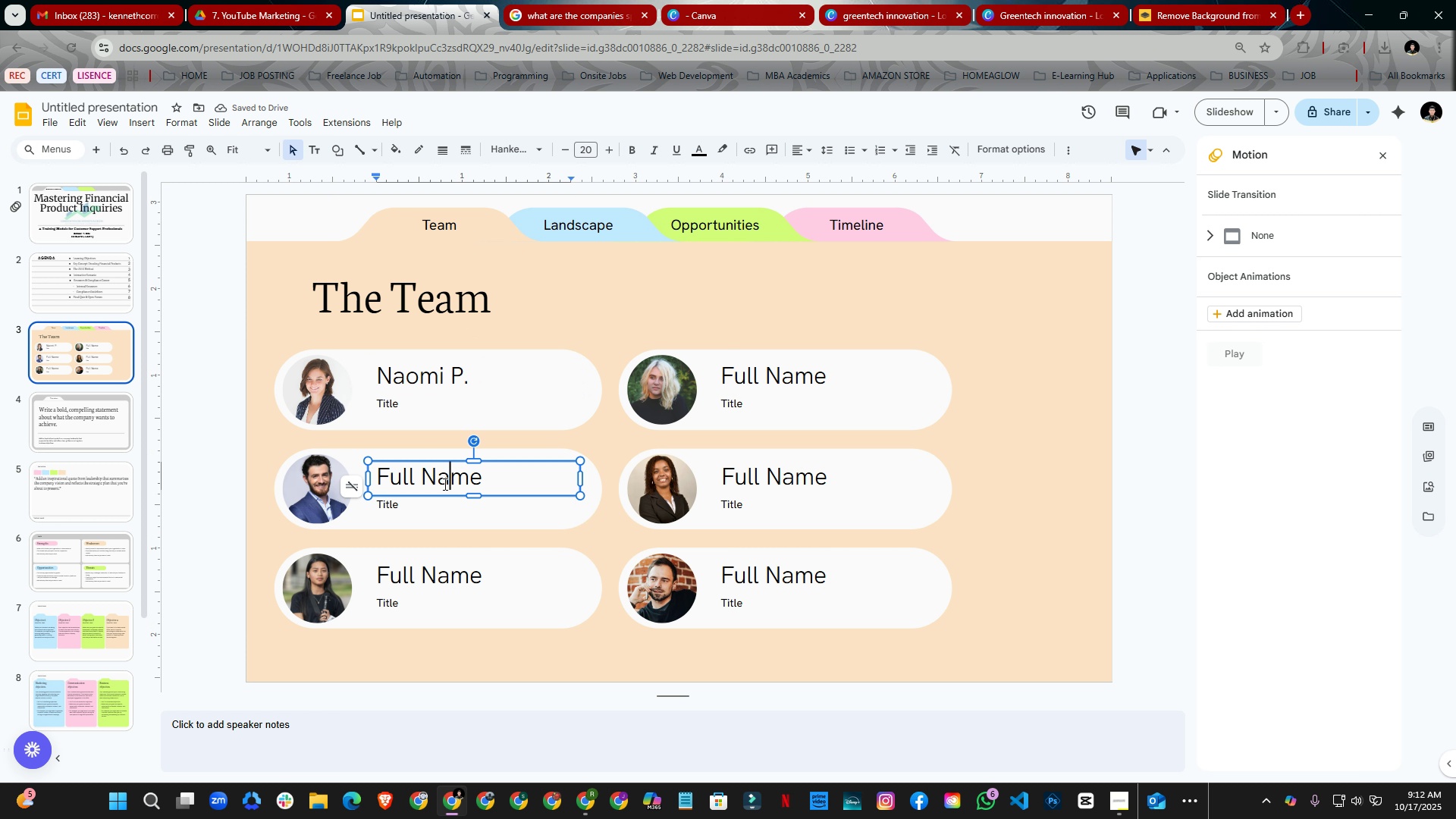 
key(Control+A)
 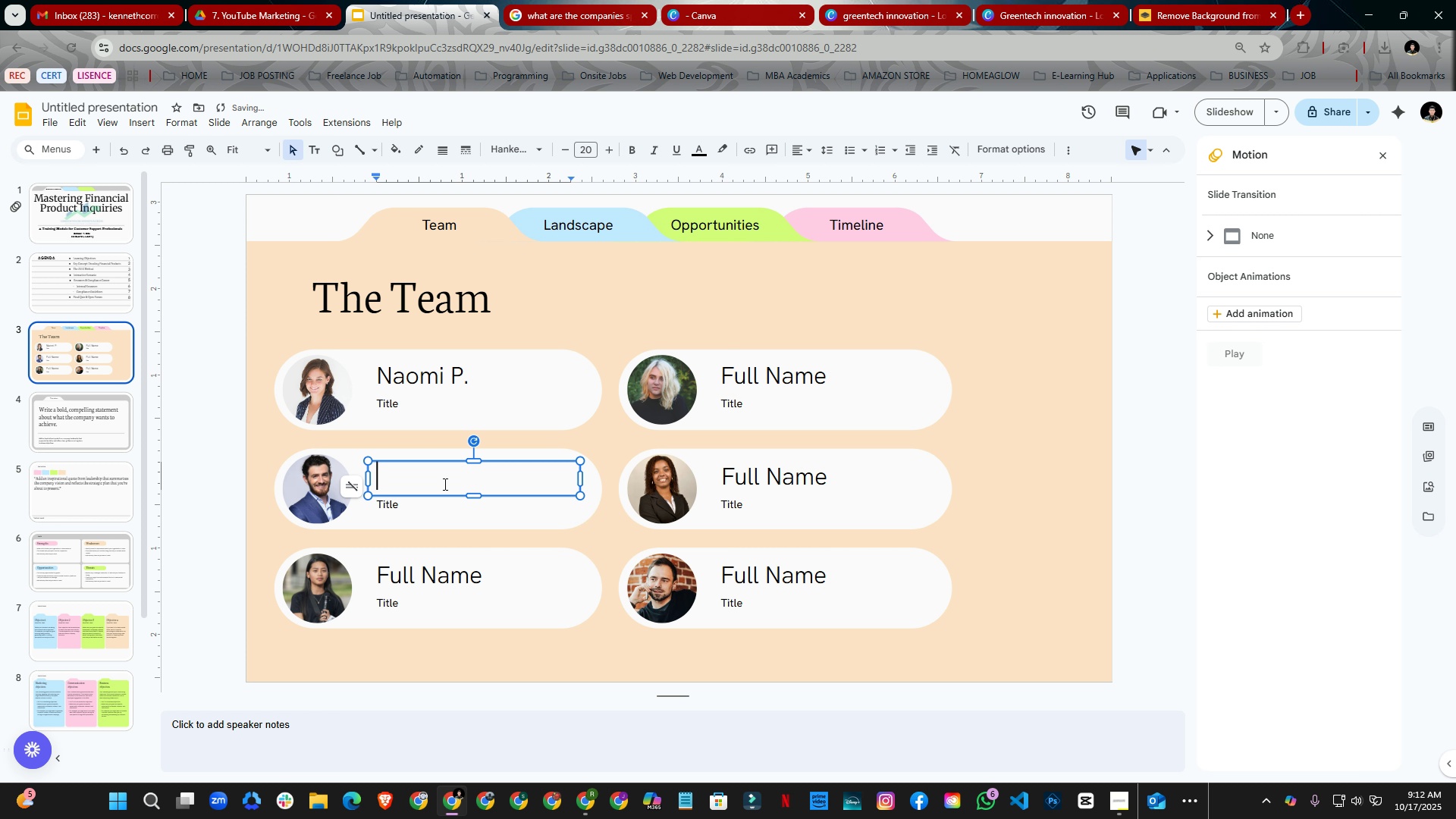 
key(Backspace)
 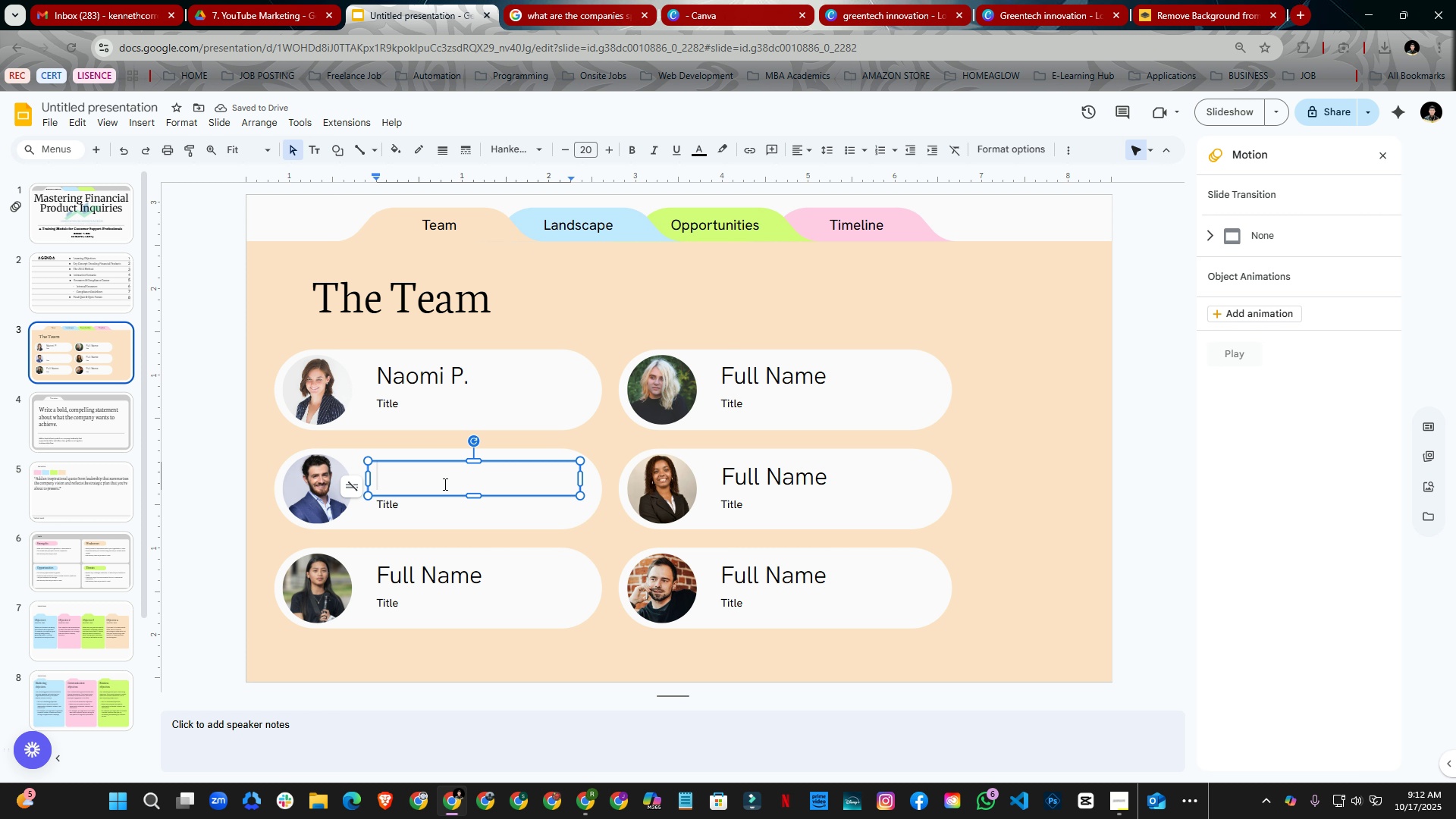 
type(Mark Z,)
key(Backspace)
type(.)
 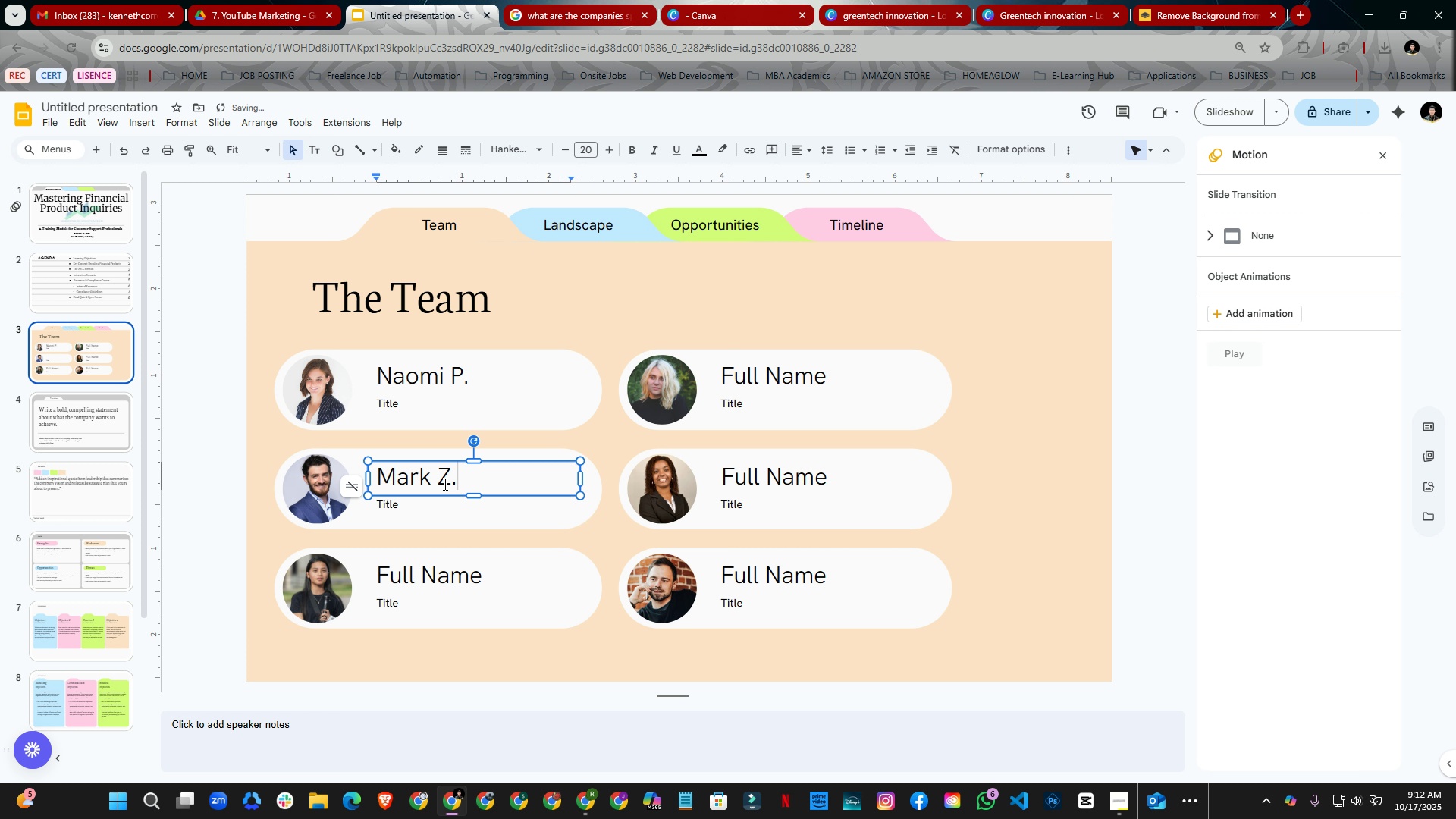 
left_click([438, 578])
 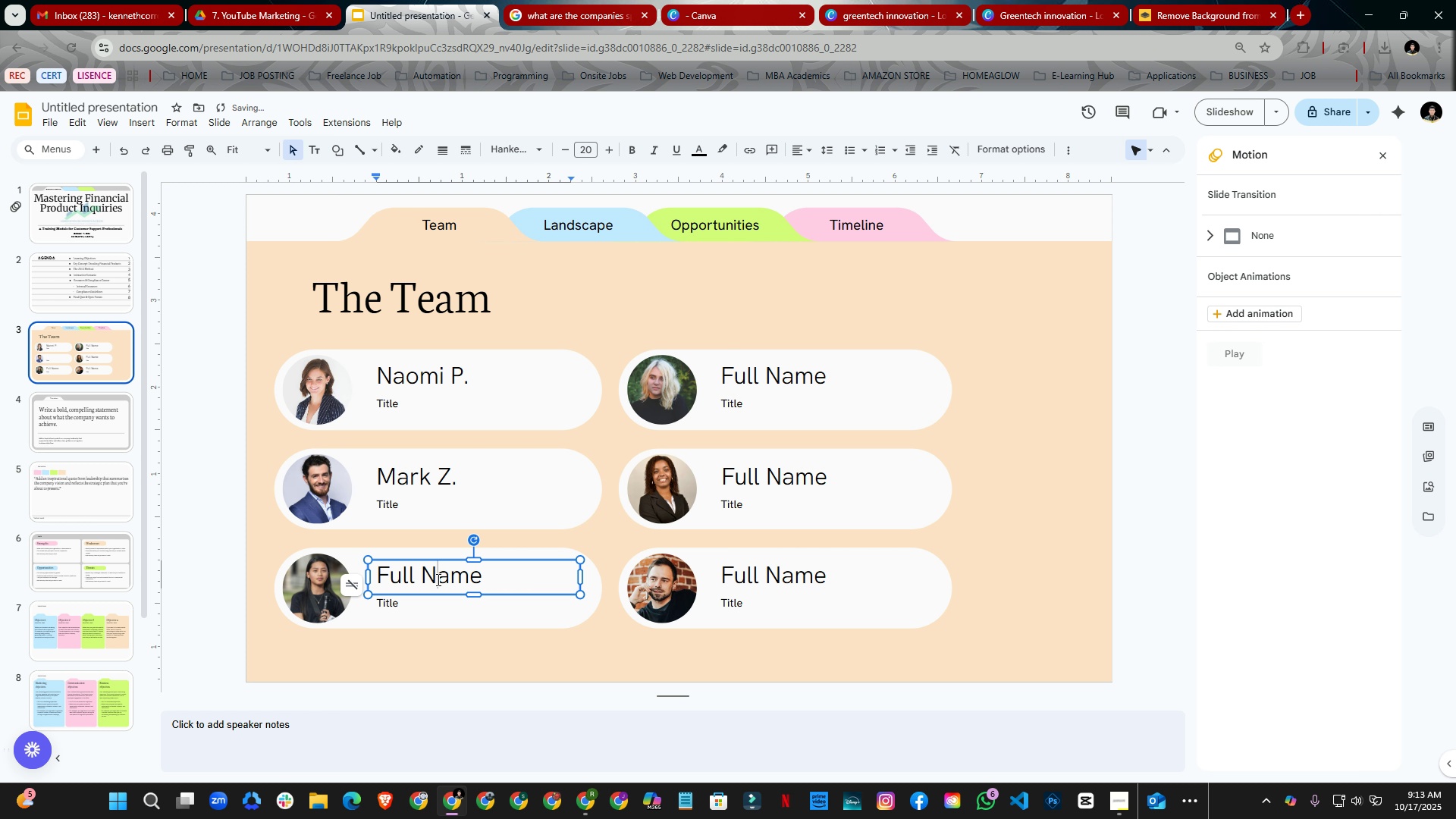 
key(Control+A)
 